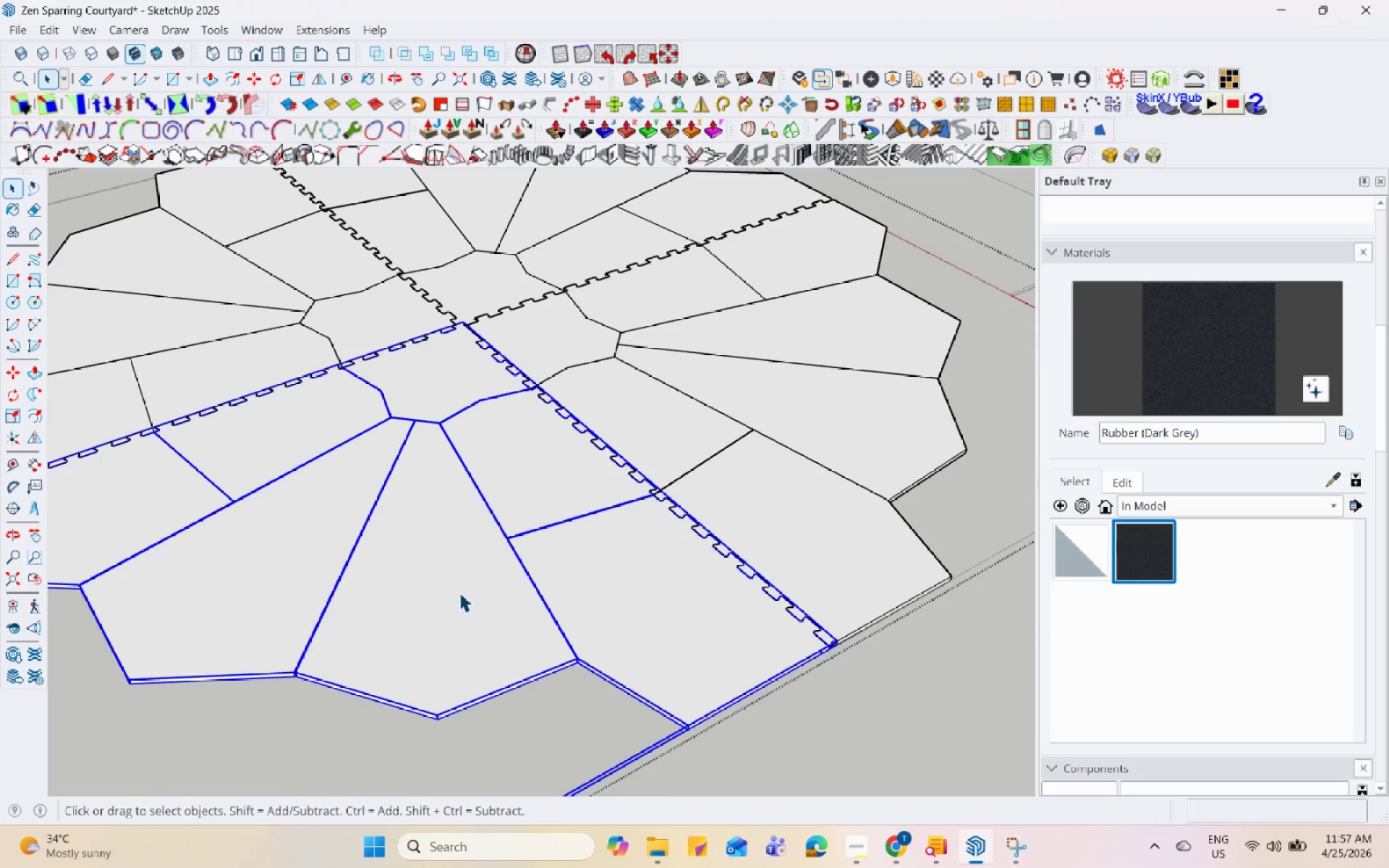 
triple_click([460, 592])
 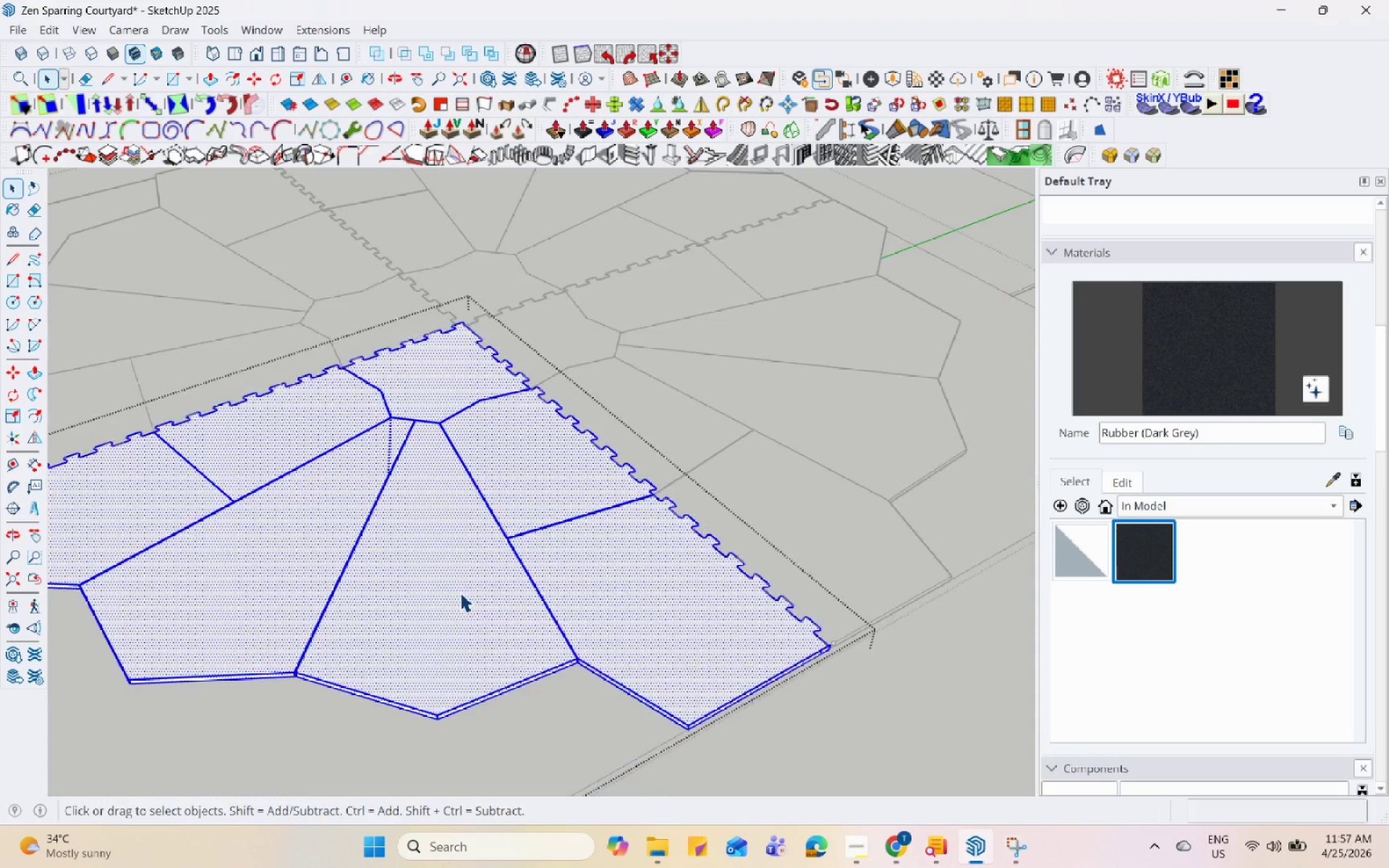 
triple_click([460, 592])
 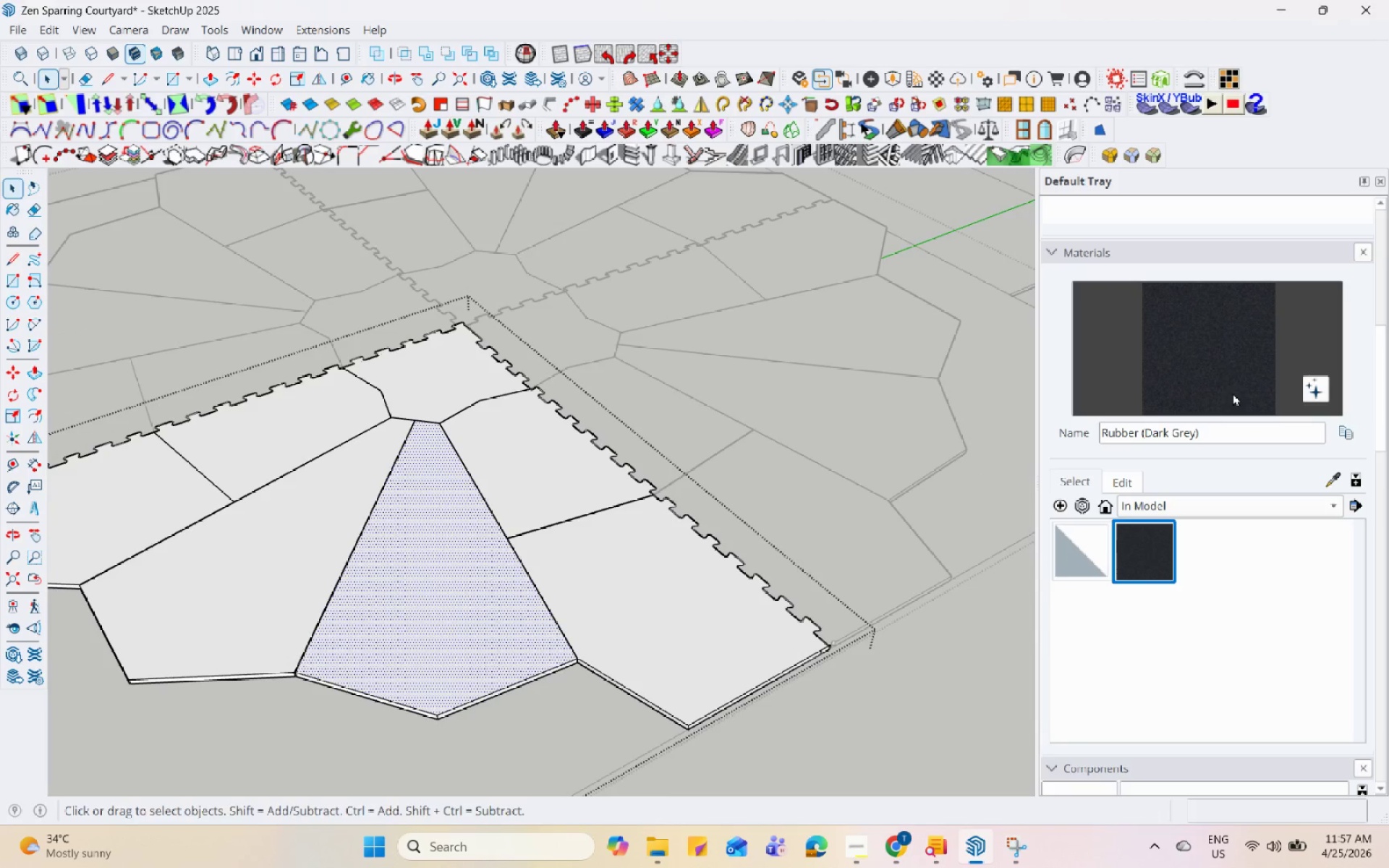 
double_click([504, 573])
 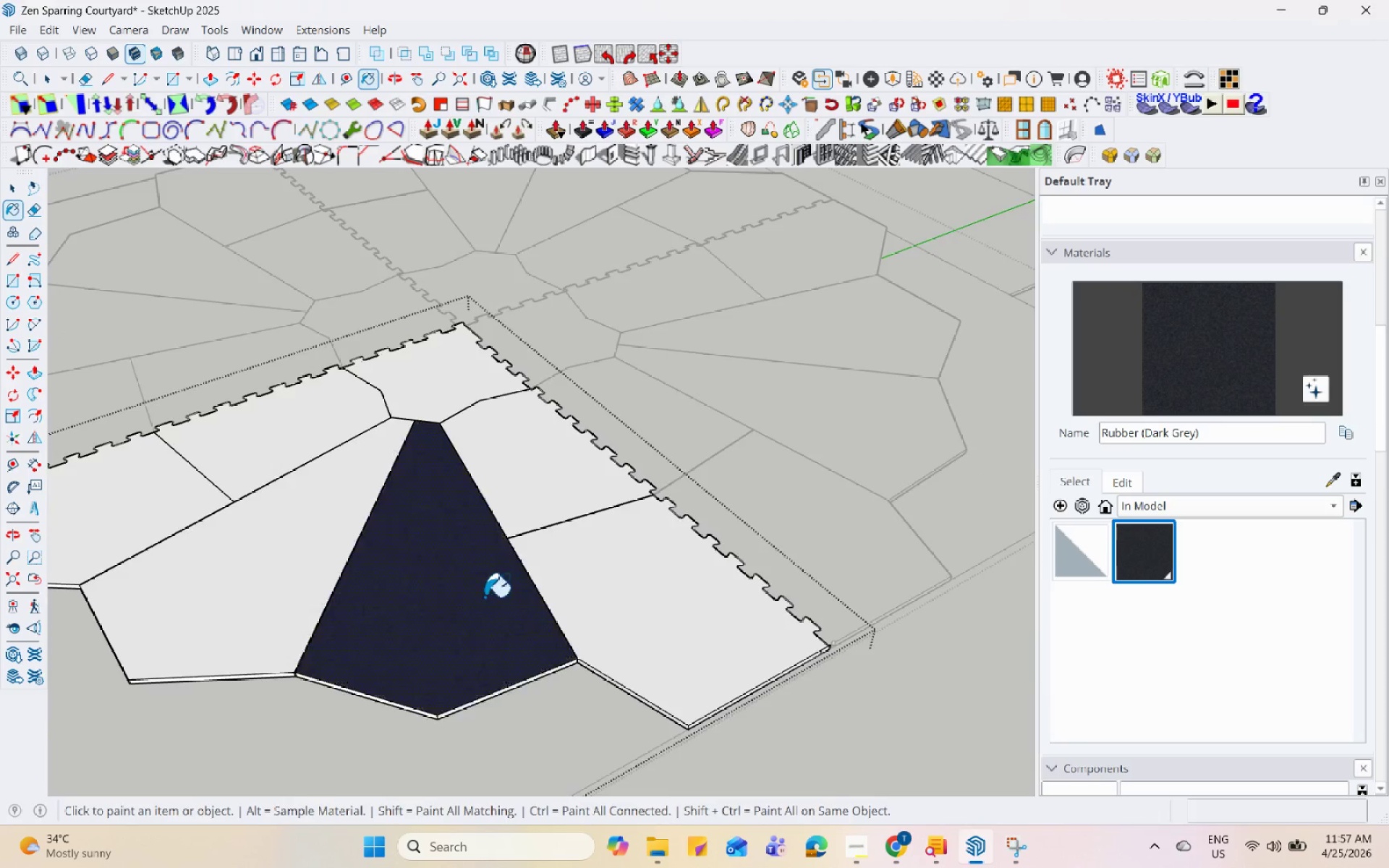 
scroll: coordinate [566, 546], scroll_direction: down, amount: 1.0
 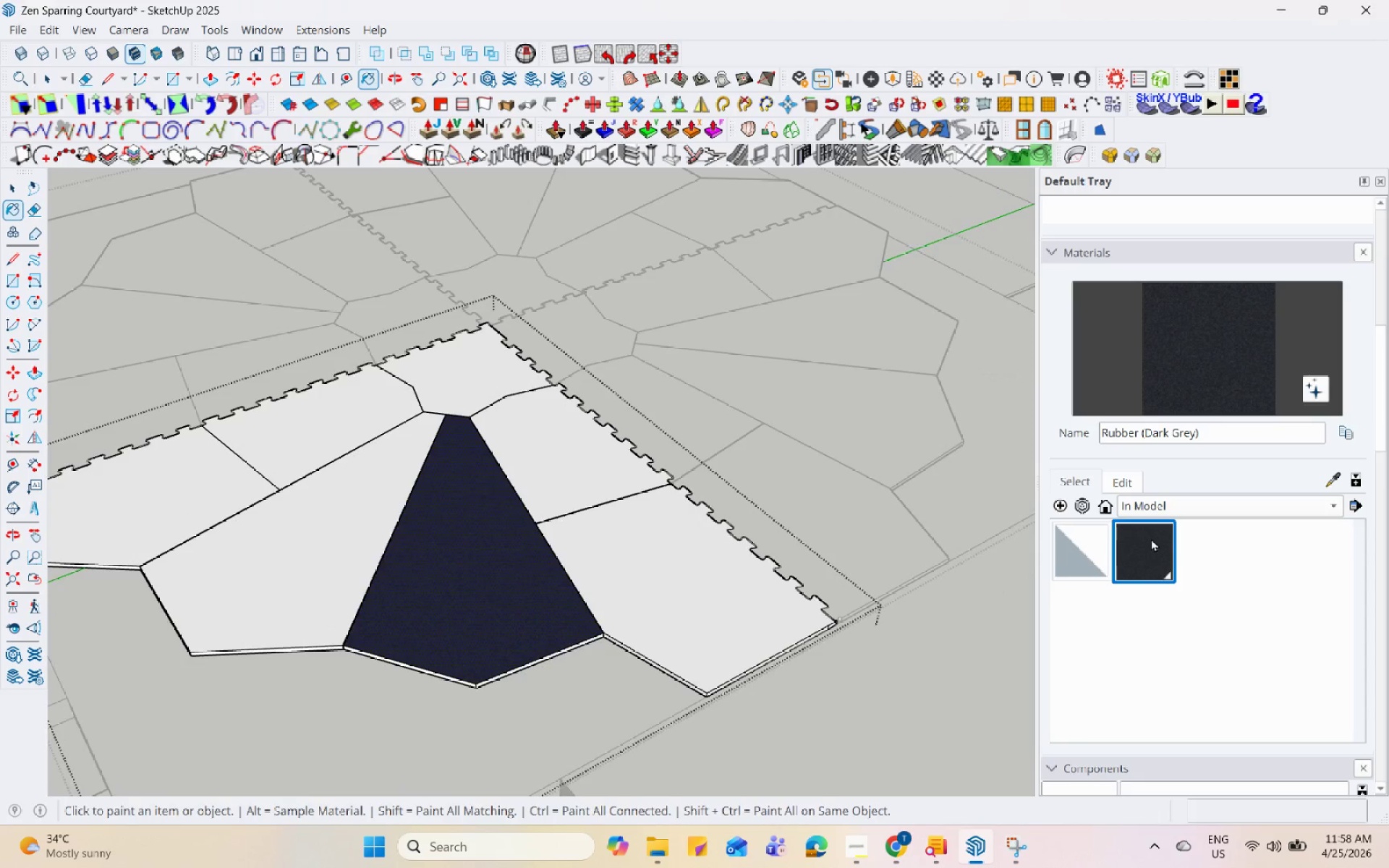 
left_click([1128, 475])
 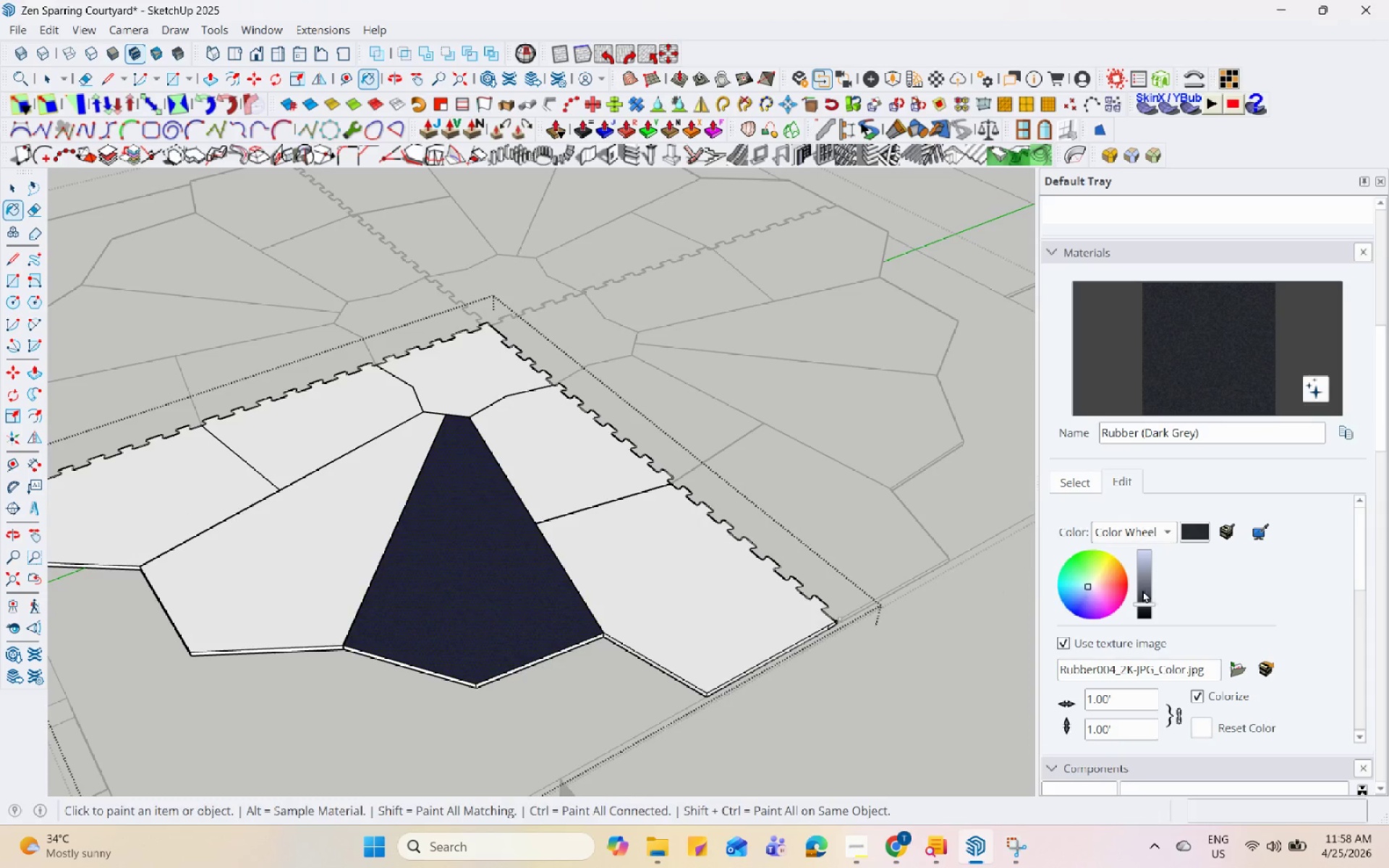 
left_click([1142, 590])
 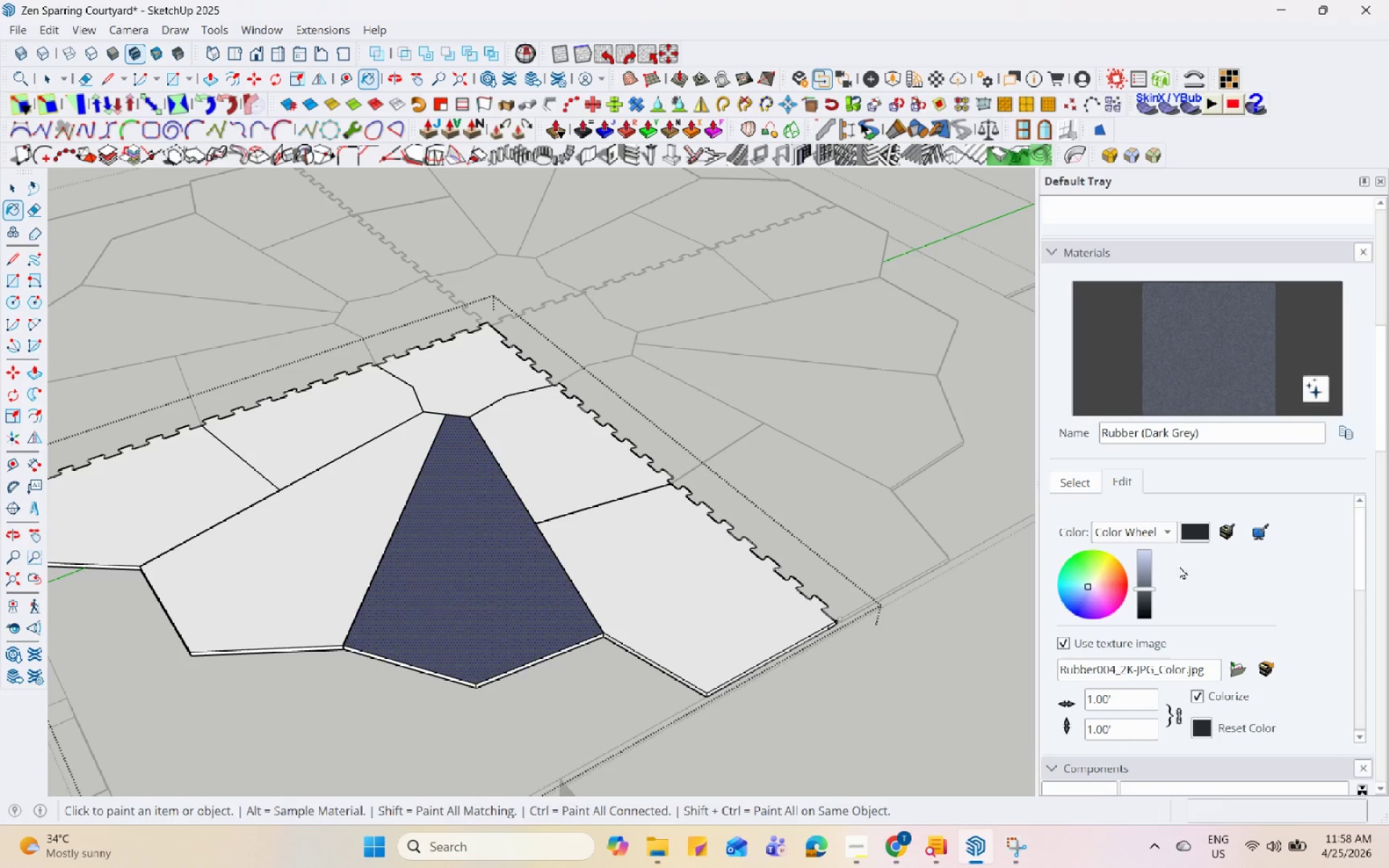 
left_click([1230, 574])
 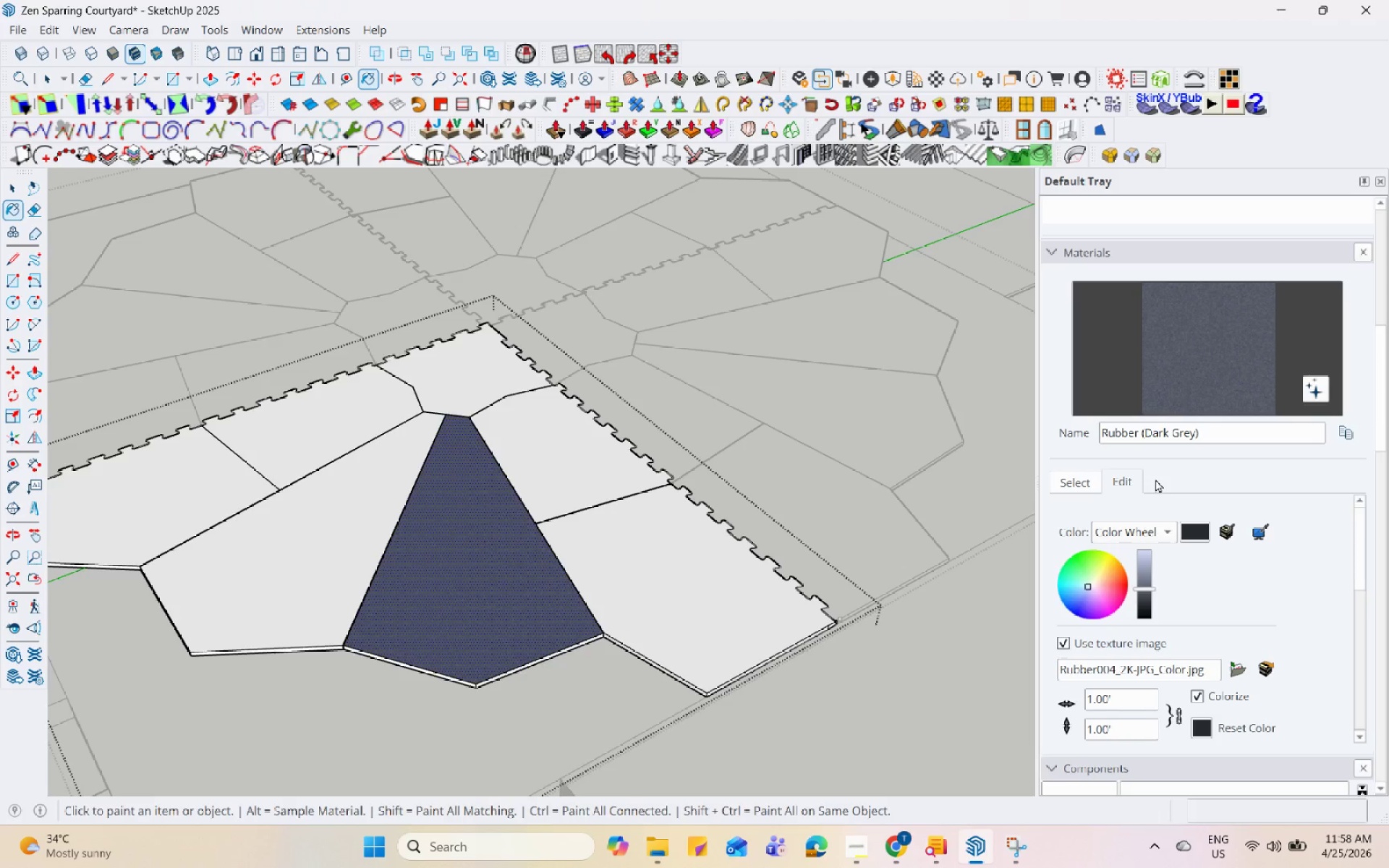 
scroll: coordinate [488, 664], scroll_direction: up, amount: 9.0
 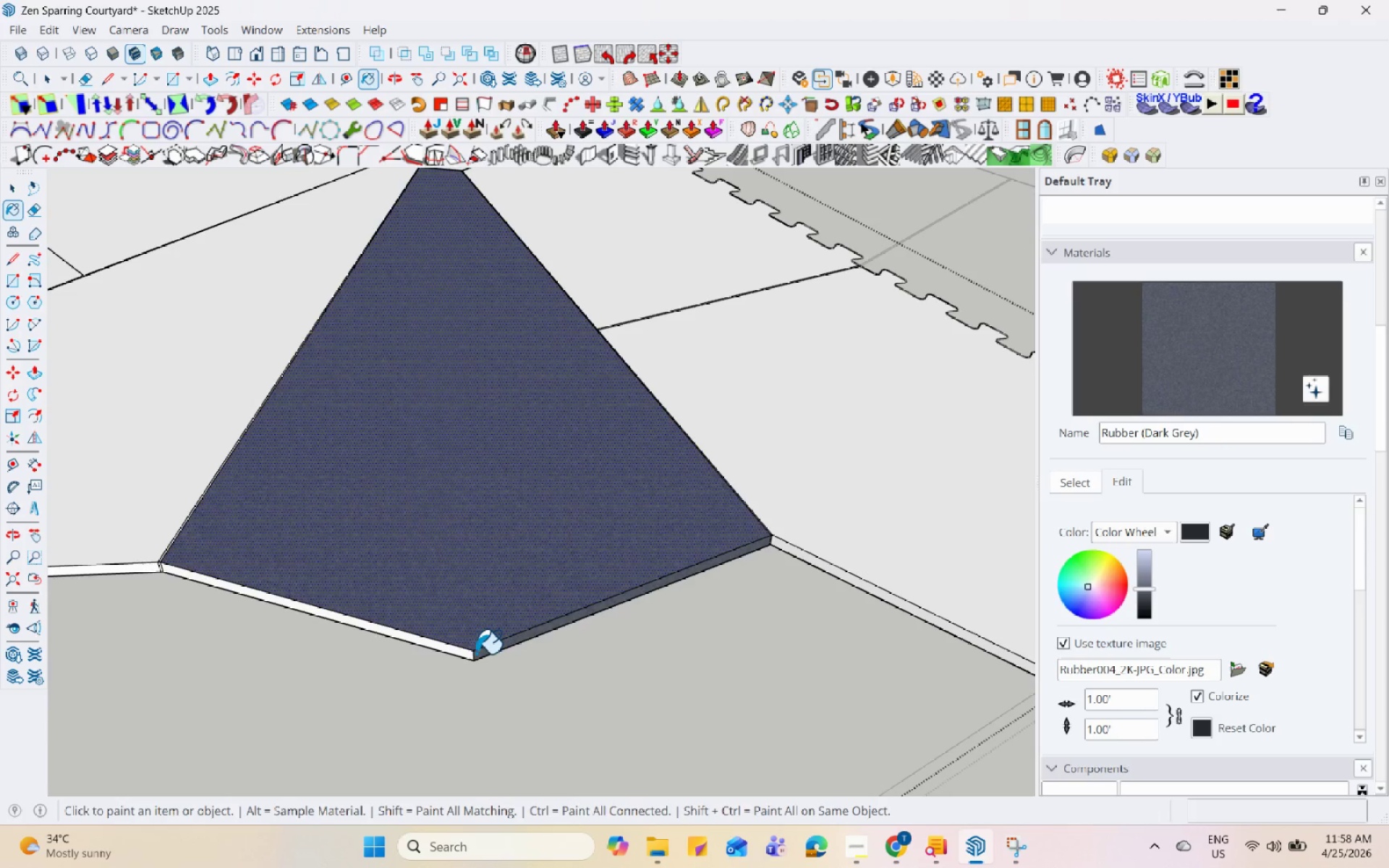 
left_click([449, 652])
 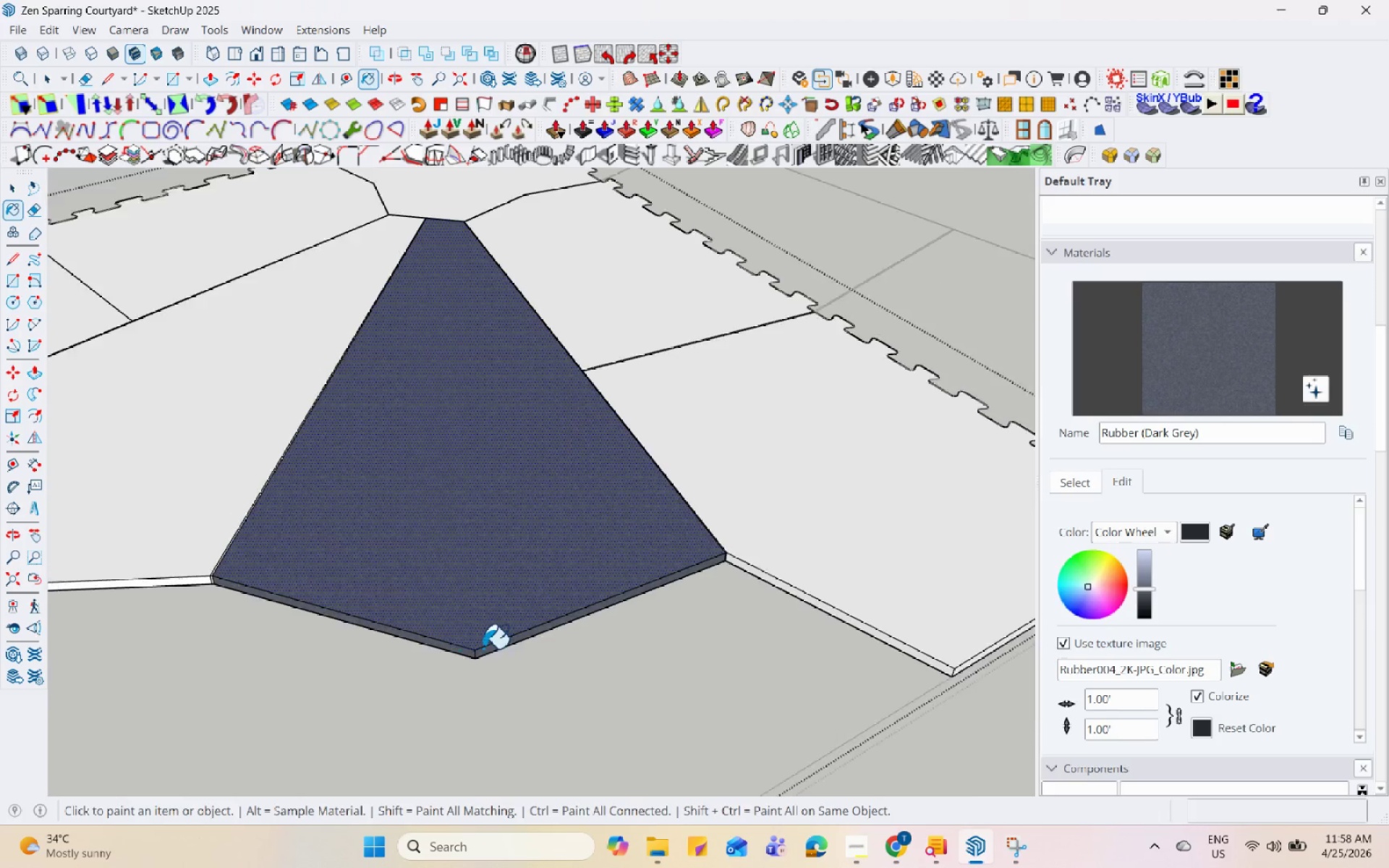 
scroll: coordinate [525, 595], scroll_direction: down, amount: 10.0
 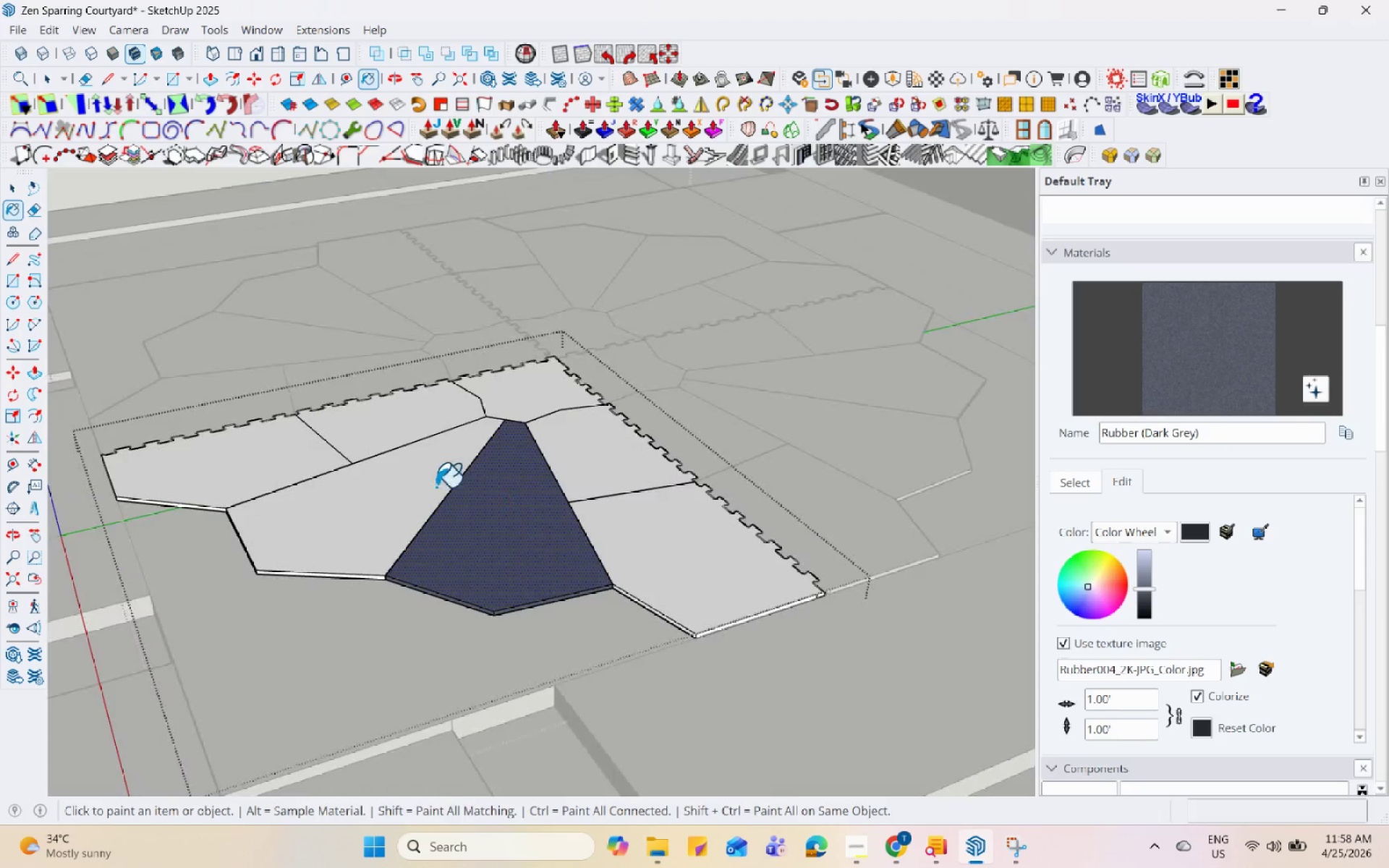 
left_click([352, 515])
 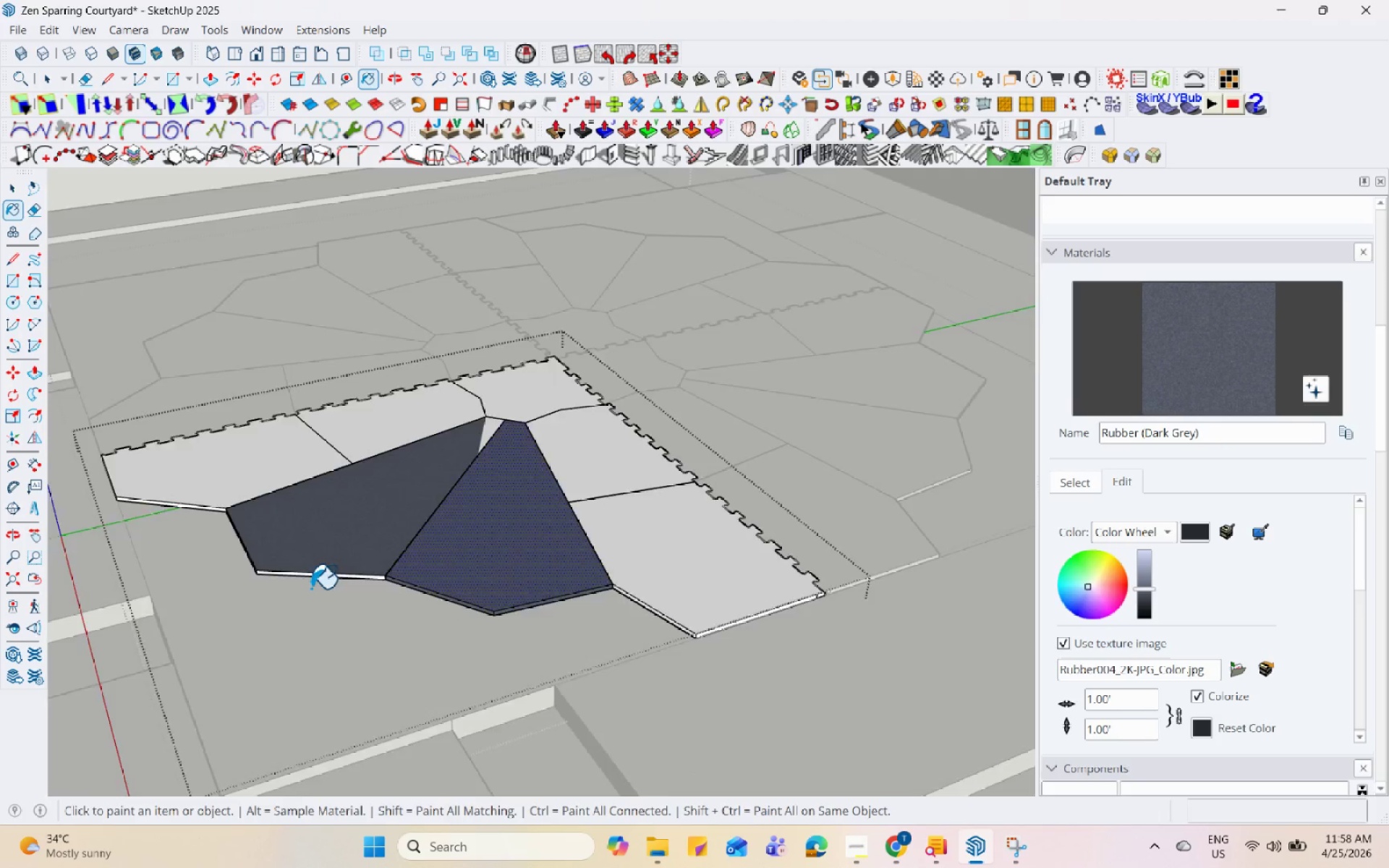 
scroll: coordinate [518, 486], scroll_direction: up, amount: 15.0
 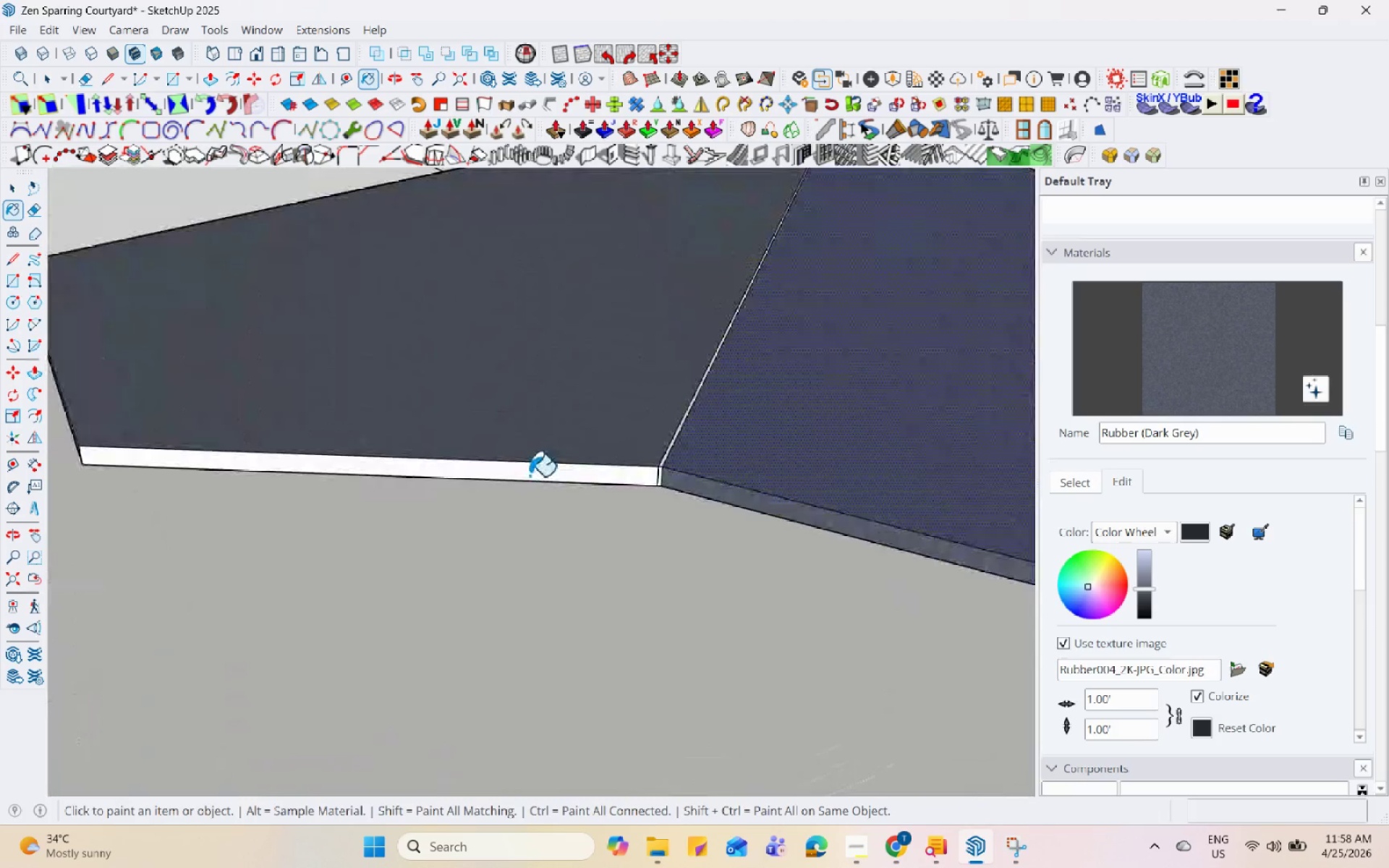 
left_click([530, 475])
 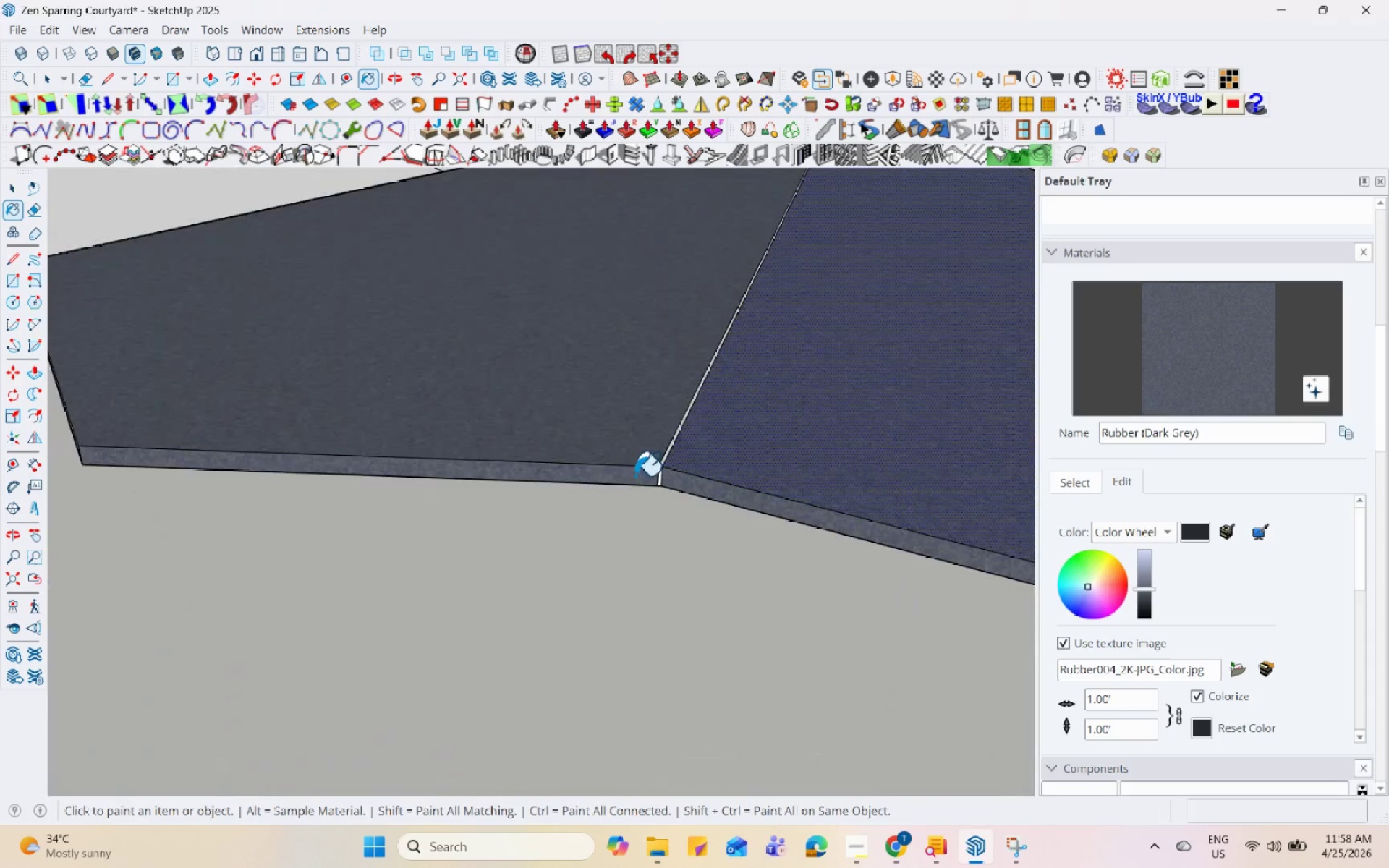 
left_click([307, 443])
 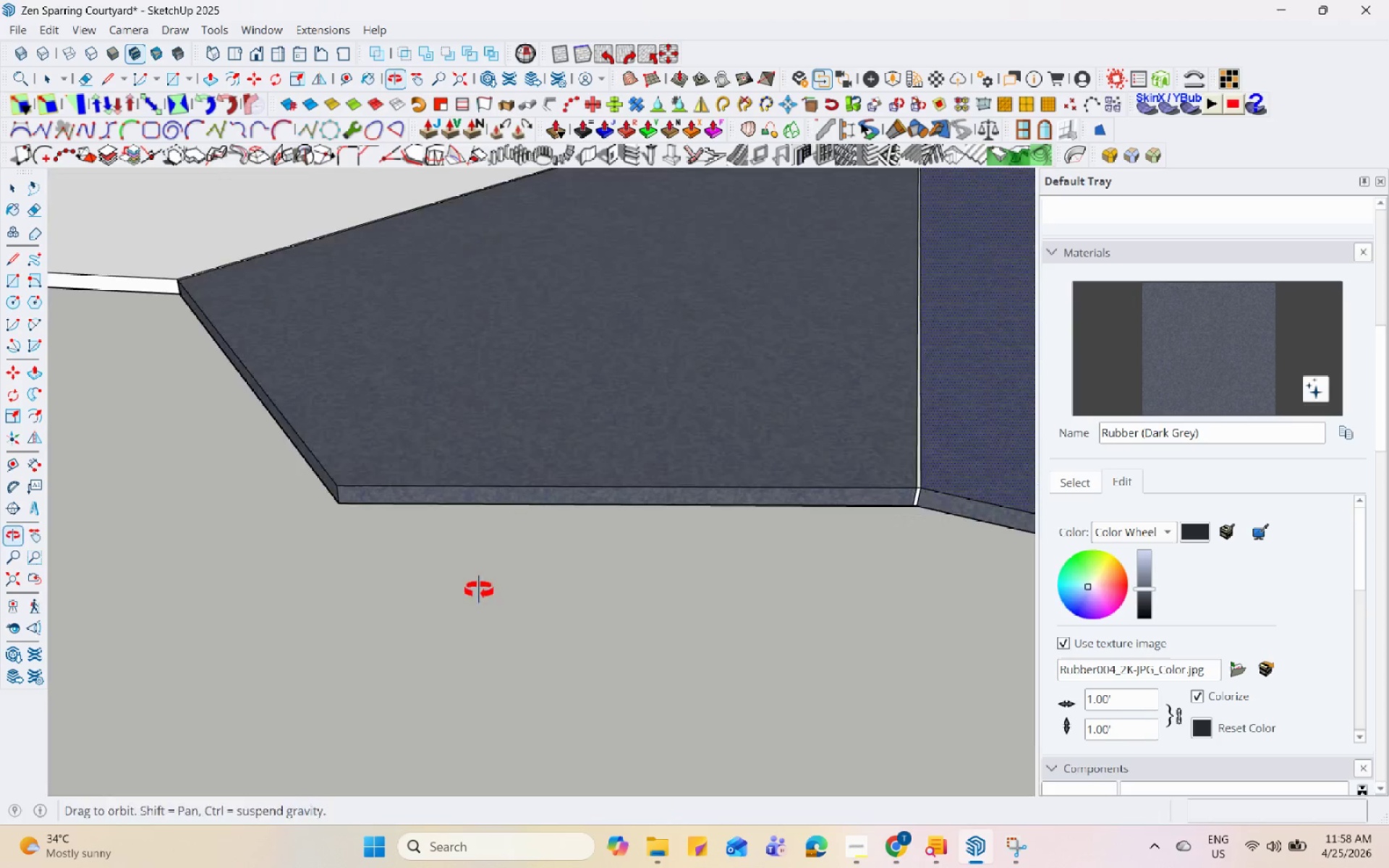 
scroll: coordinate [591, 276], scroll_direction: down, amount: 9.0
 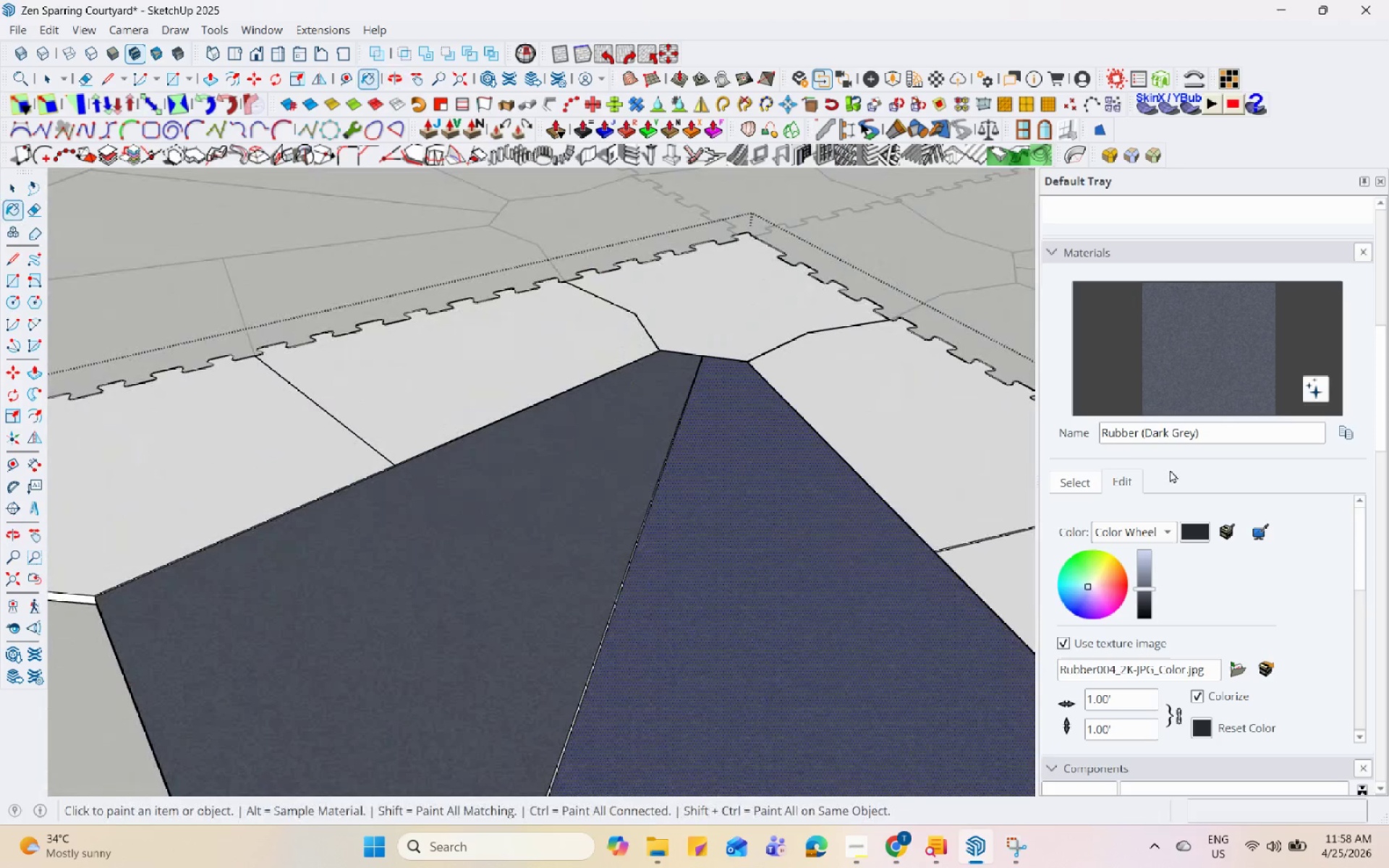 
left_click([1170, 470])
 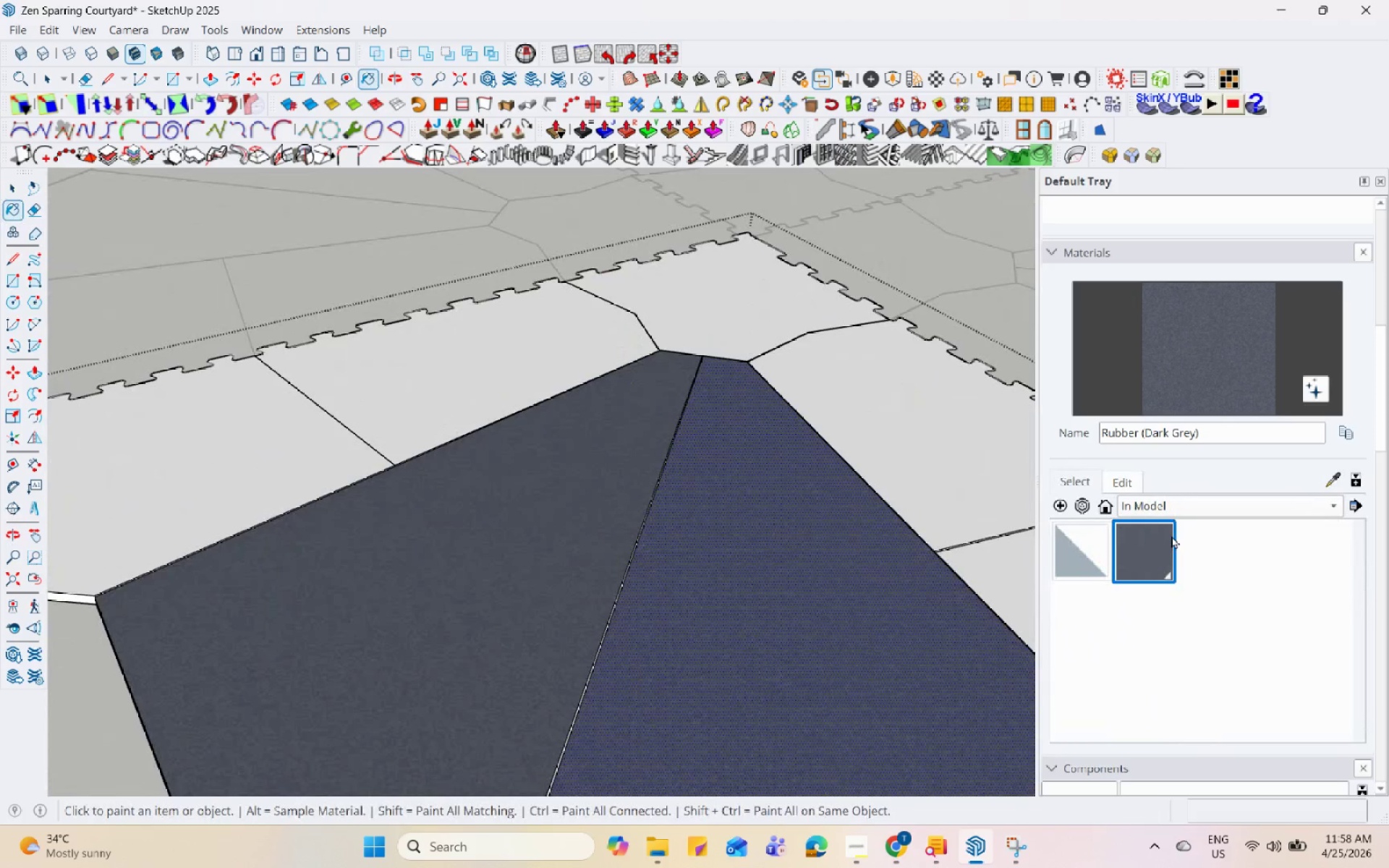 
double_click([1165, 570])
 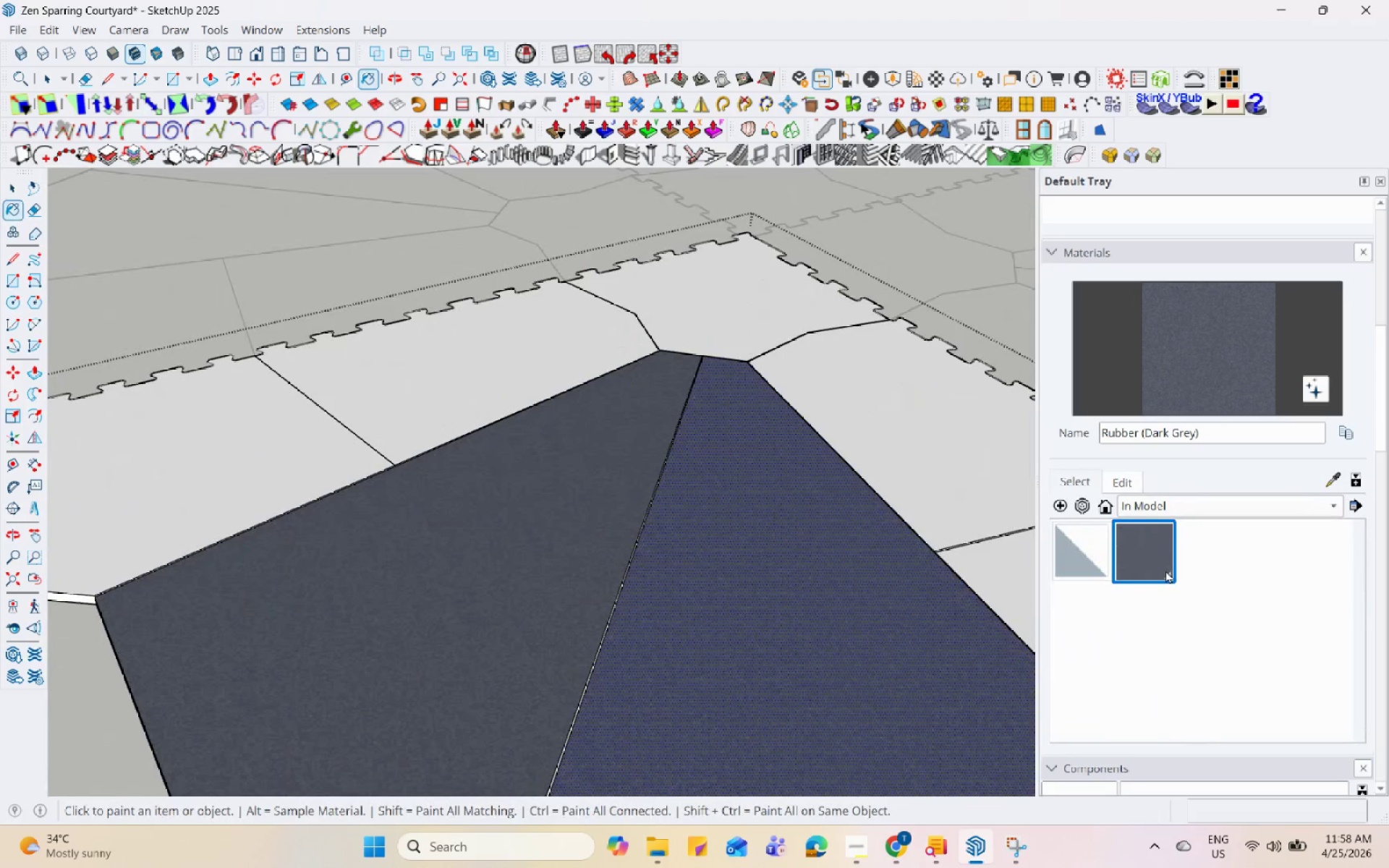 
right_click([1165, 570])
 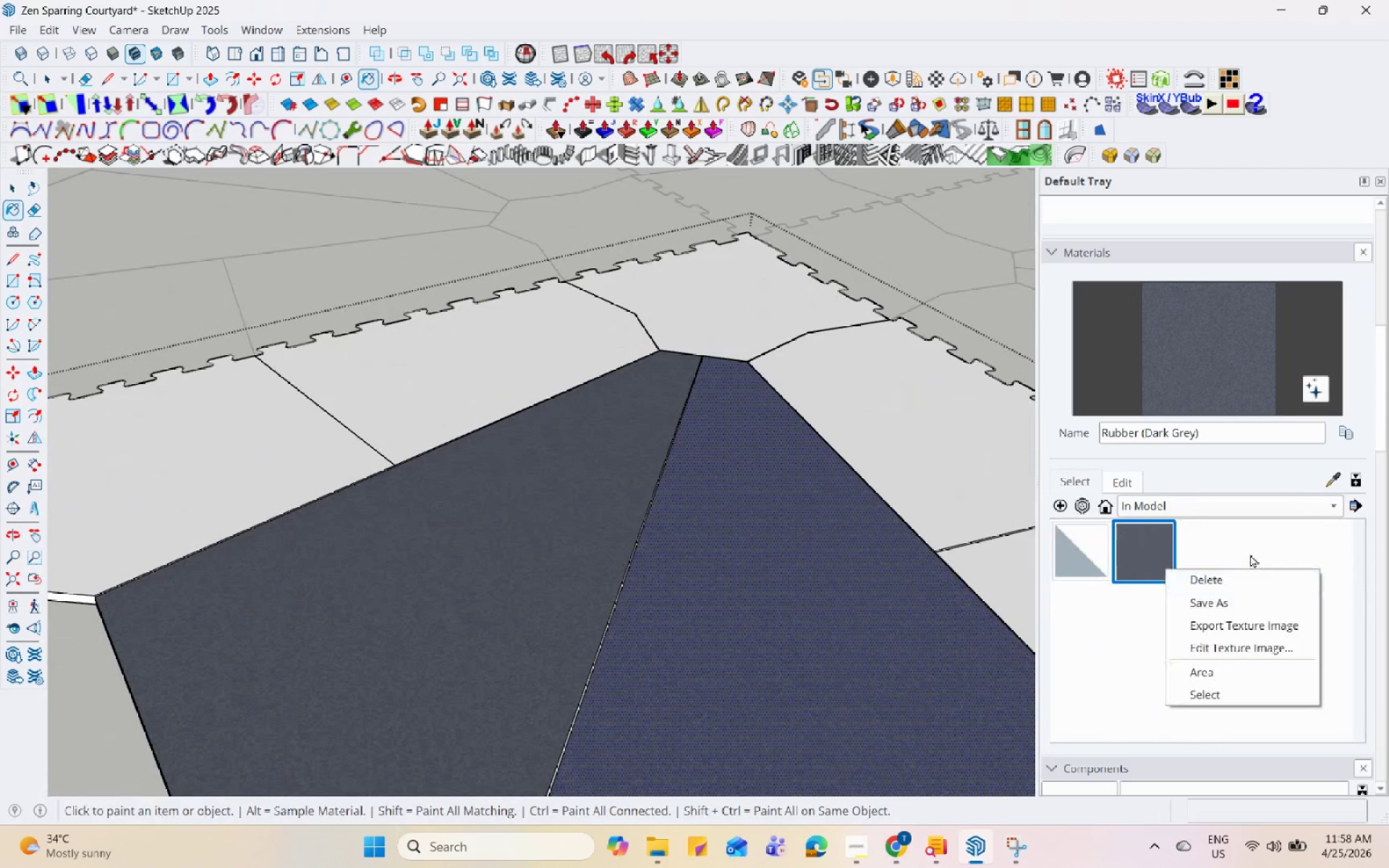 
left_click([1252, 553])
 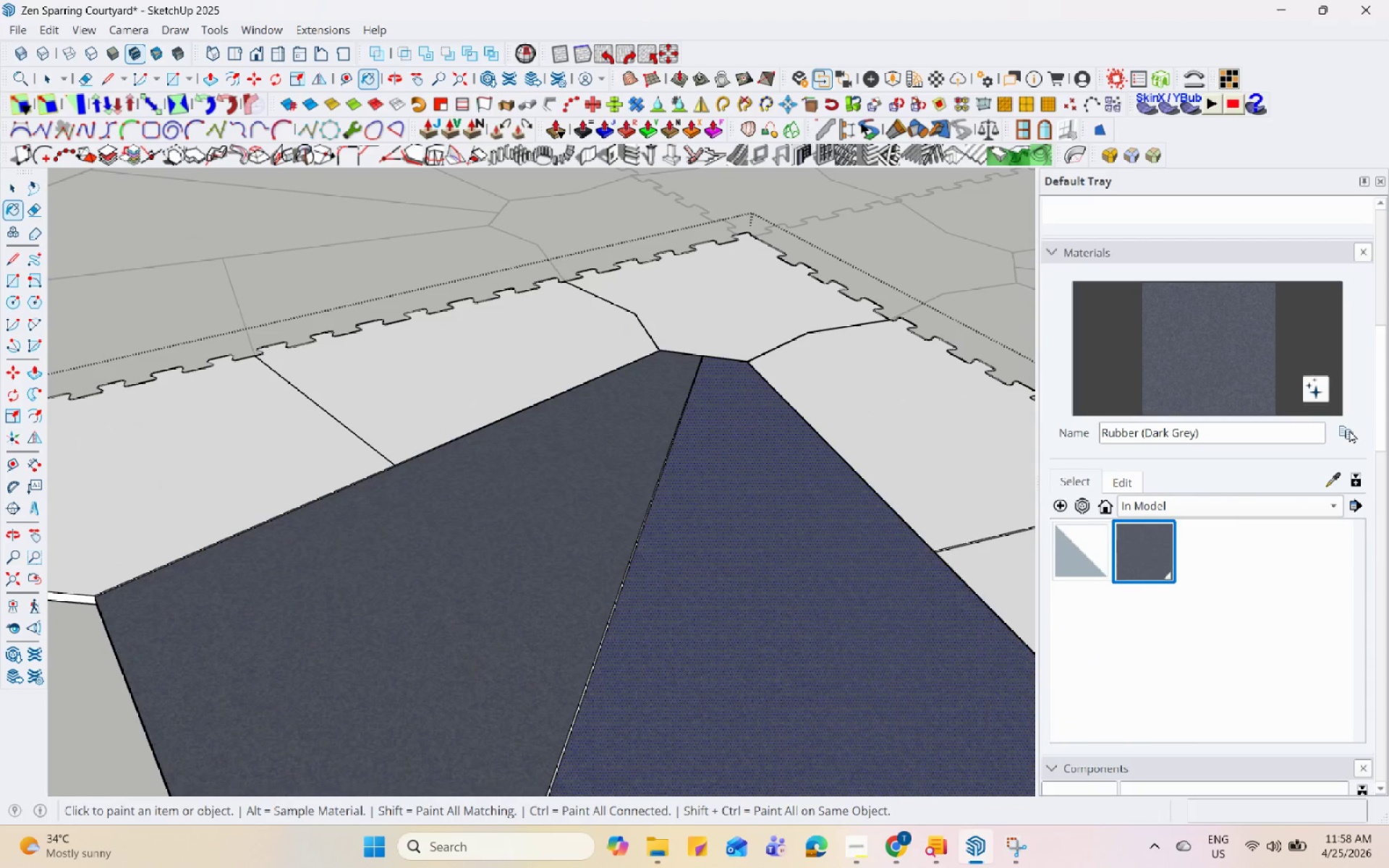 
left_click([1349, 430])
 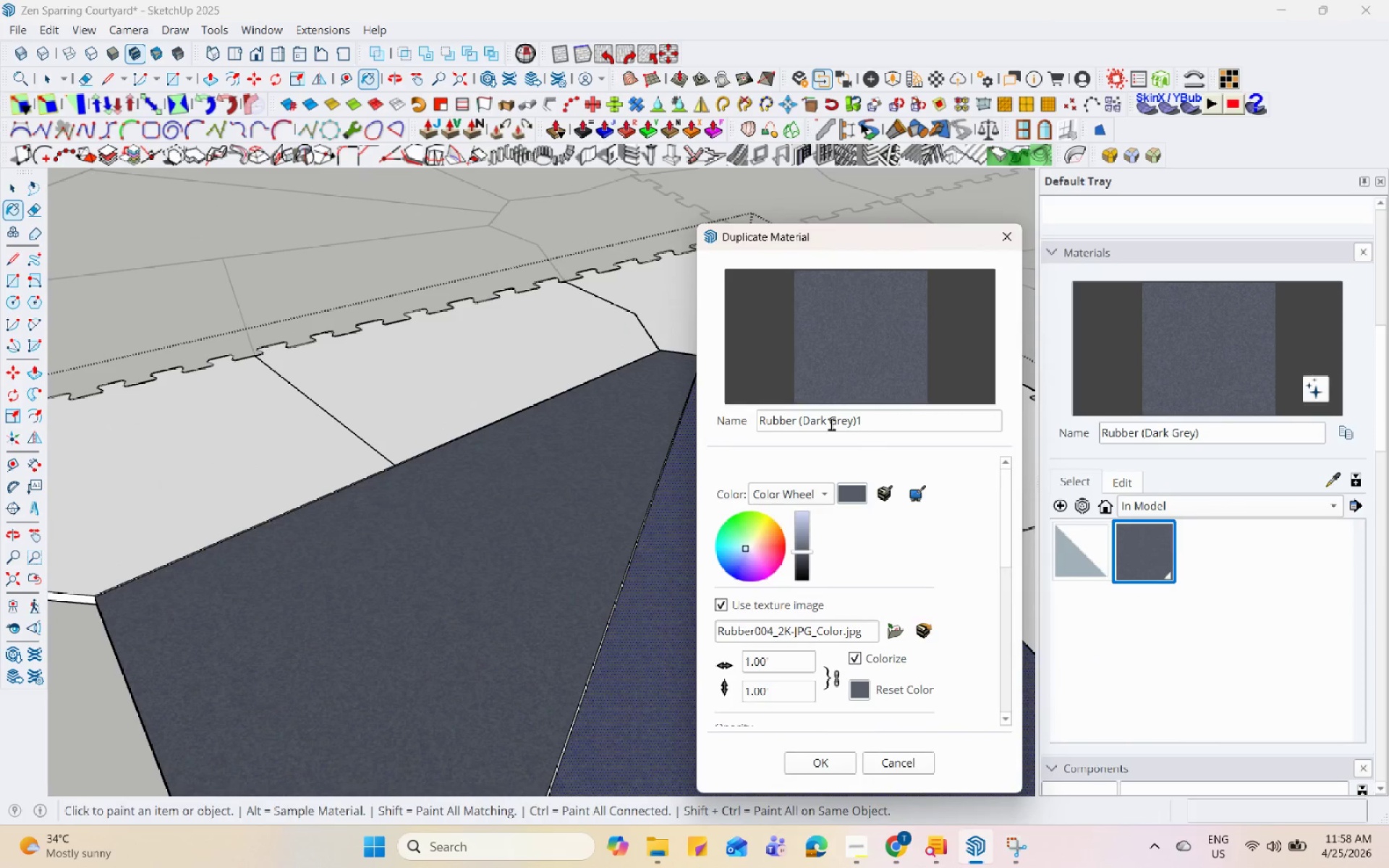 
left_click_drag(start_coordinate=[824, 422], to_coordinate=[804, 419])
 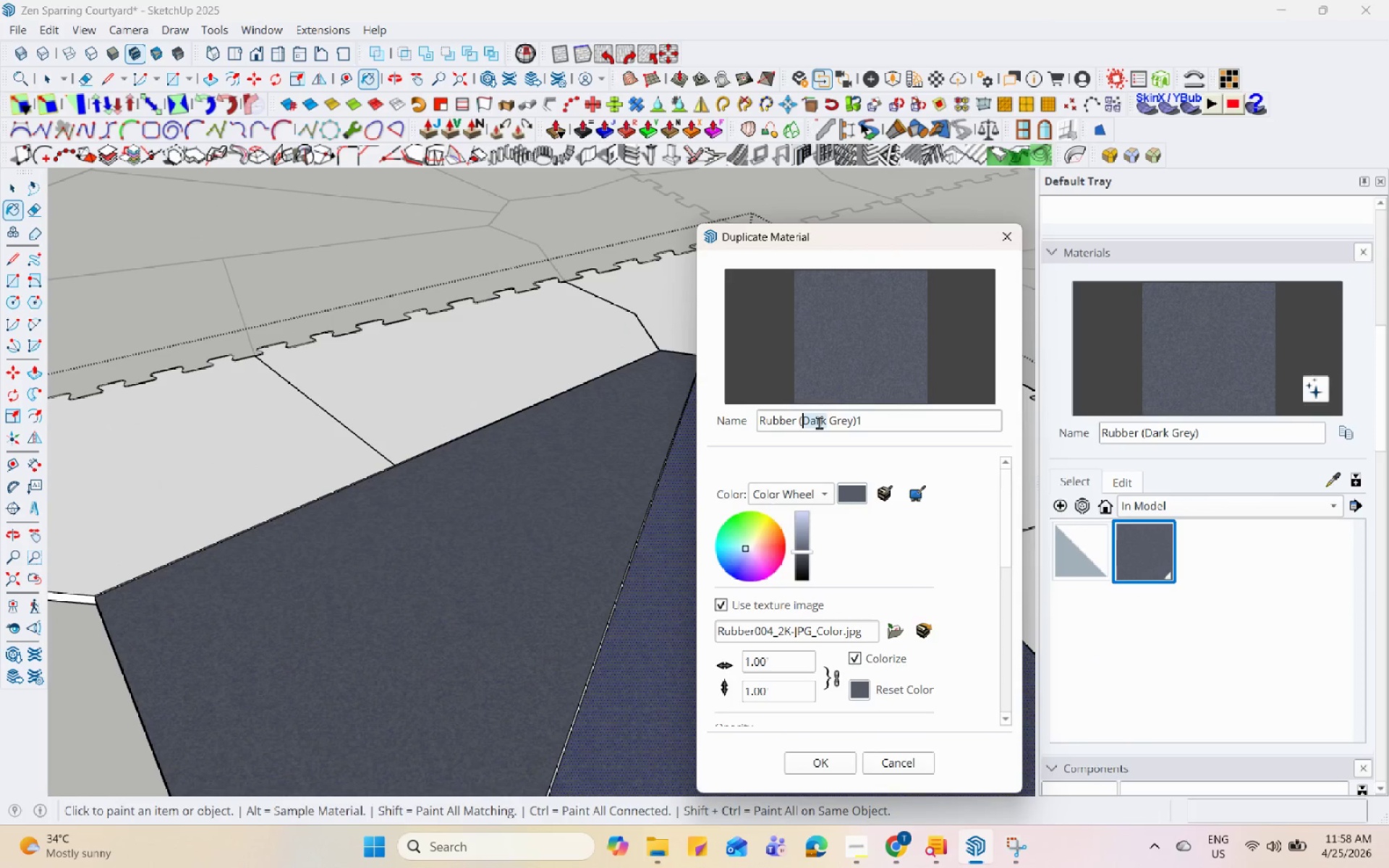 
key(Backspace)
type(Light)
 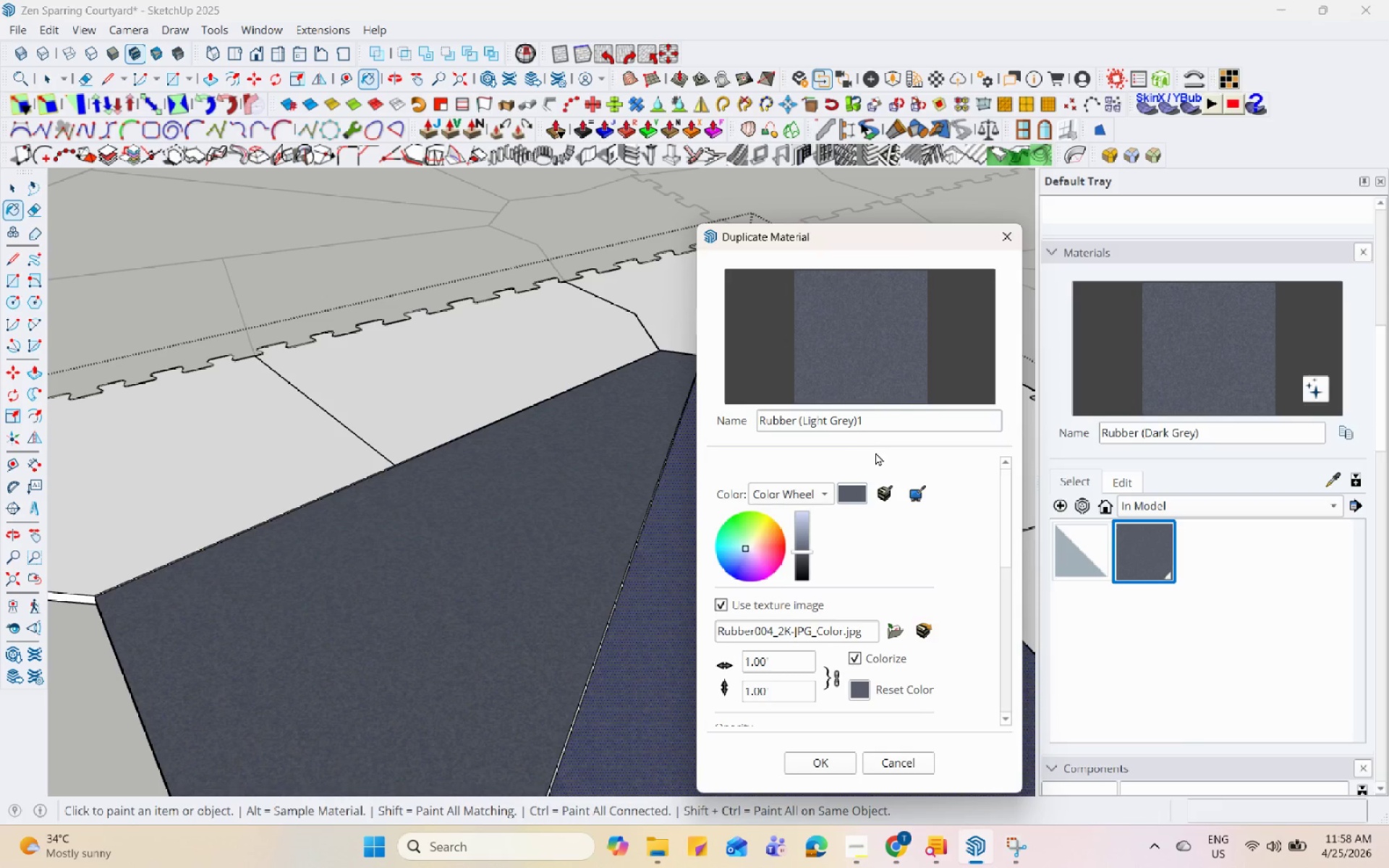 
left_click([901, 428])
 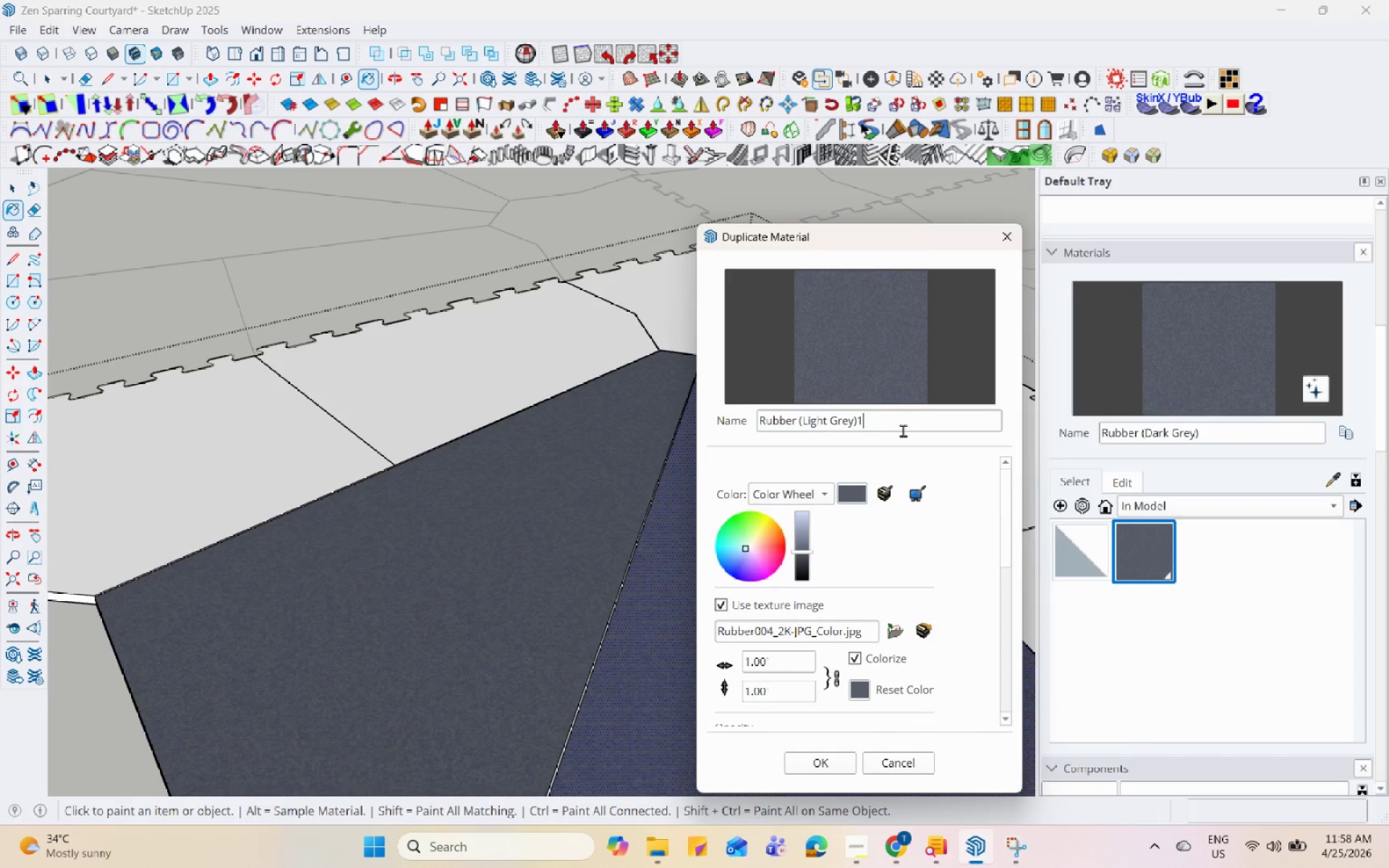 
key(Backspace)
 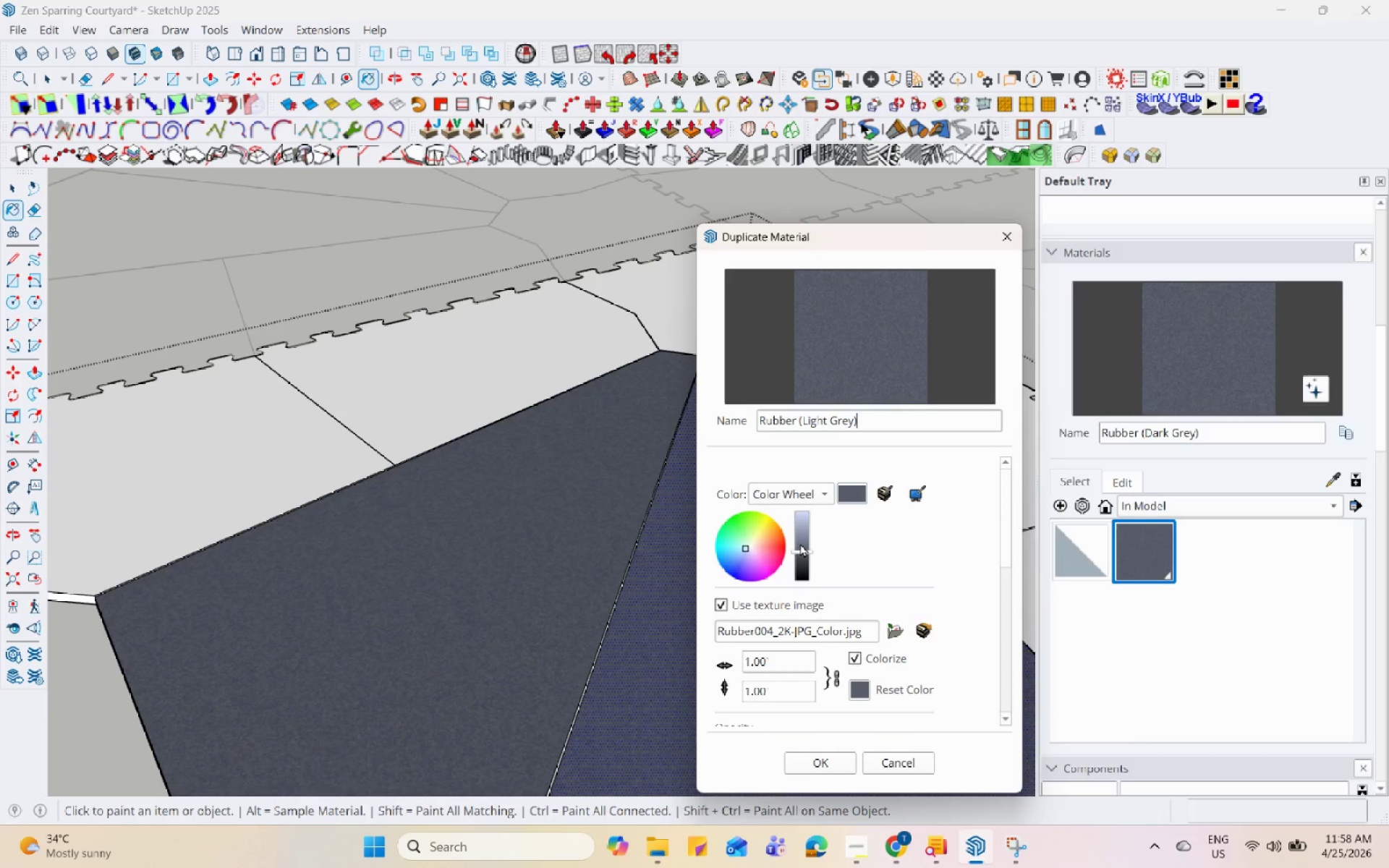 
left_click([797, 535])
 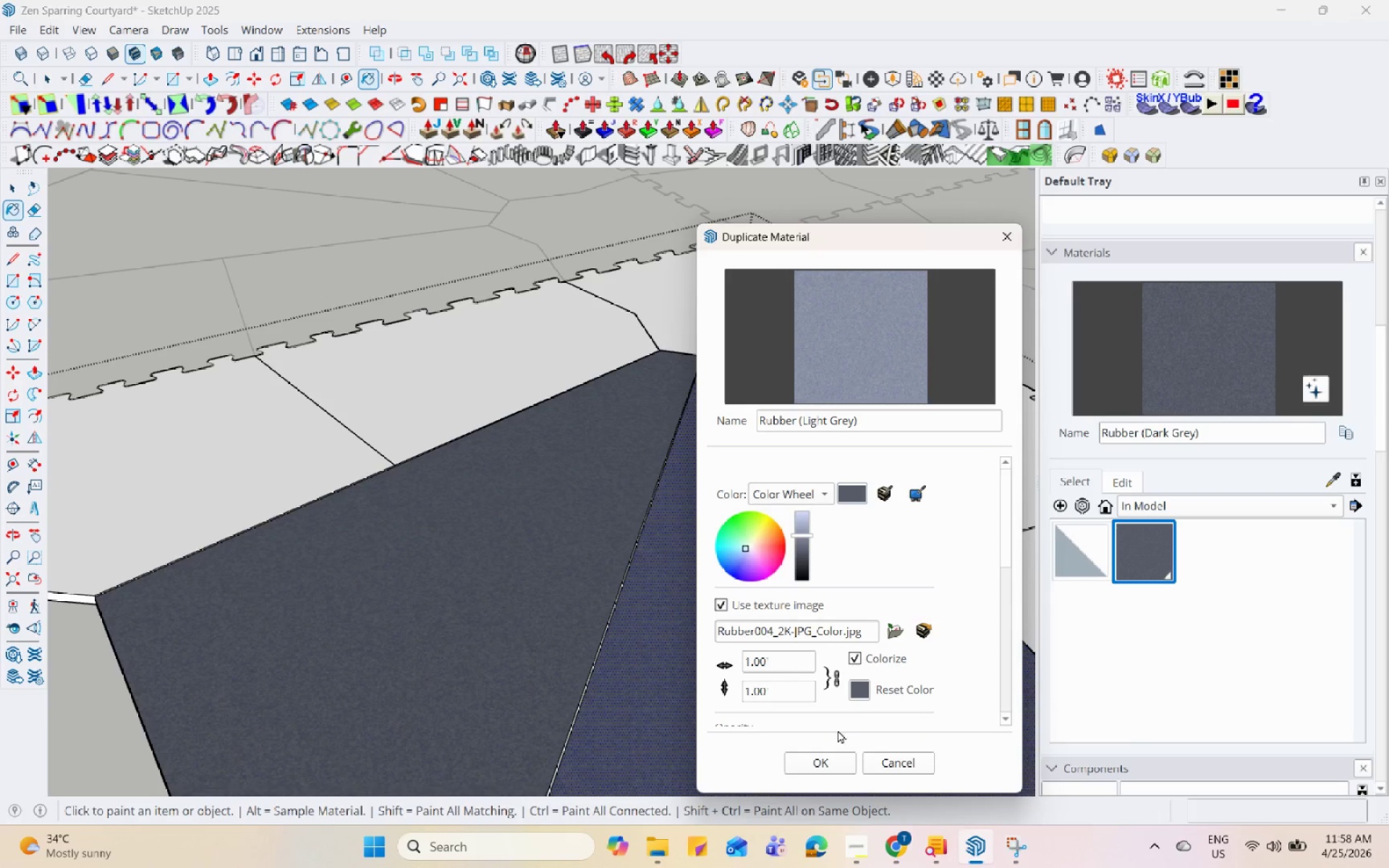 
left_click([828, 763])
 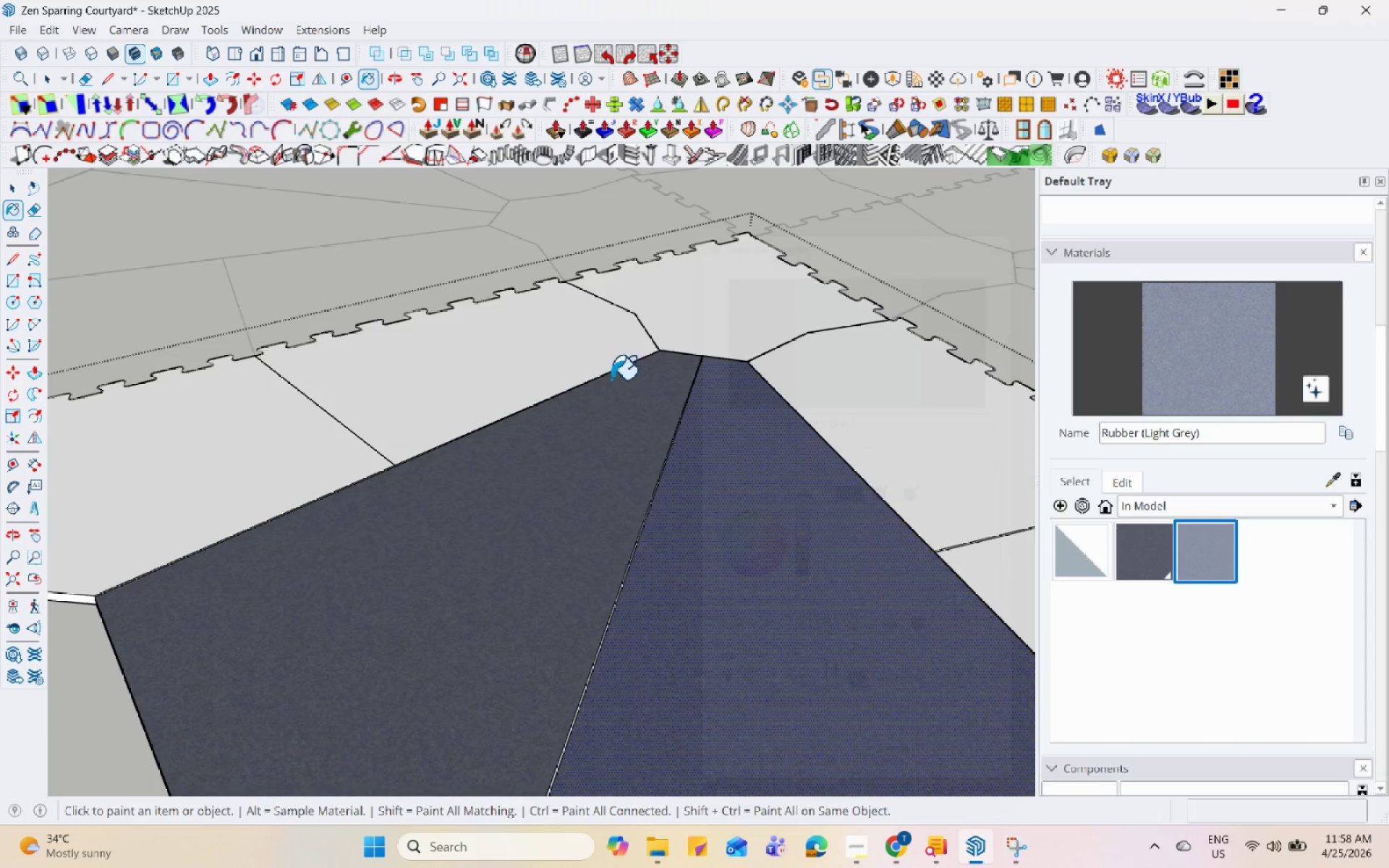 
scroll: coordinate [425, 459], scroll_direction: down, amount: 5.0
 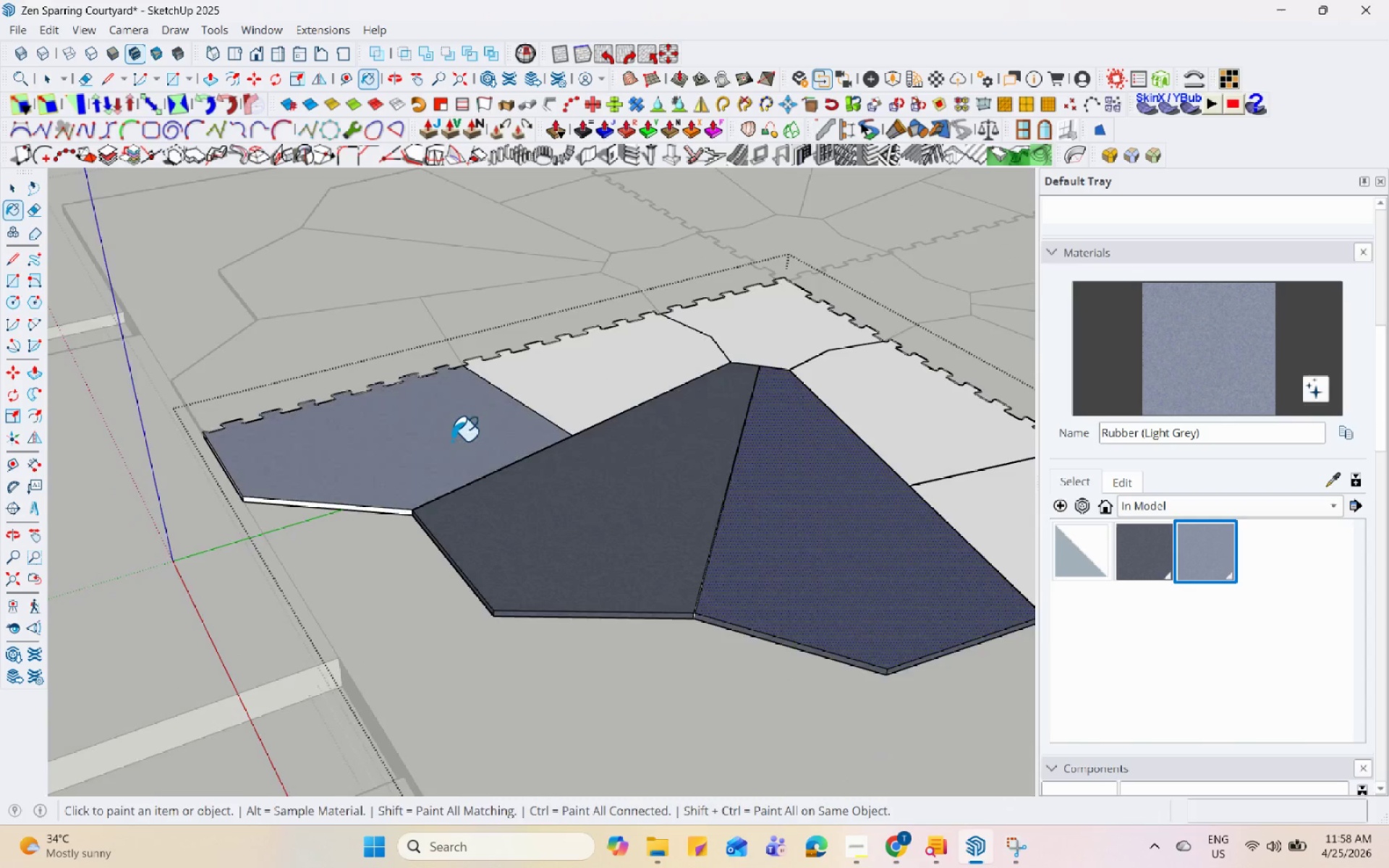 
left_click([590, 404])
 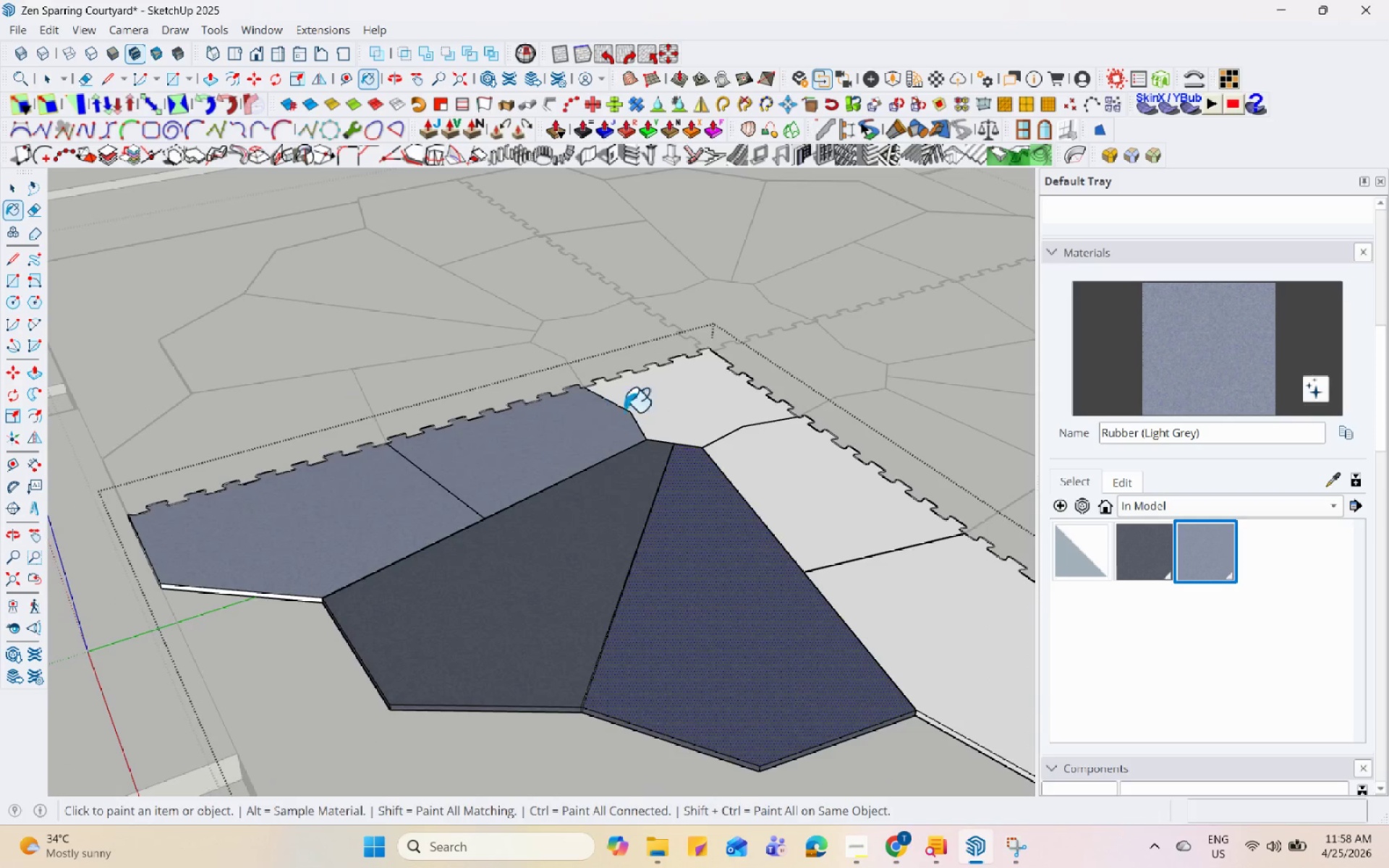 
left_click([636, 404])
 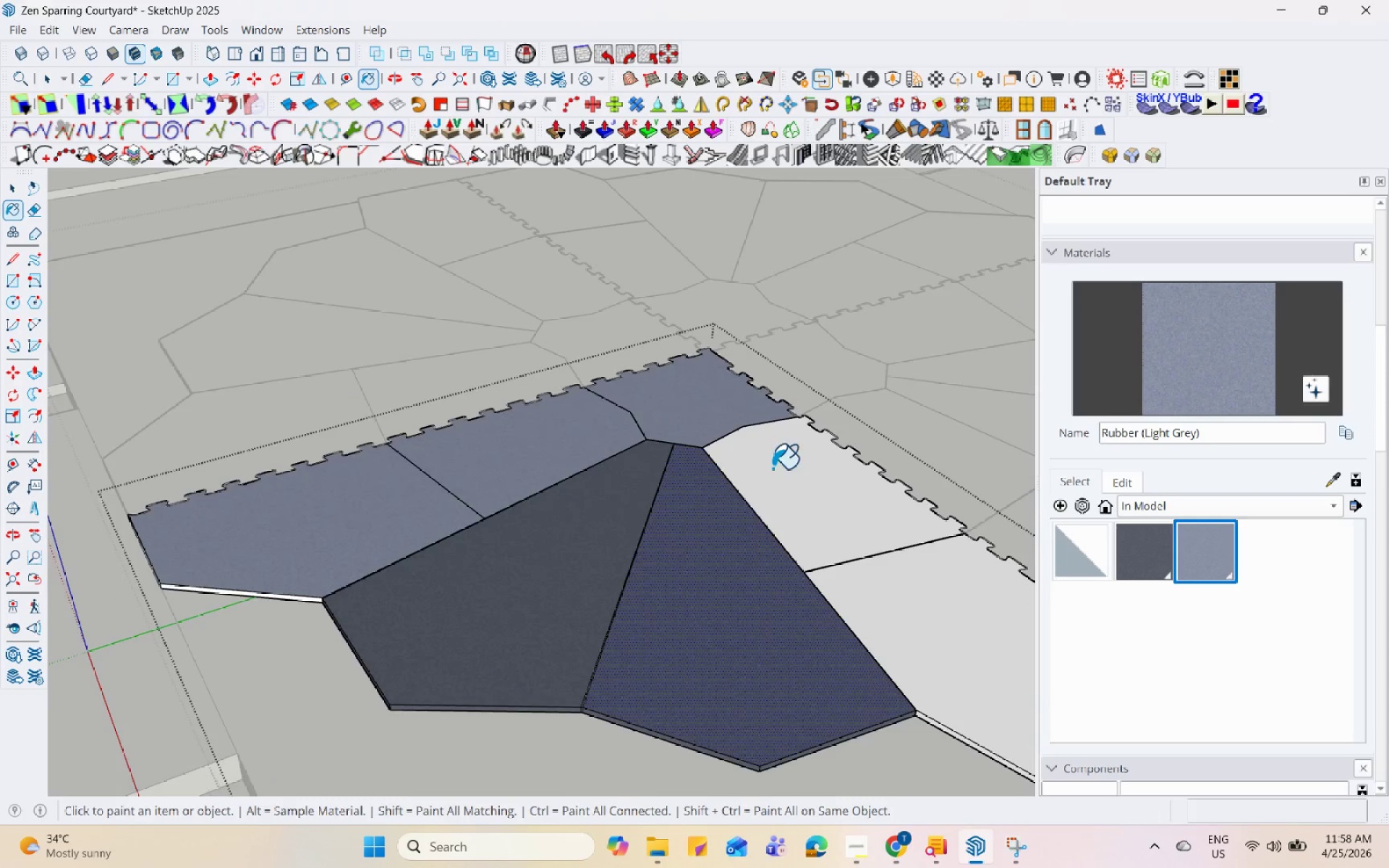 
scroll: coordinate [273, 655], scroll_direction: down, amount: 2.0
 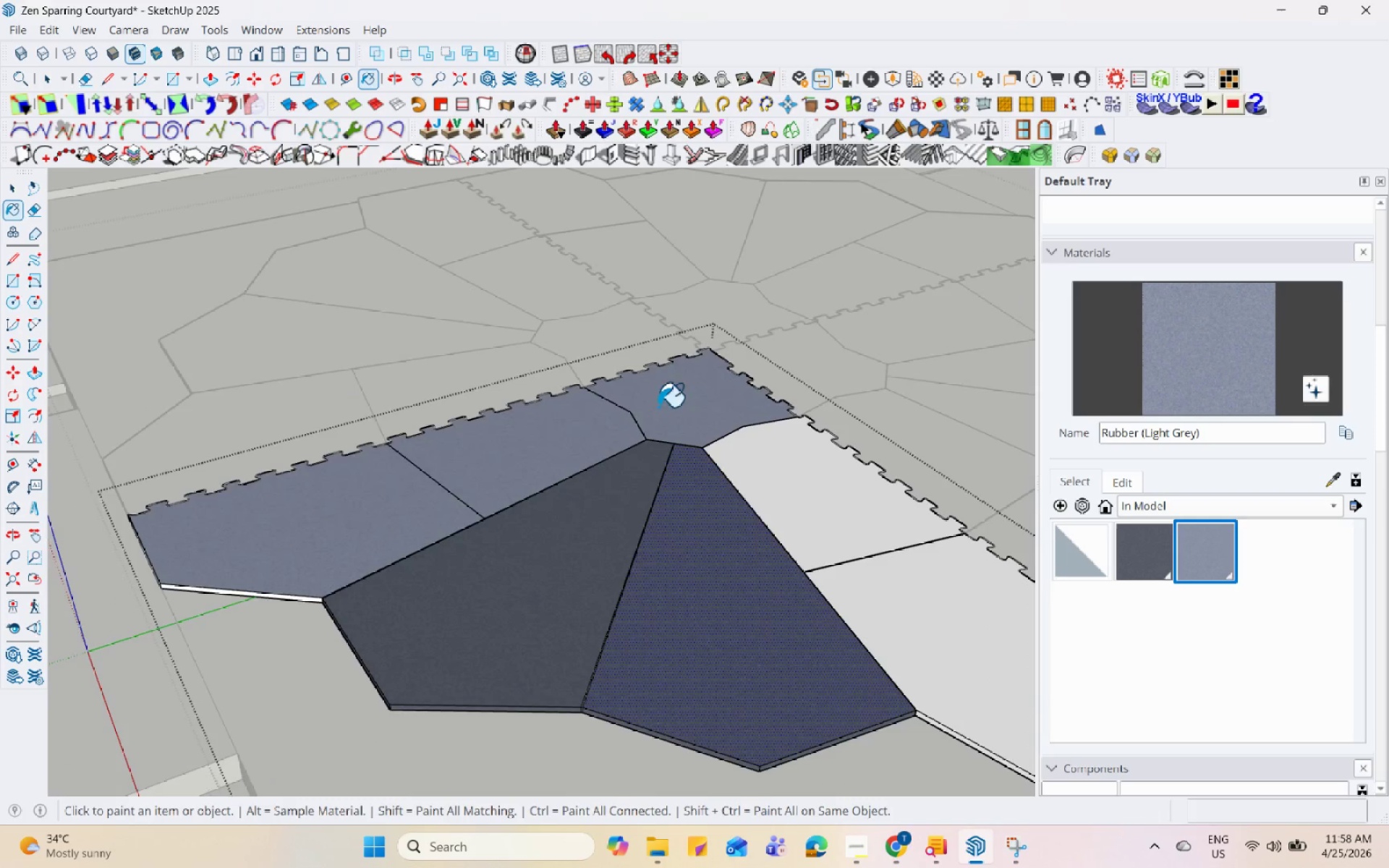 
double_click([775, 469])
 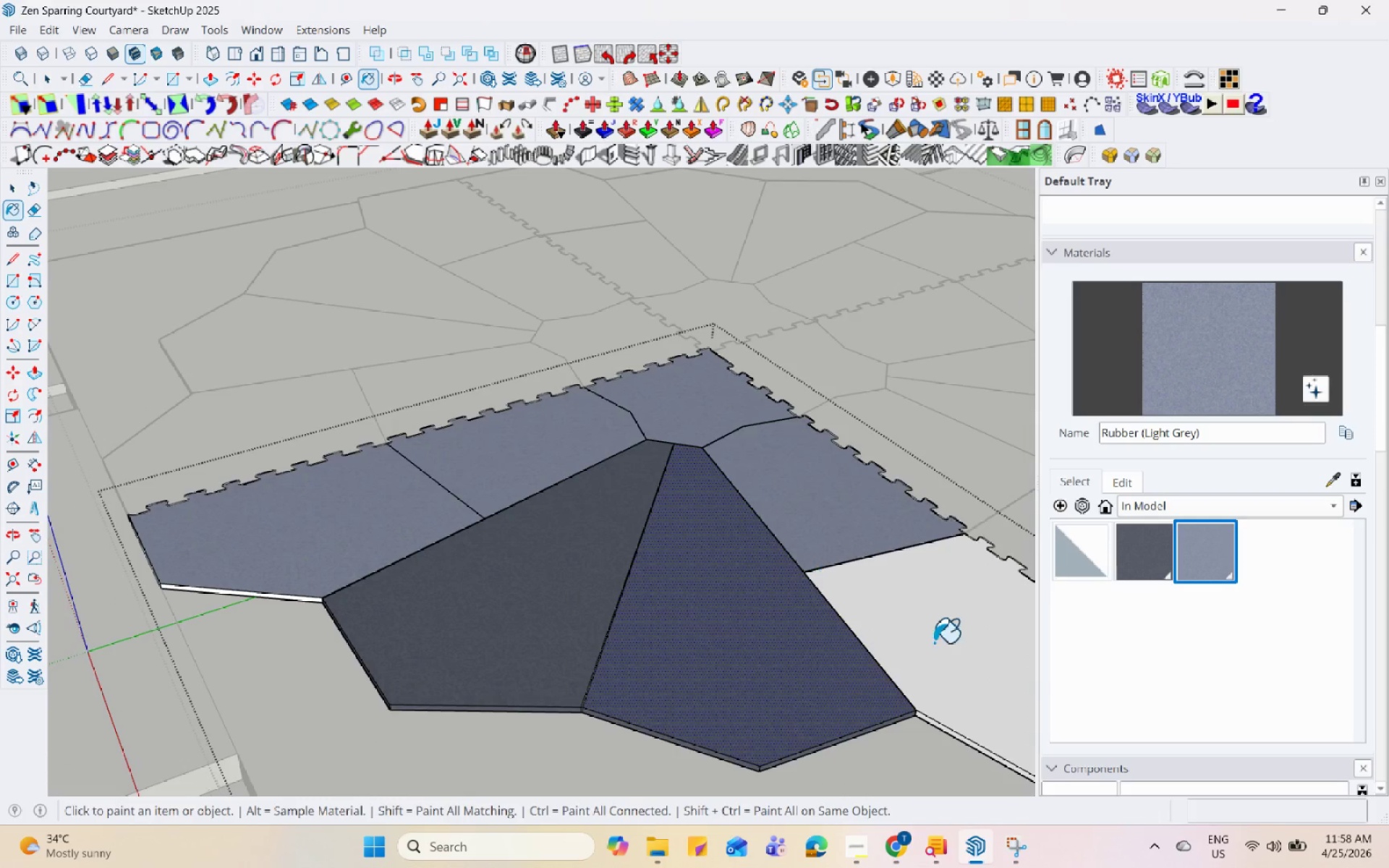 
triple_click([943, 643])
 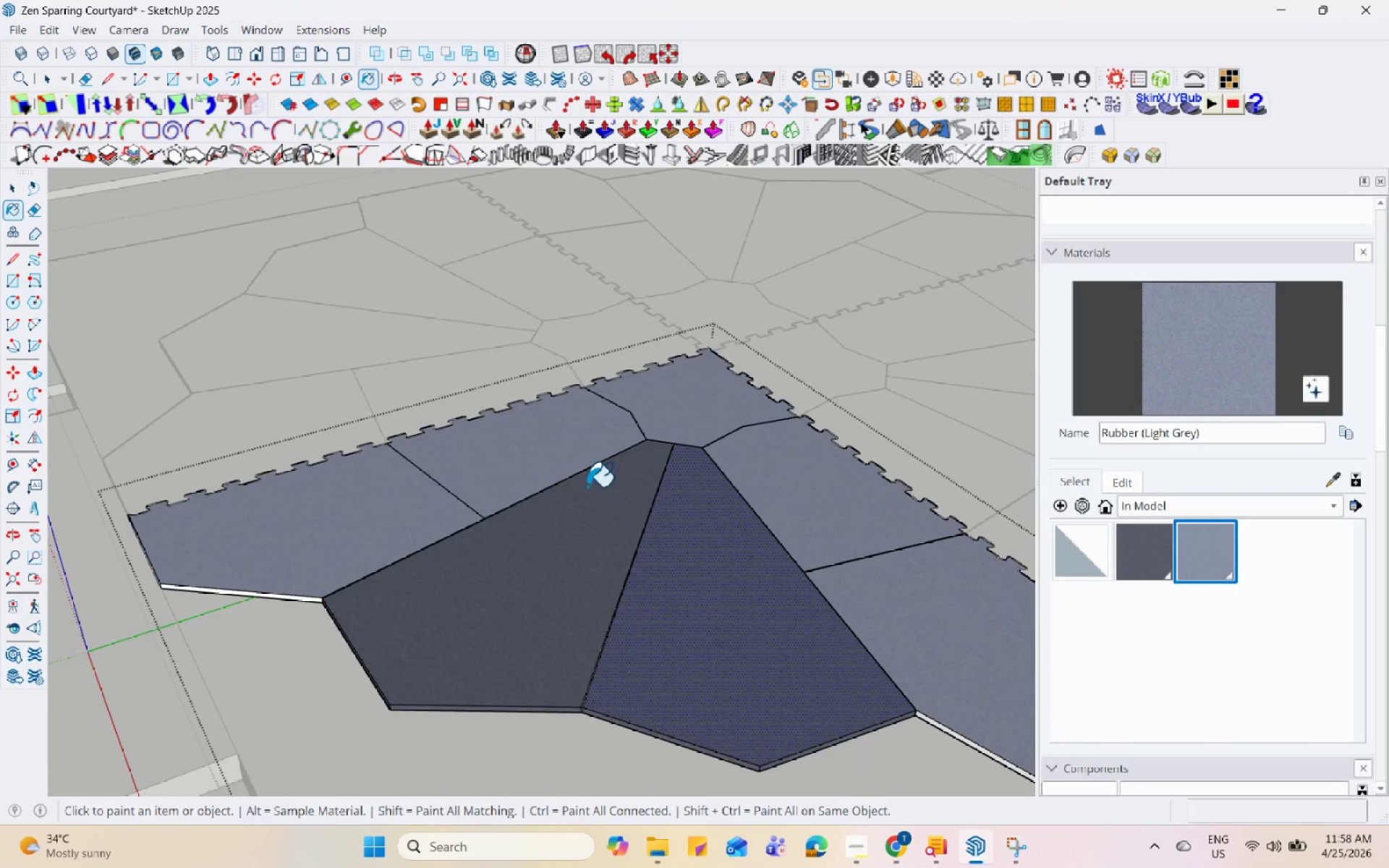 
left_click([420, 527])
 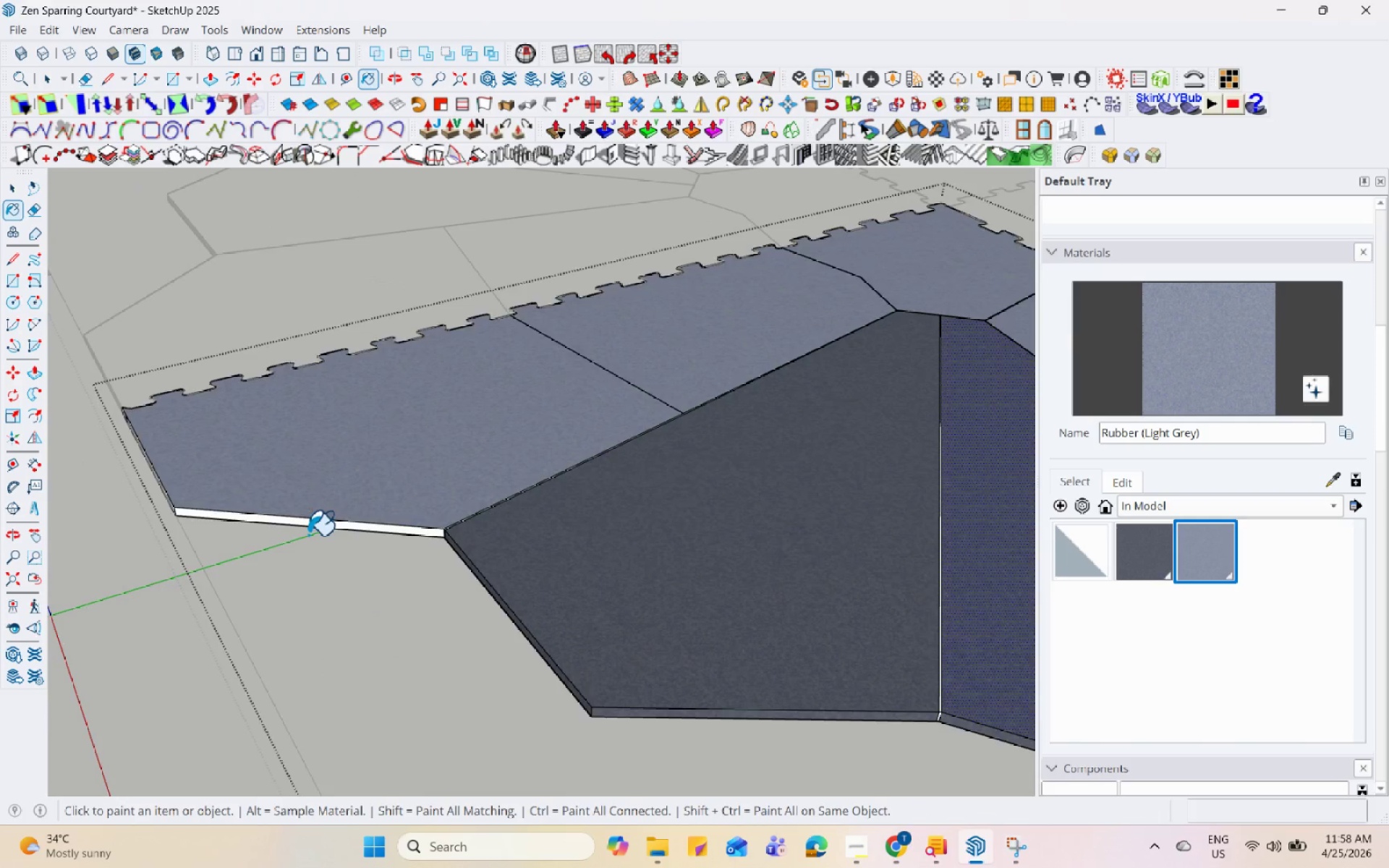 
scroll: coordinate [438, 549], scroll_direction: up, amount: 5.0
 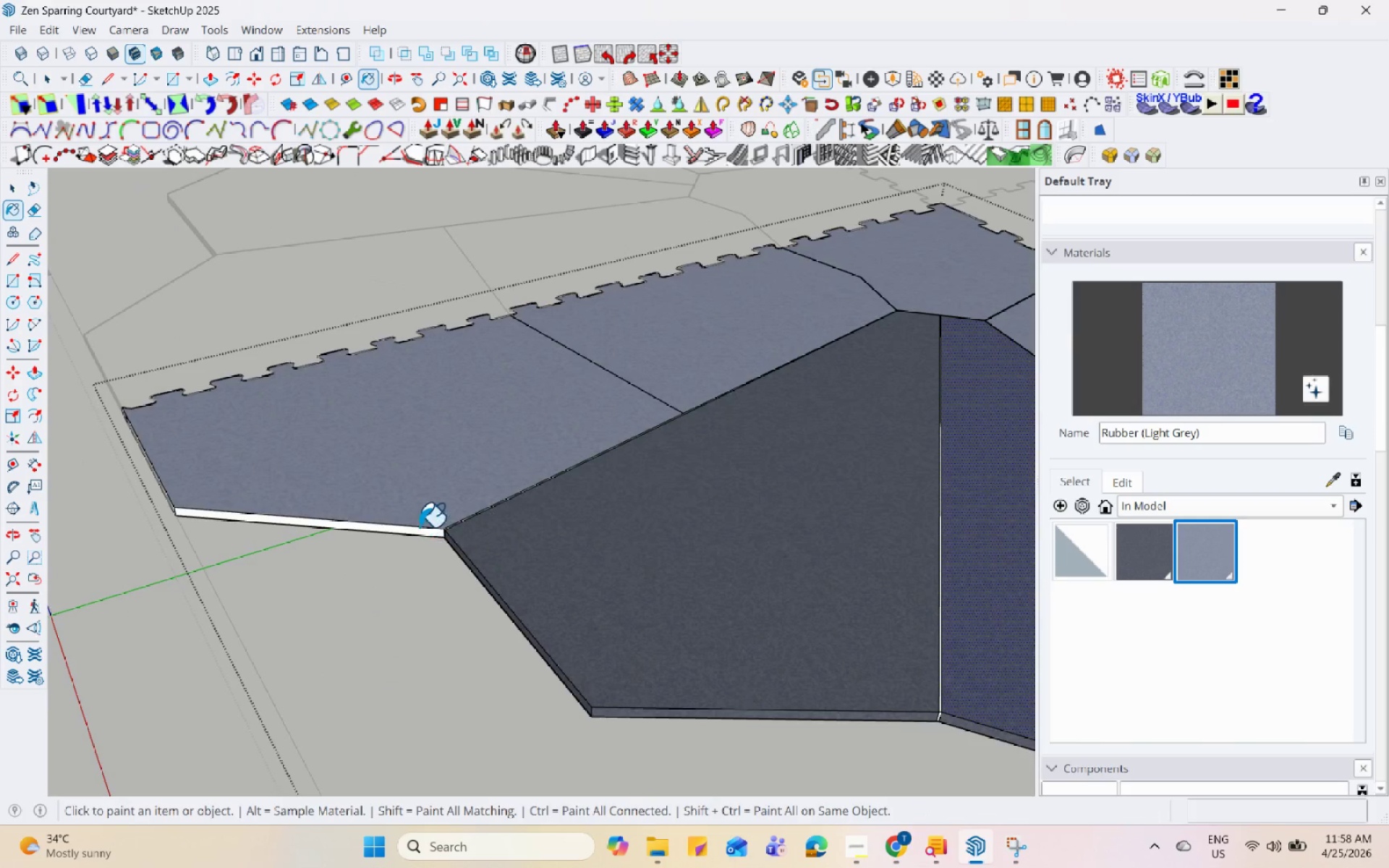 
left_click([294, 519])
 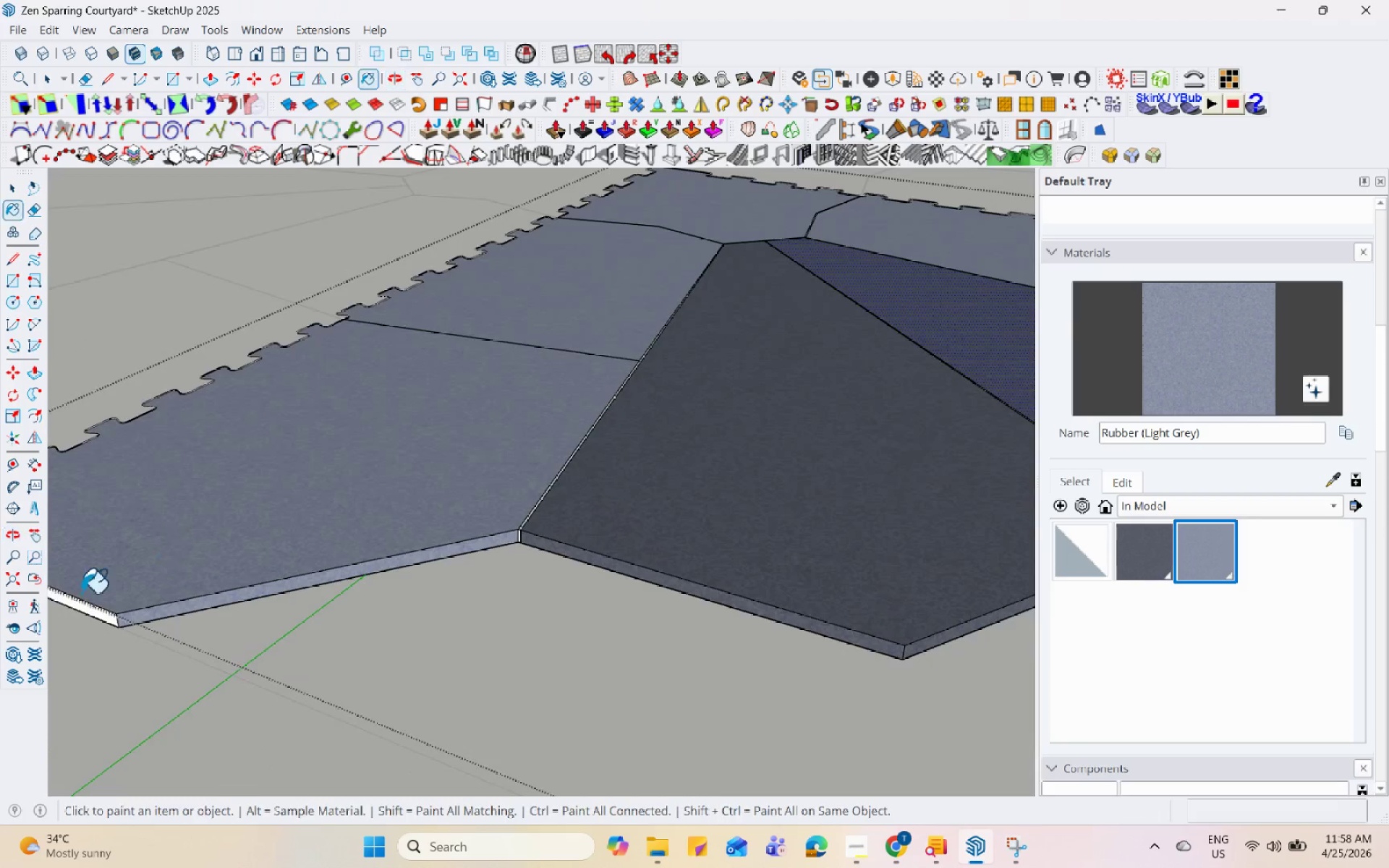 
scroll: coordinate [306, 535], scroll_direction: up, amount: 4.0
 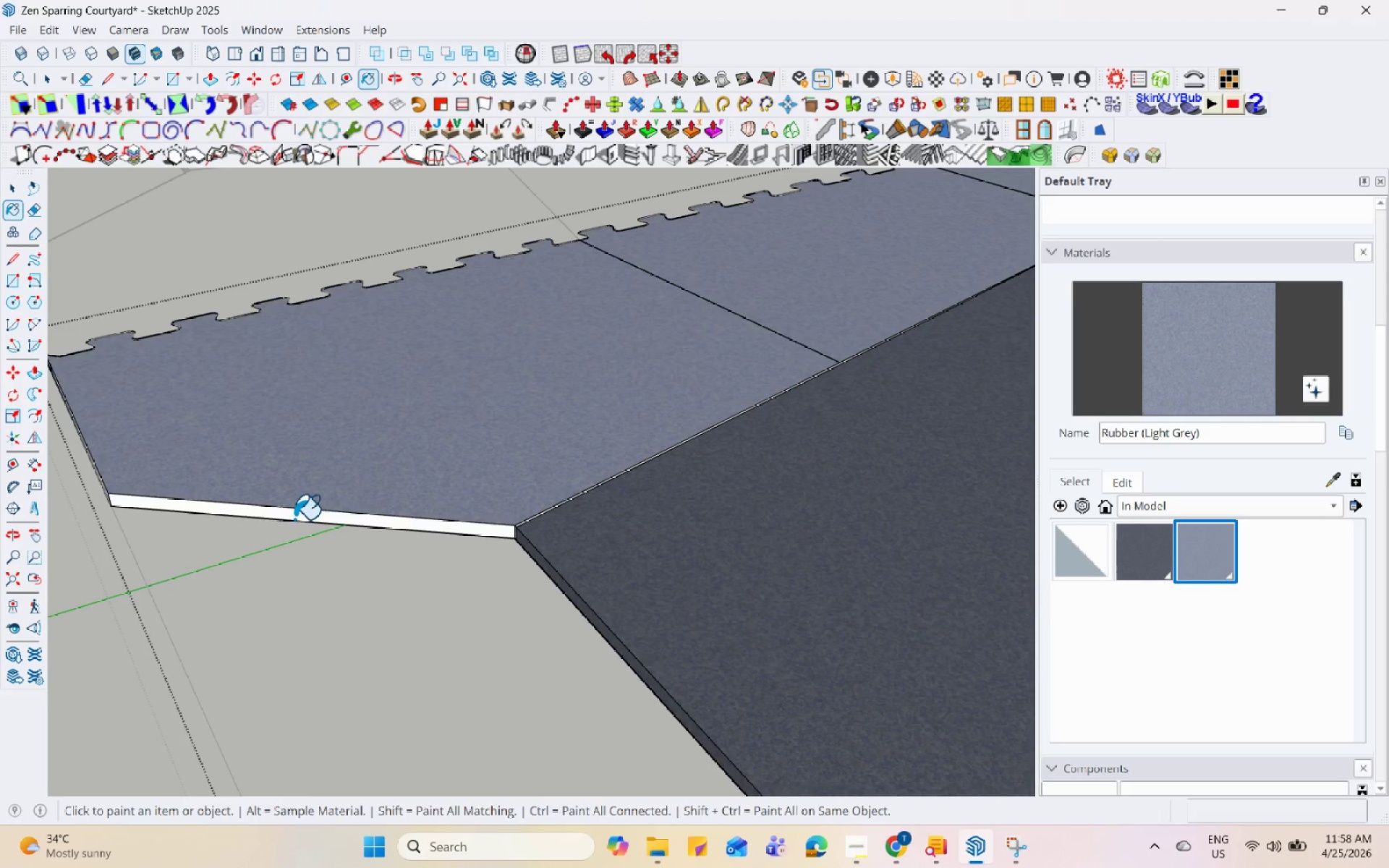 
left_click([109, 616])
 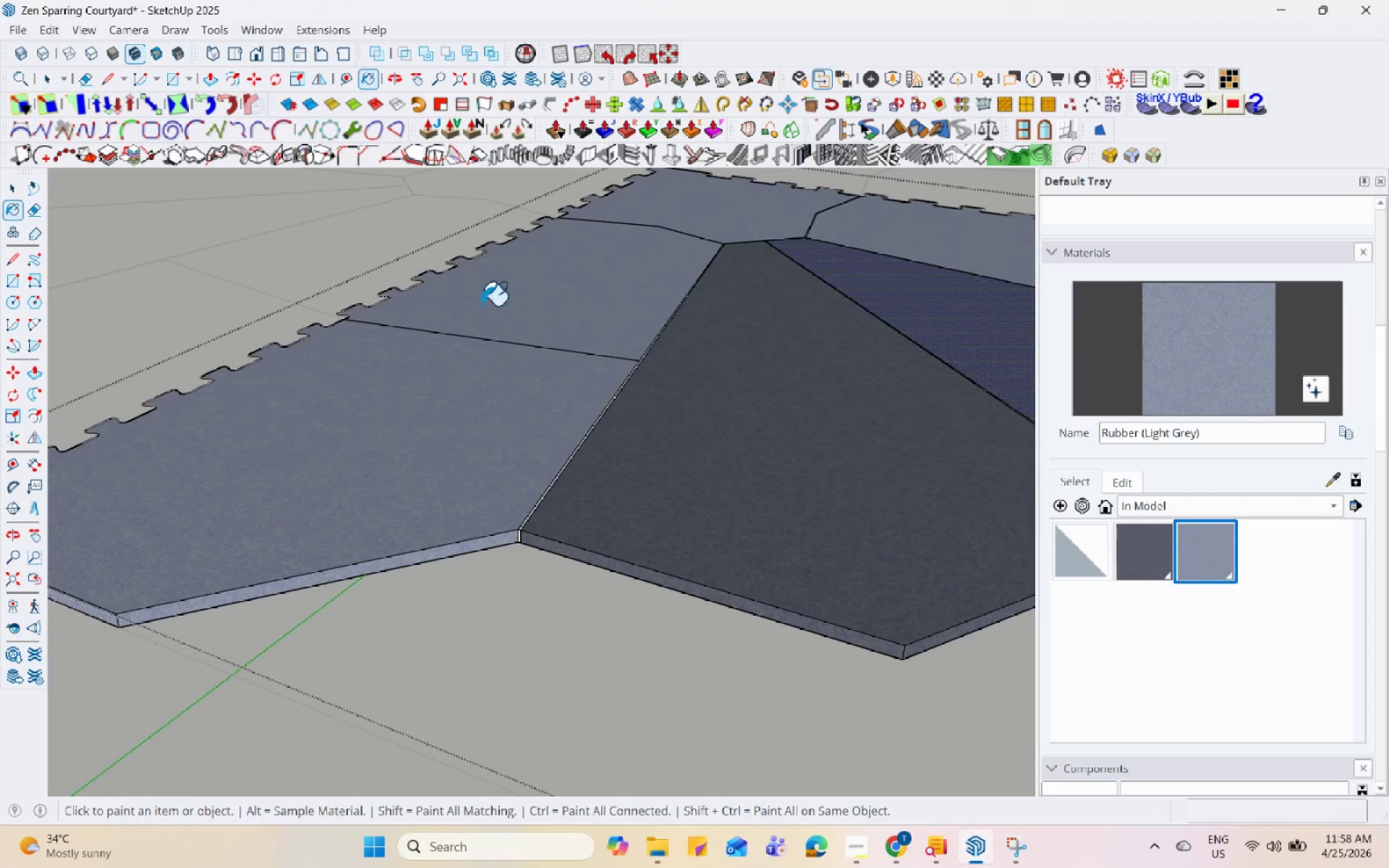 
scroll: coordinate [357, 435], scroll_direction: down, amount: 16.0
 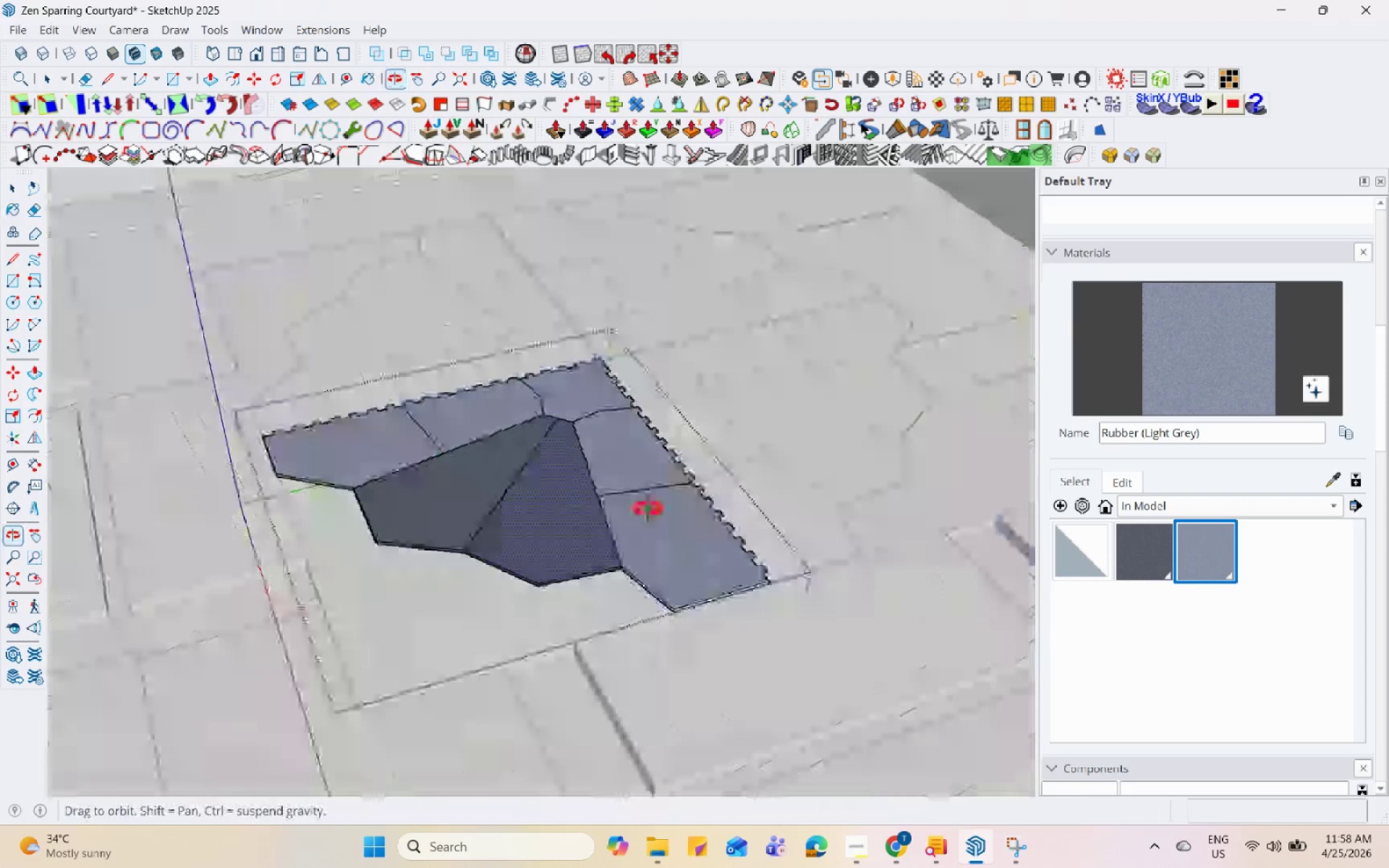 
scroll: coordinate [647, 631], scroll_direction: up, amount: 11.0
 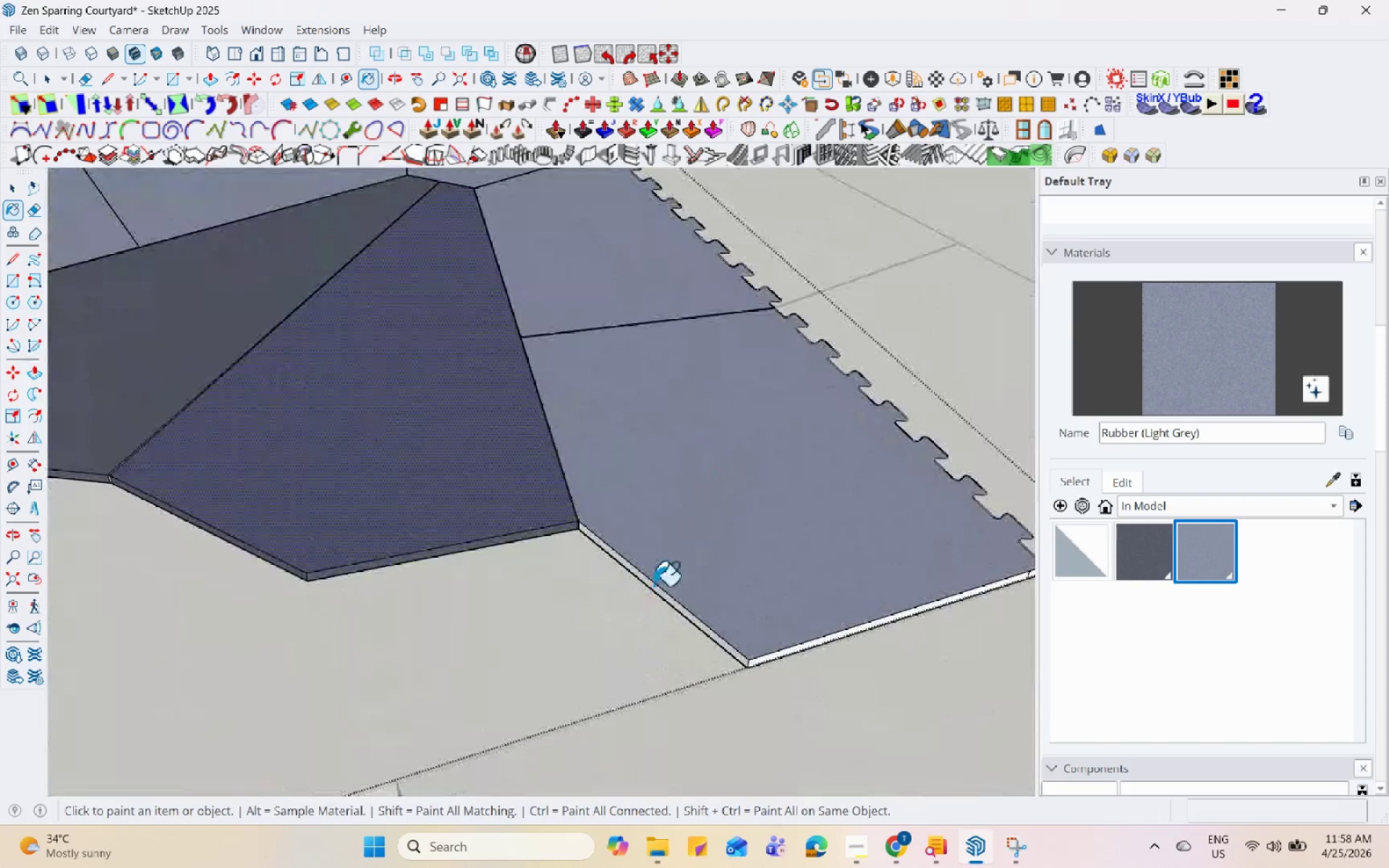 
double_click([654, 585])
 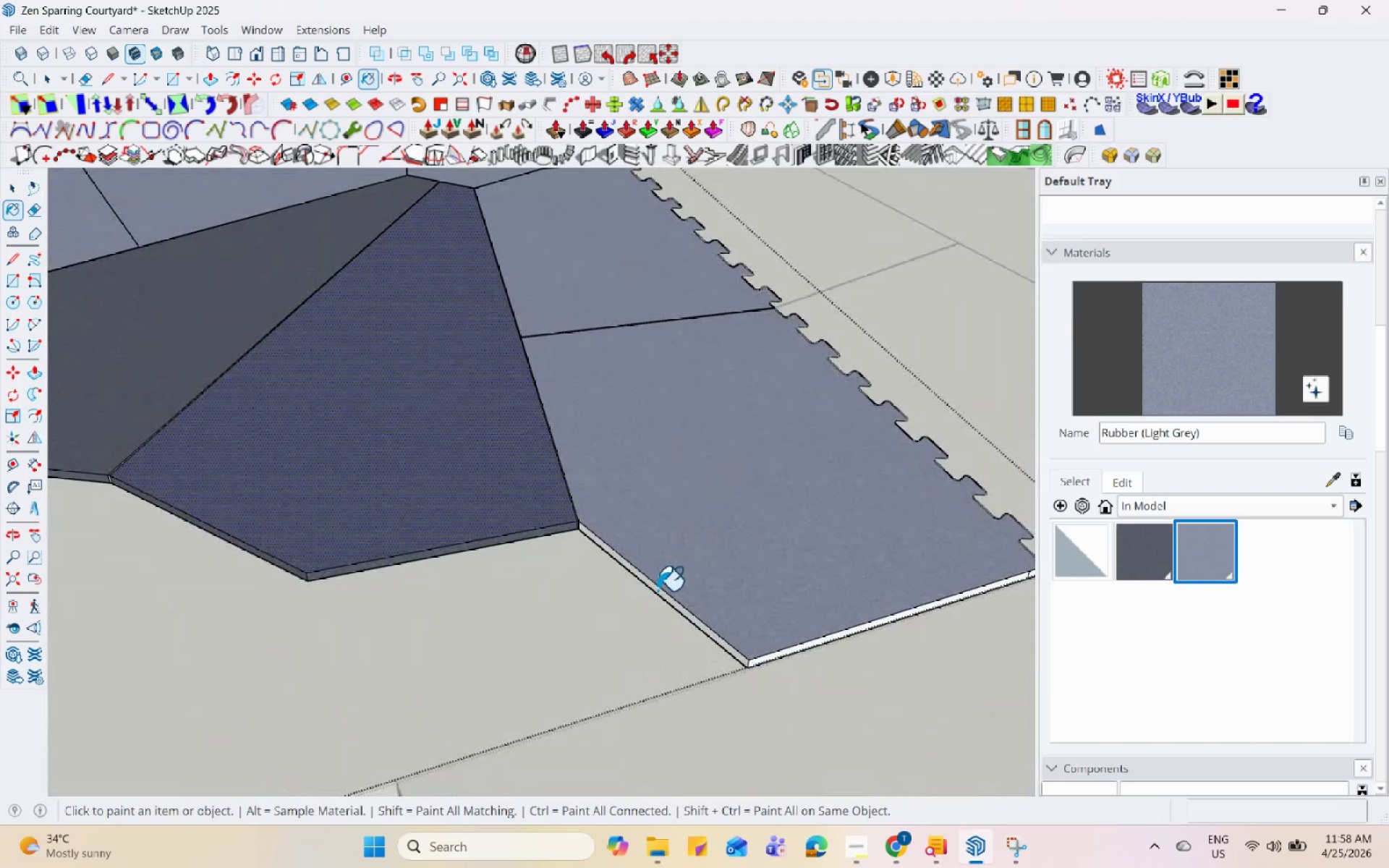 
triple_click([658, 590])
 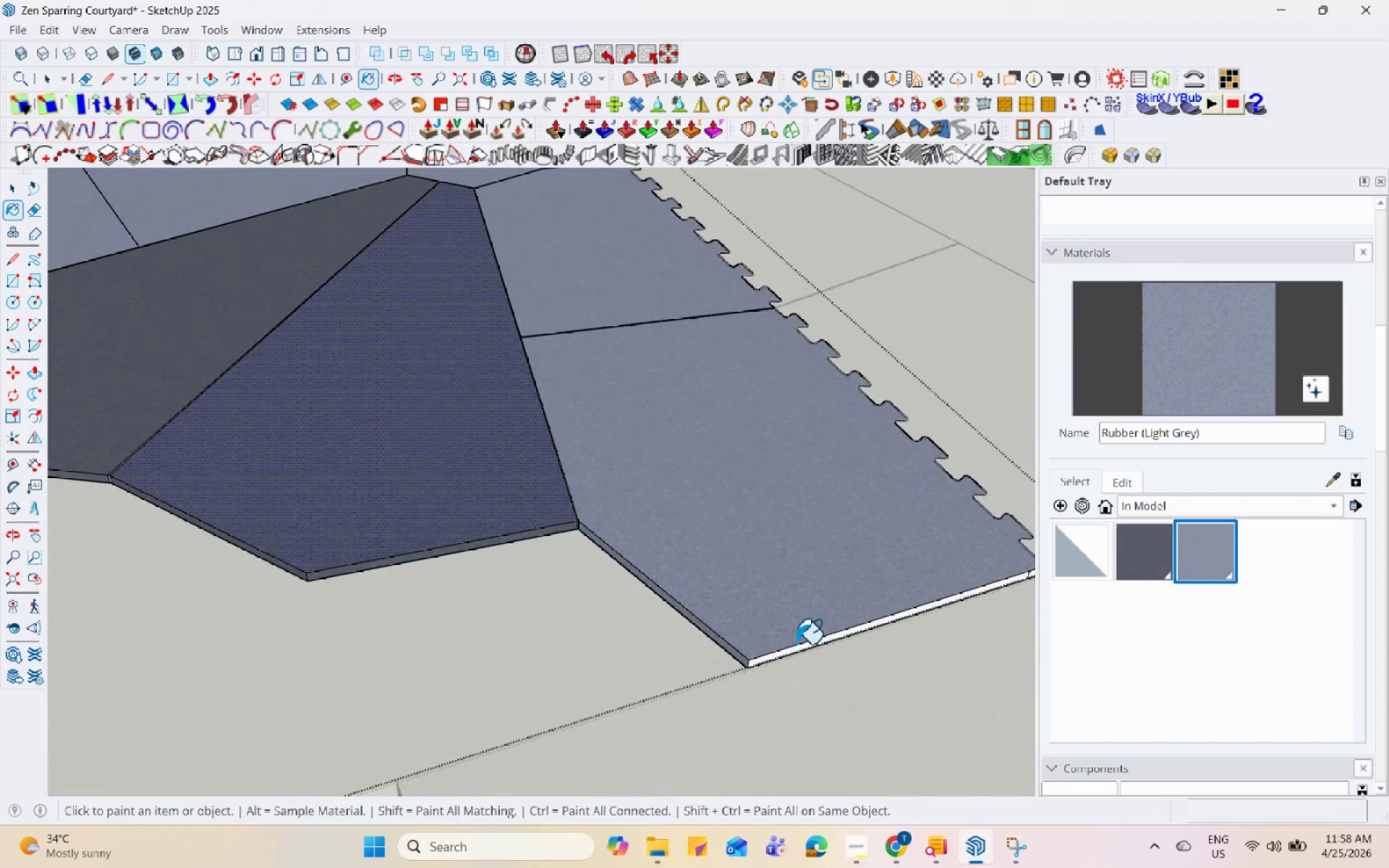 
left_click([799, 649])
 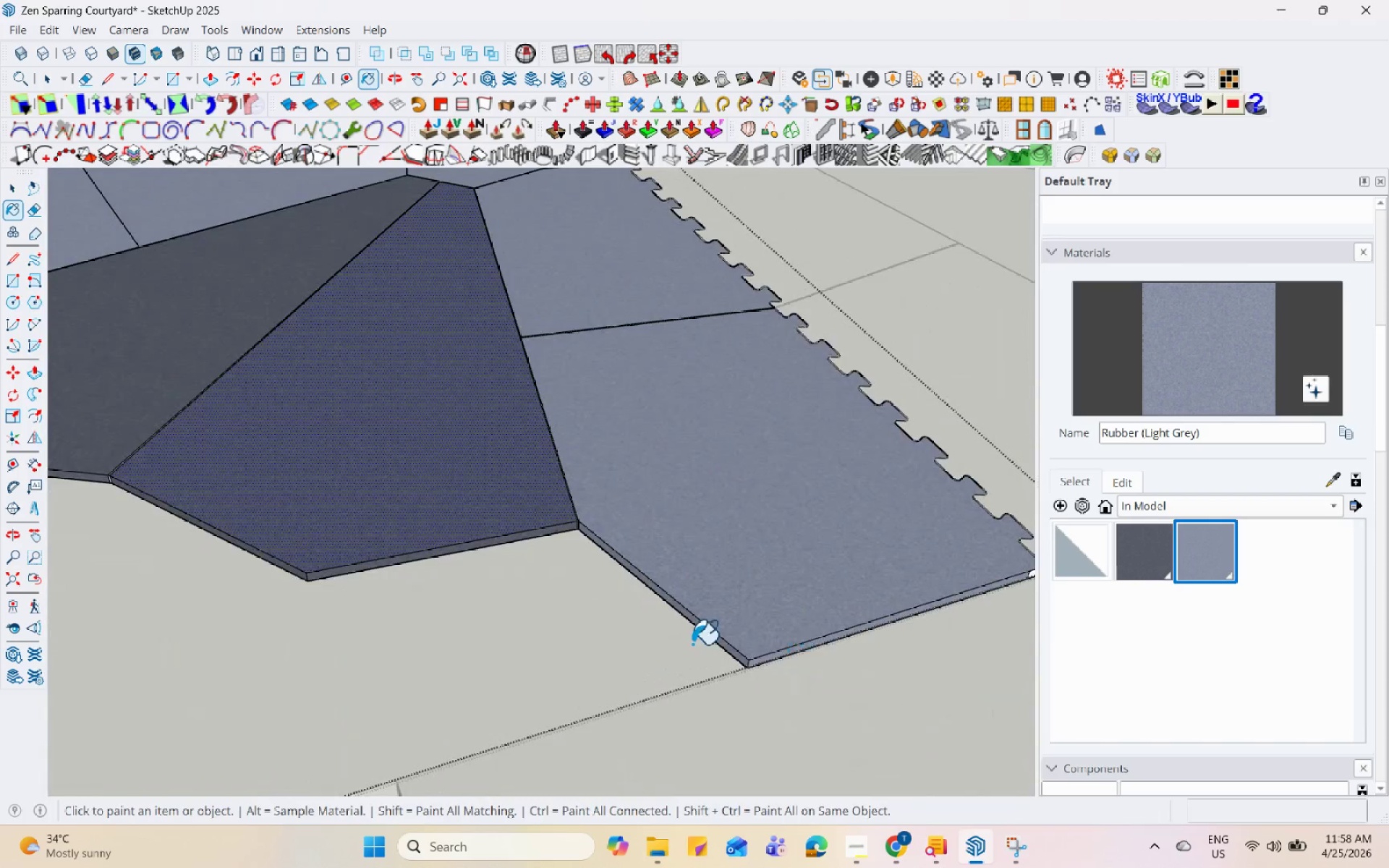 
scroll: coordinate [700, 639], scroll_direction: down, amount: 10.0
 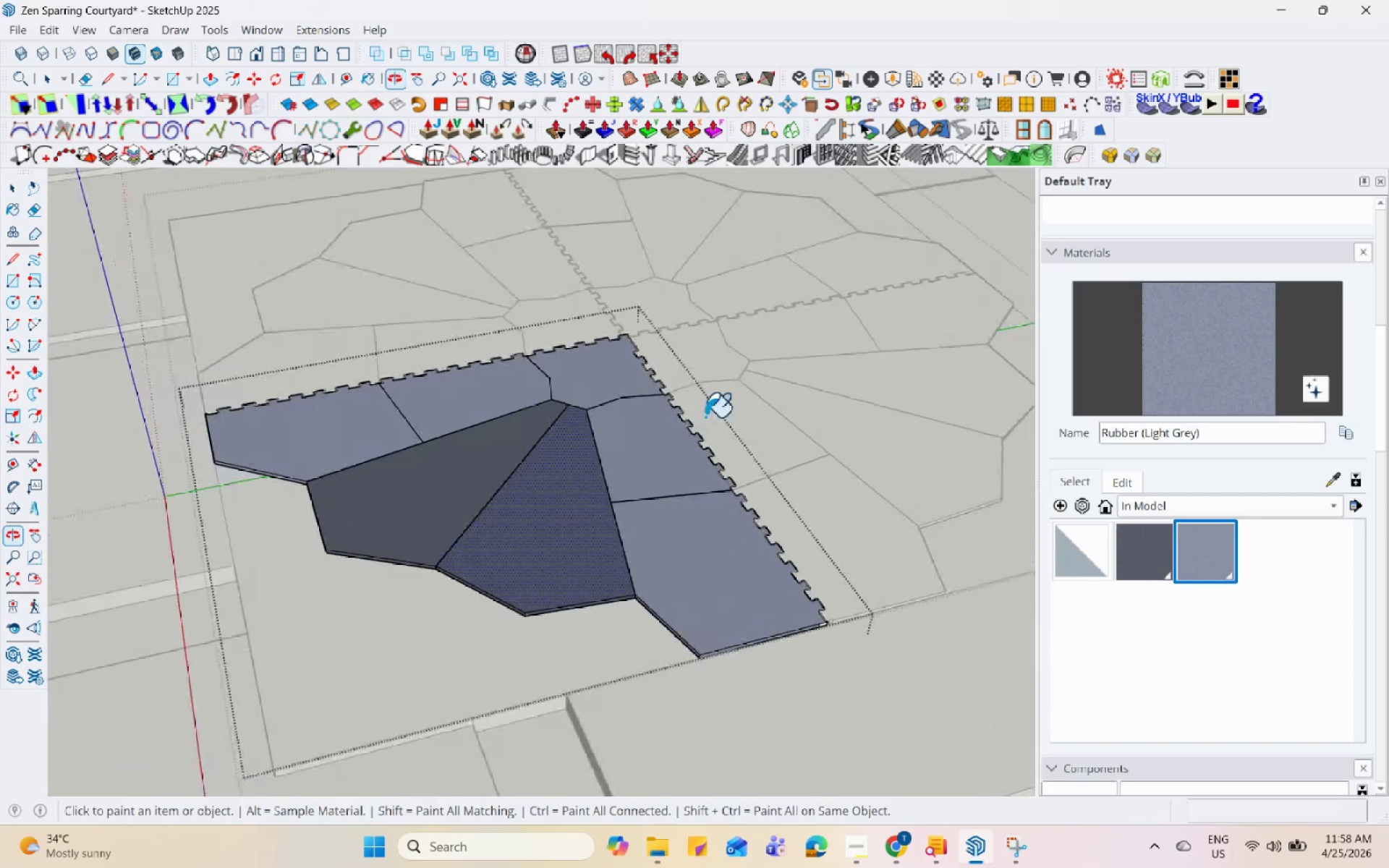 
scroll: coordinate [472, 364], scroll_direction: up, amount: 5.0
 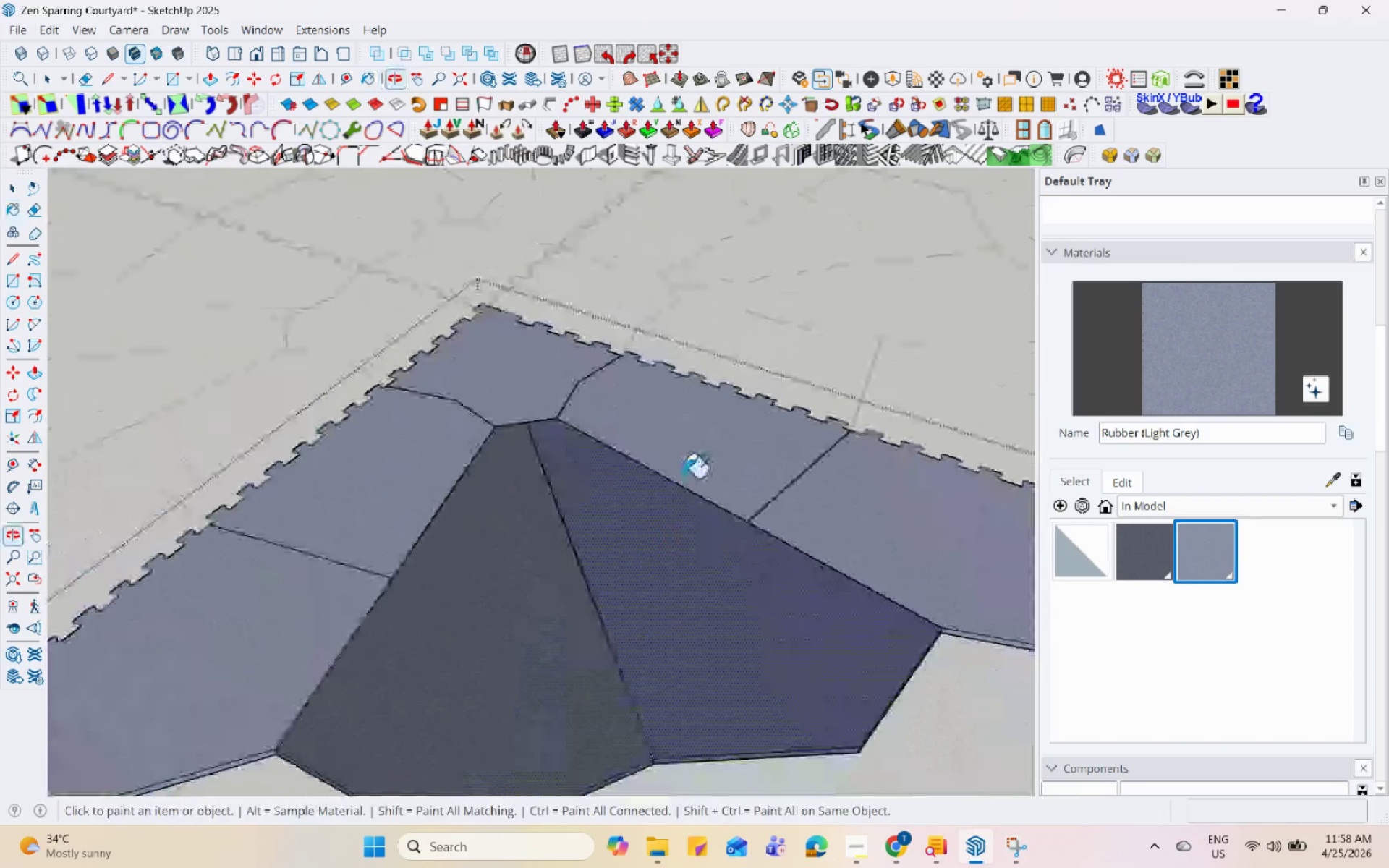 
key(Space)
 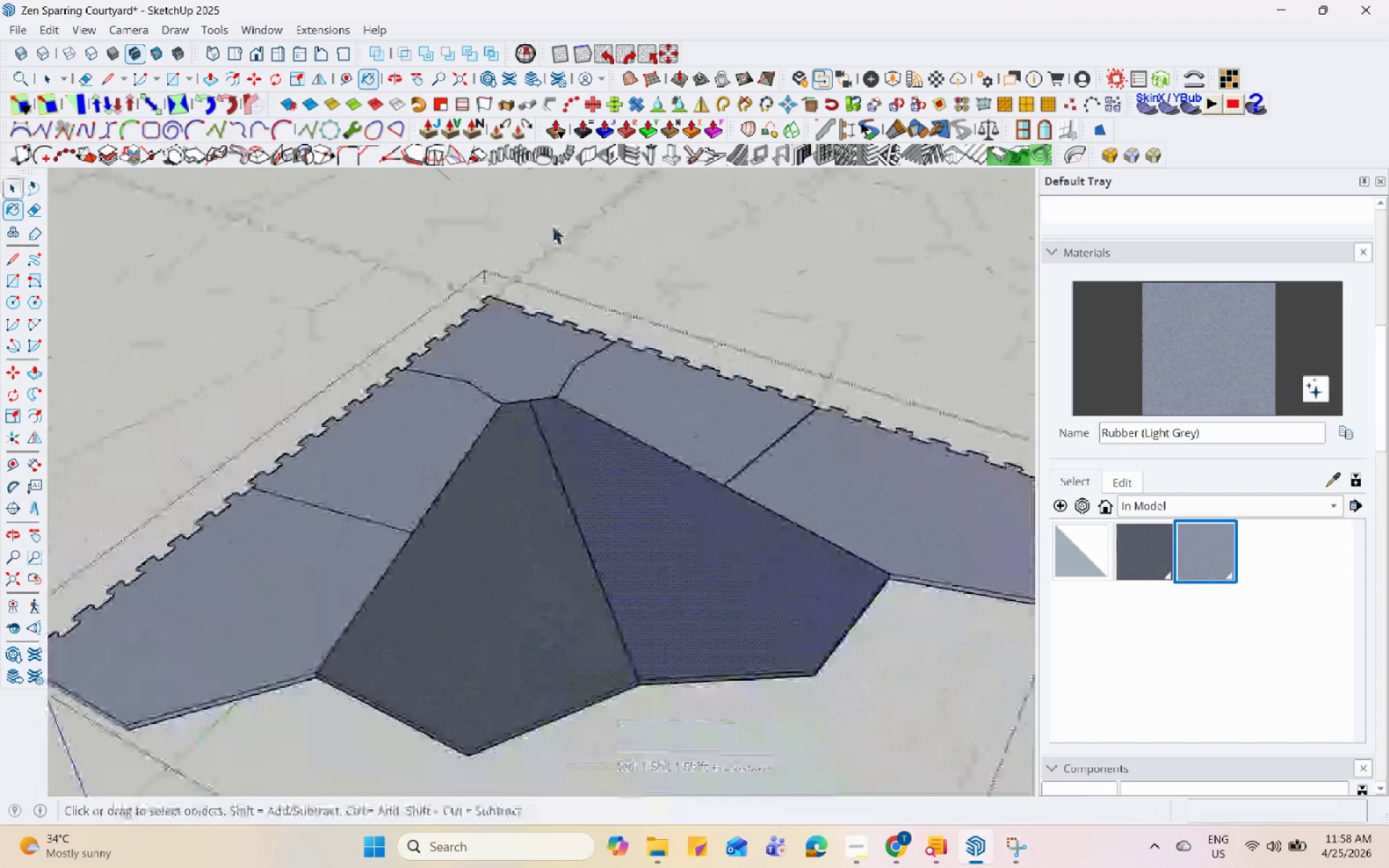 
left_click([801, 555])
 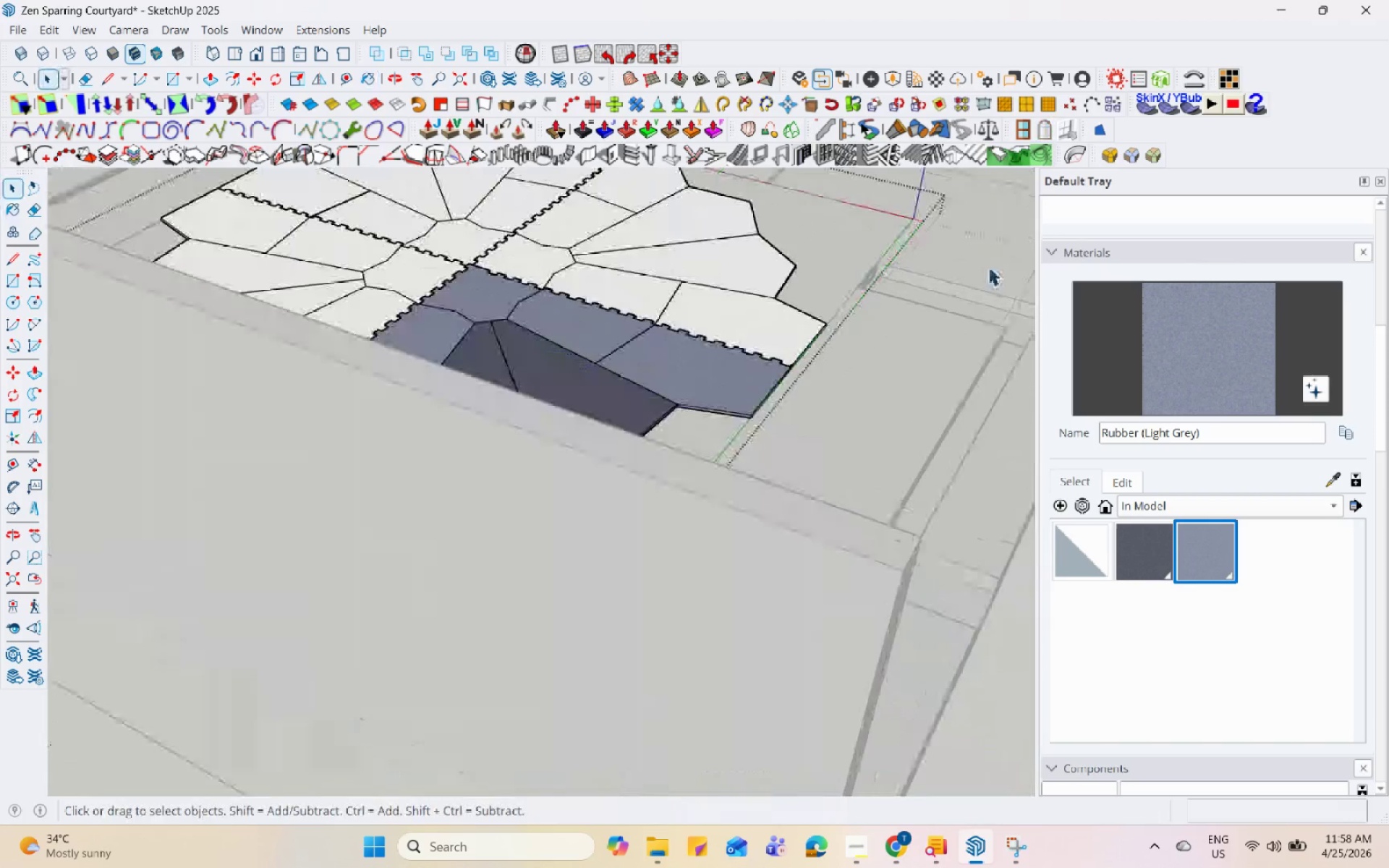 
scroll: coordinate [552, 225], scroll_direction: down, amount: 7.0
 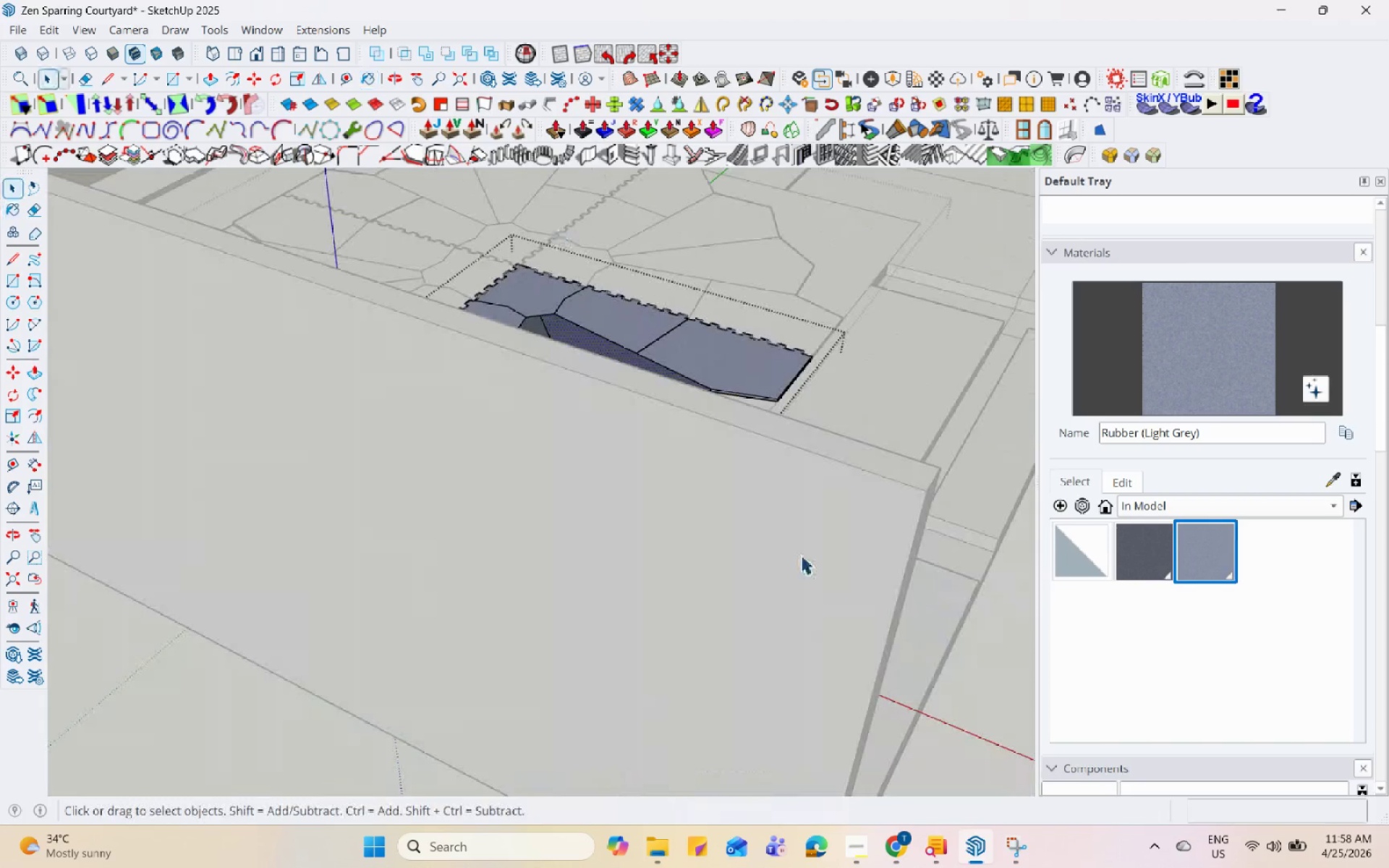 
scroll: coordinate [460, 617], scroll_direction: none, amount: 0.0
 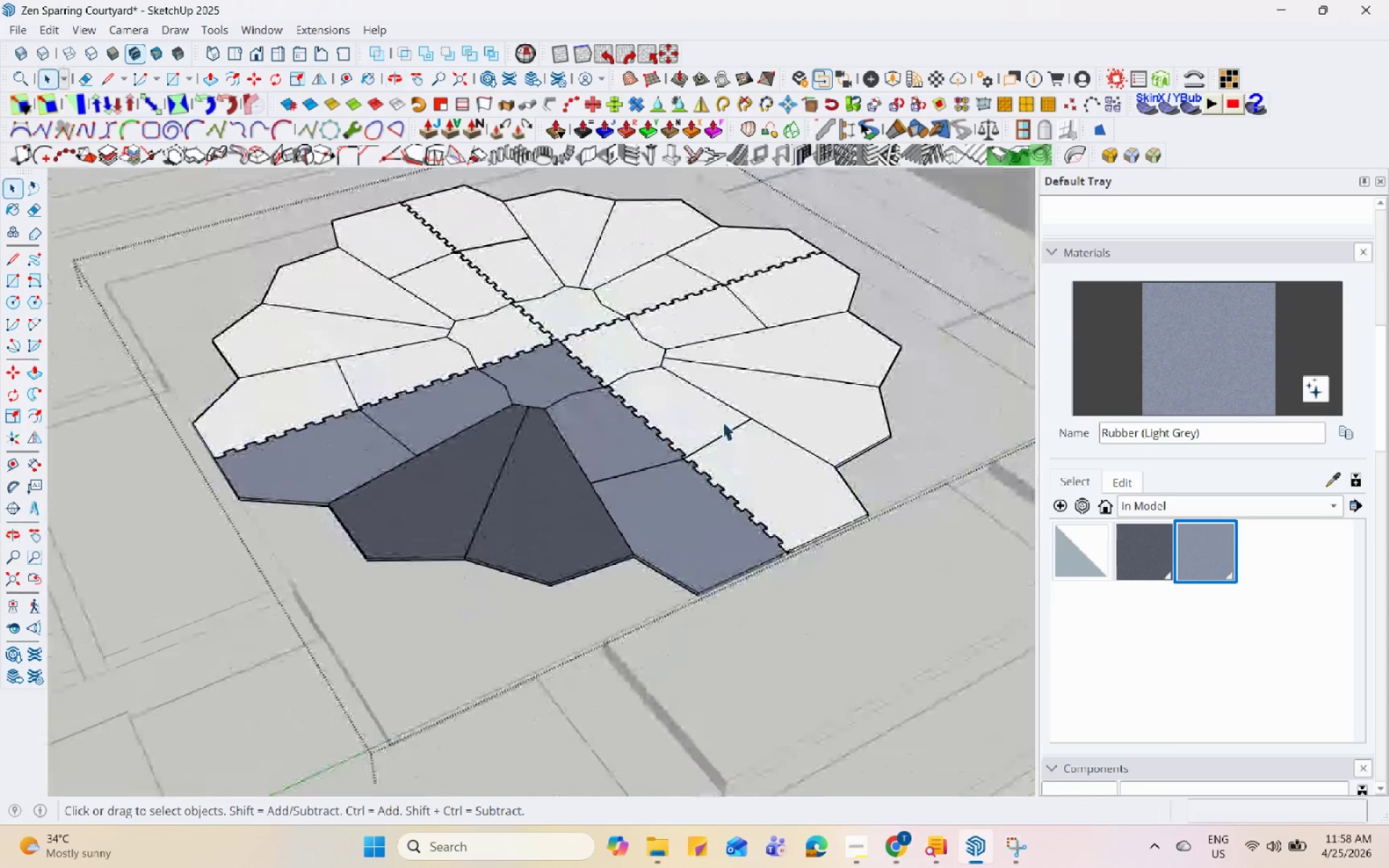 
scroll: coordinate [577, 595], scroll_direction: up, amount: 19.0
 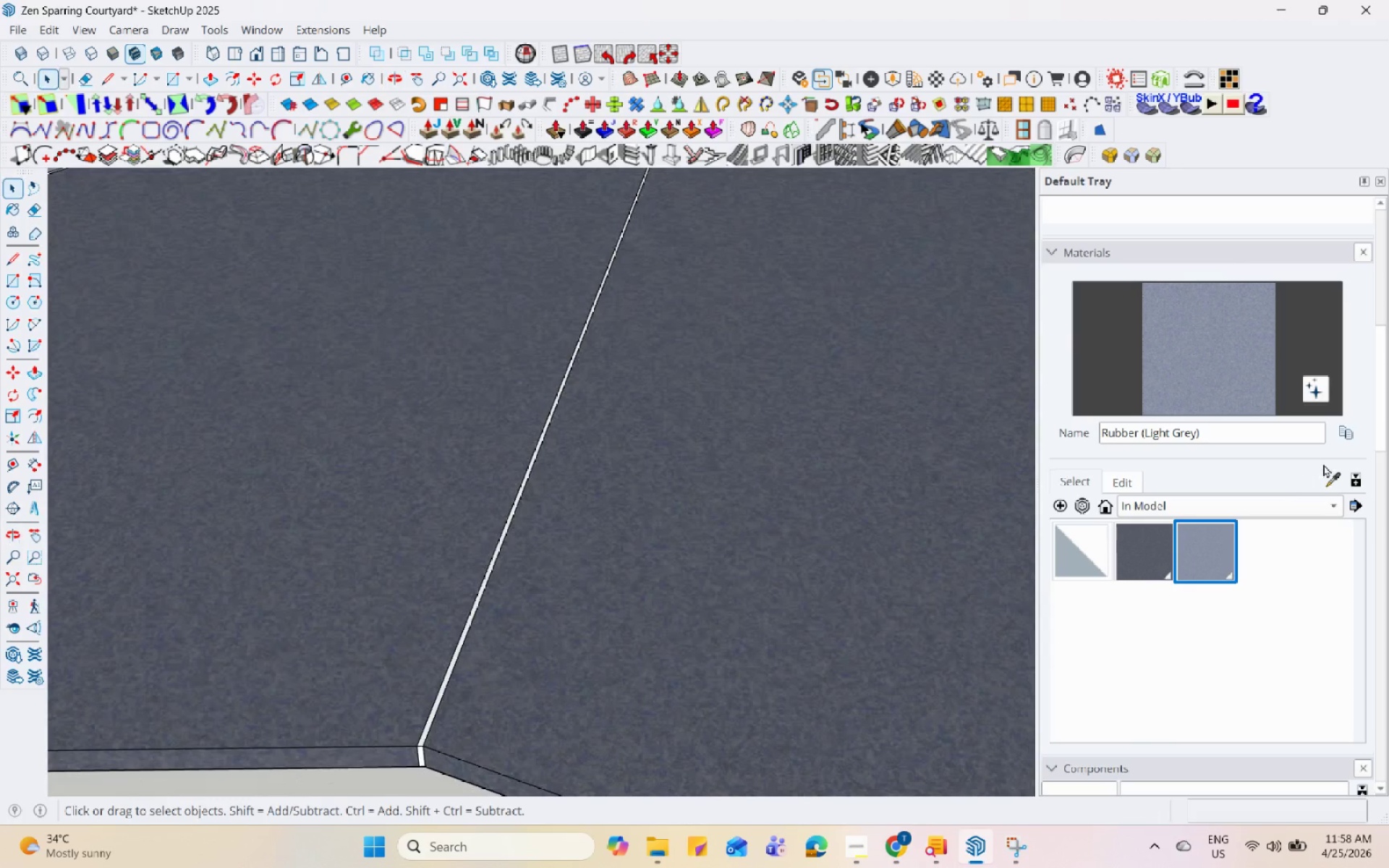 
left_click([1343, 430])
 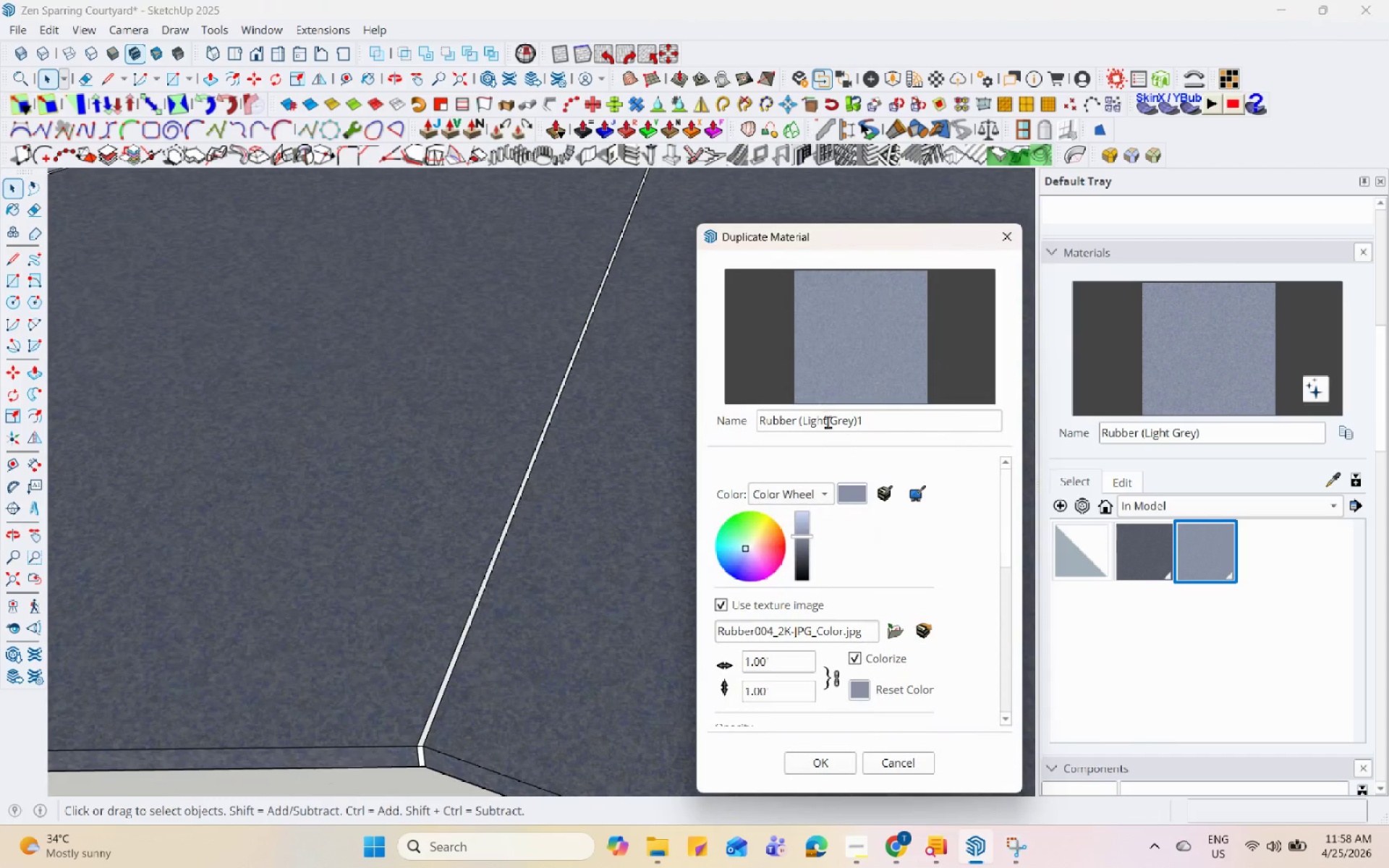 
left_click_drag(start_coordinate=[830, 422], to_coordinate=[804, 417])
 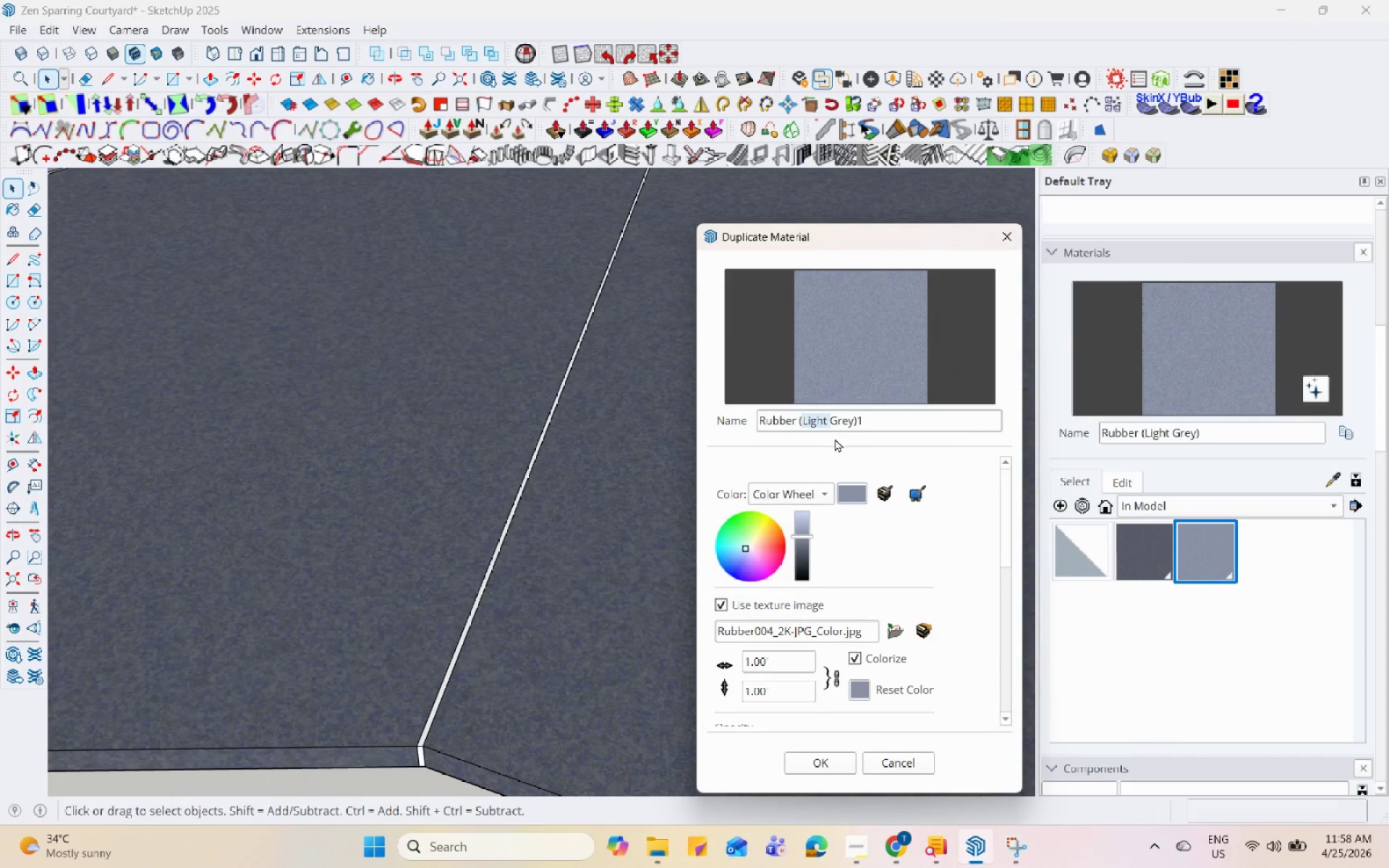 
type(Dark )
 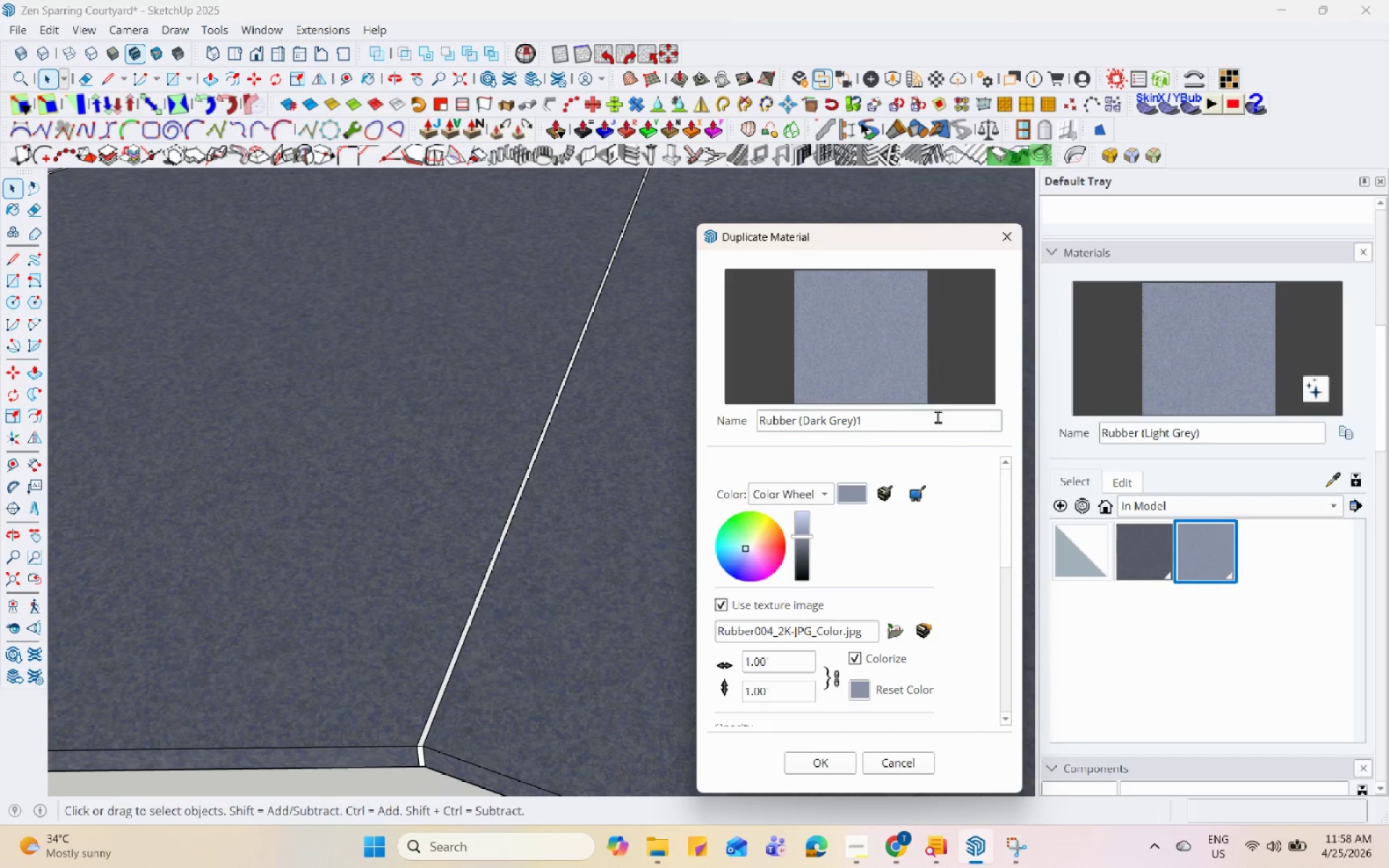 
left_click([938, 415])
 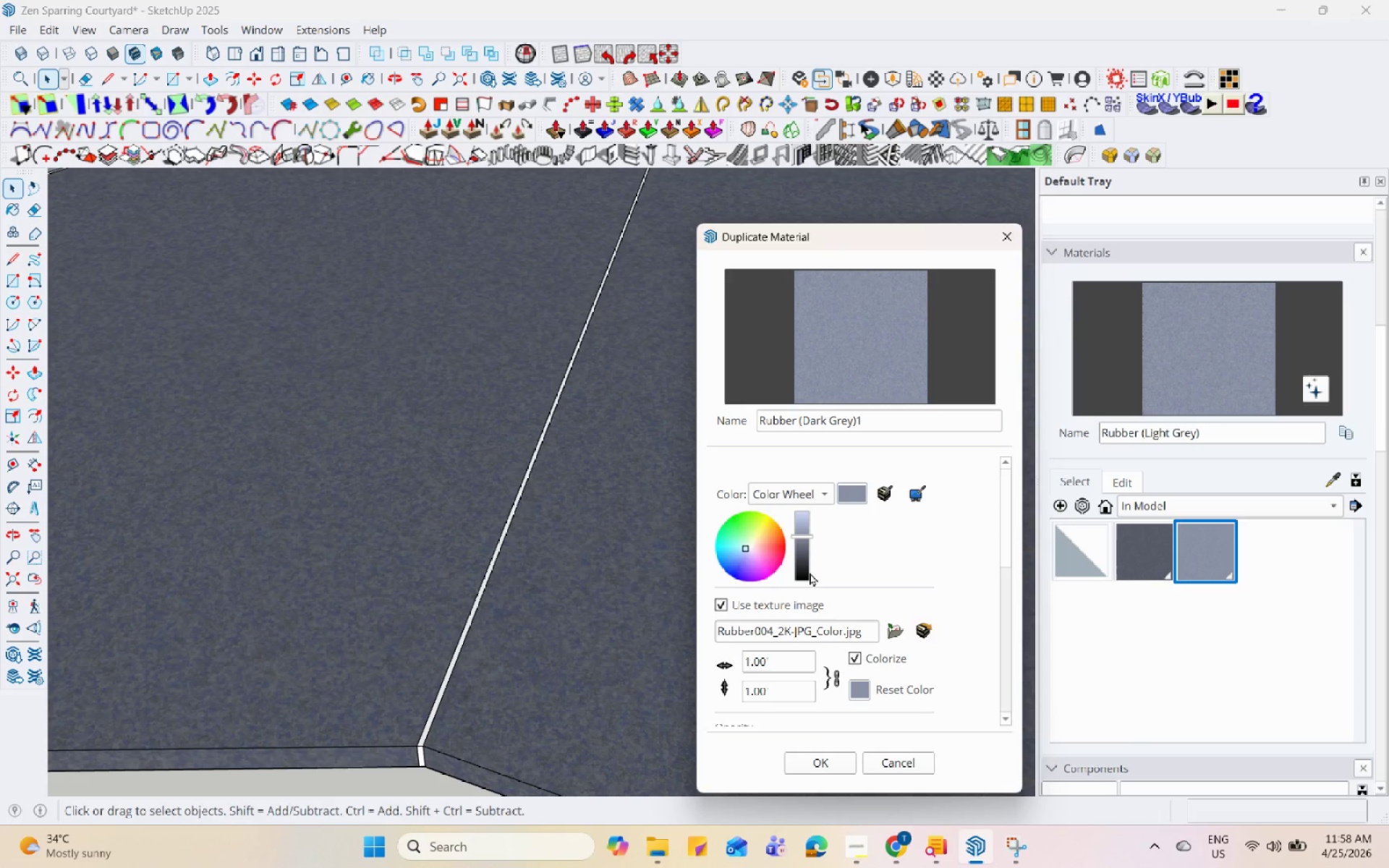 
double_click([802, 571])
 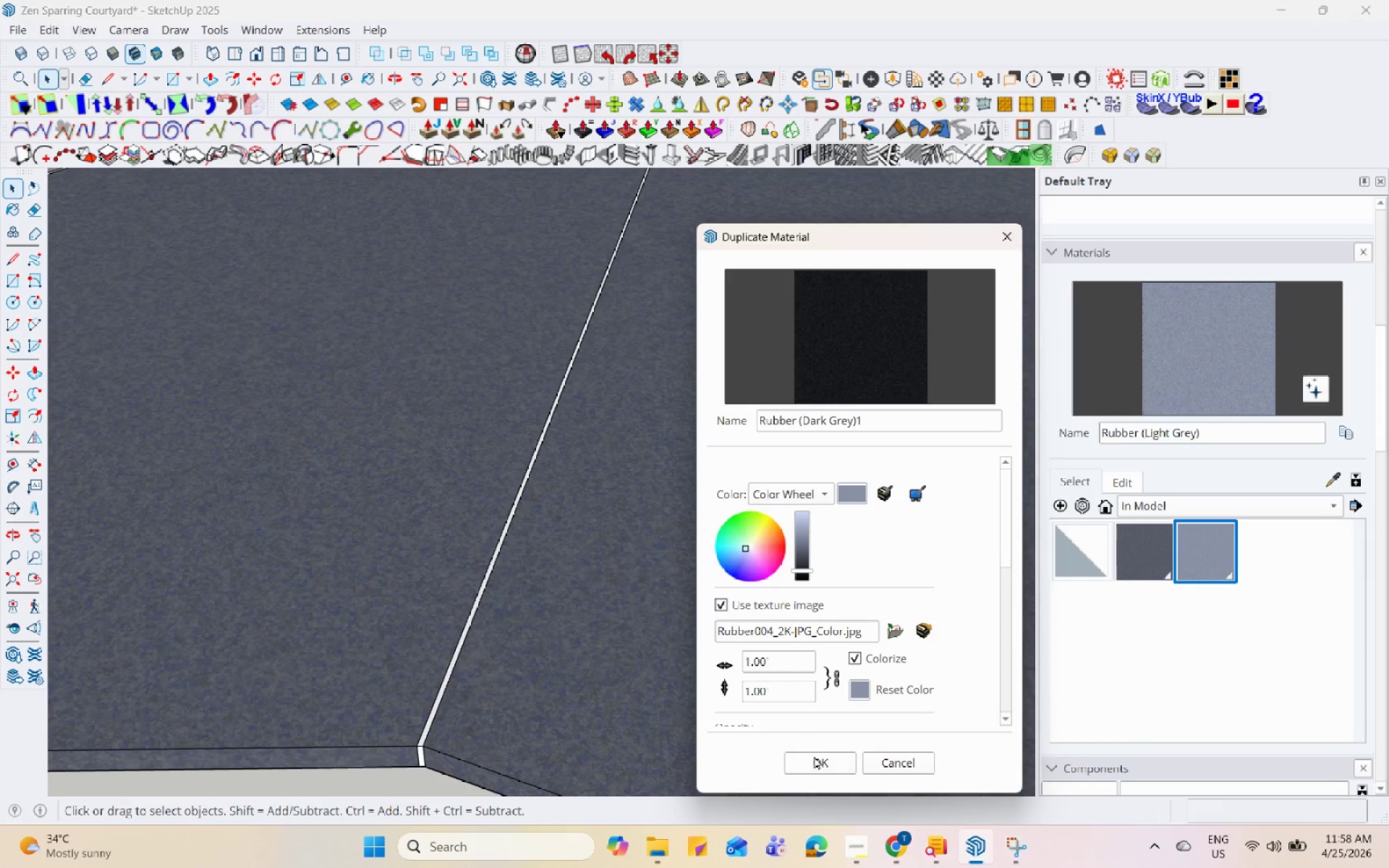 
left_click([814, 766])
 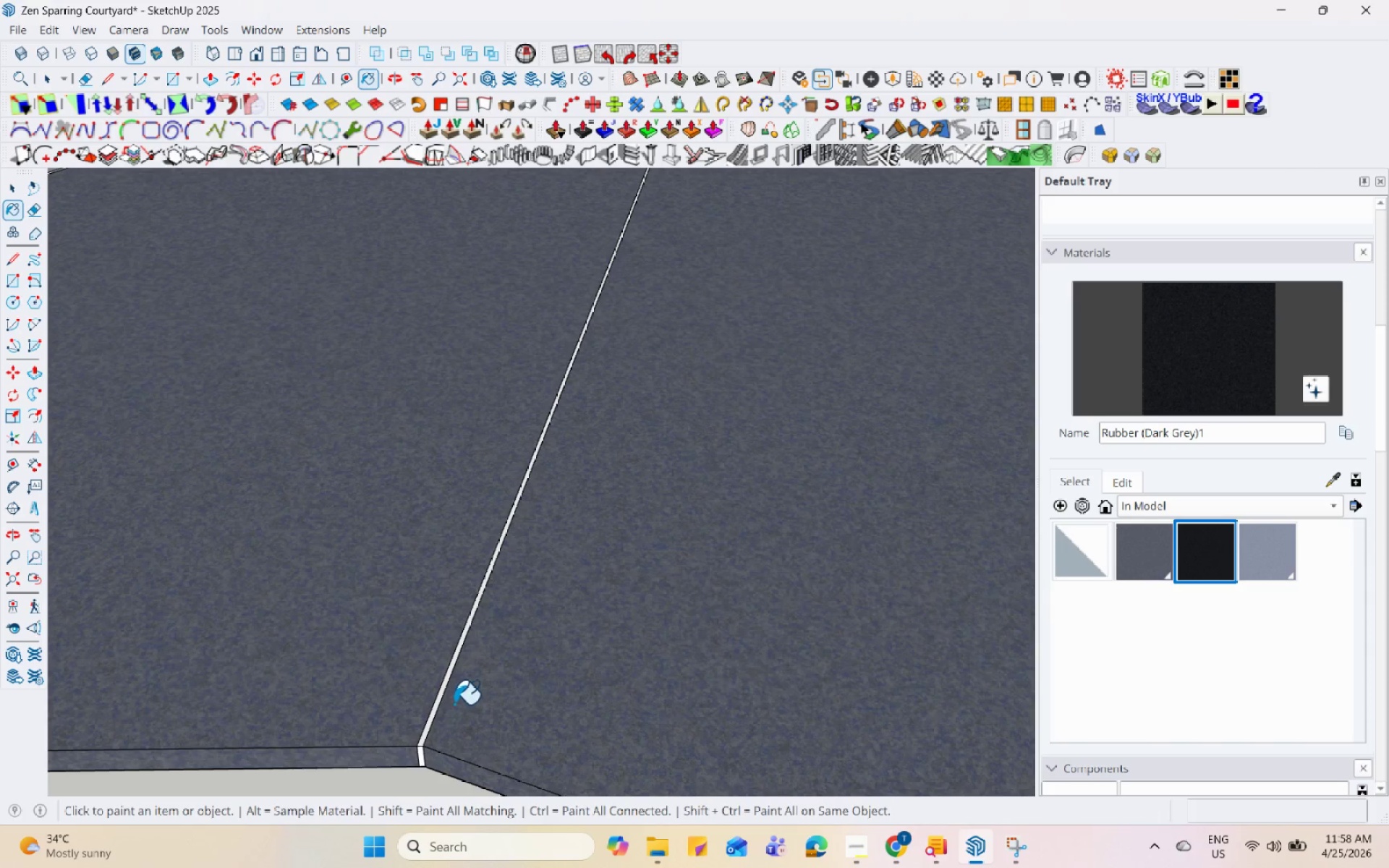 
left_click([408, 723])
 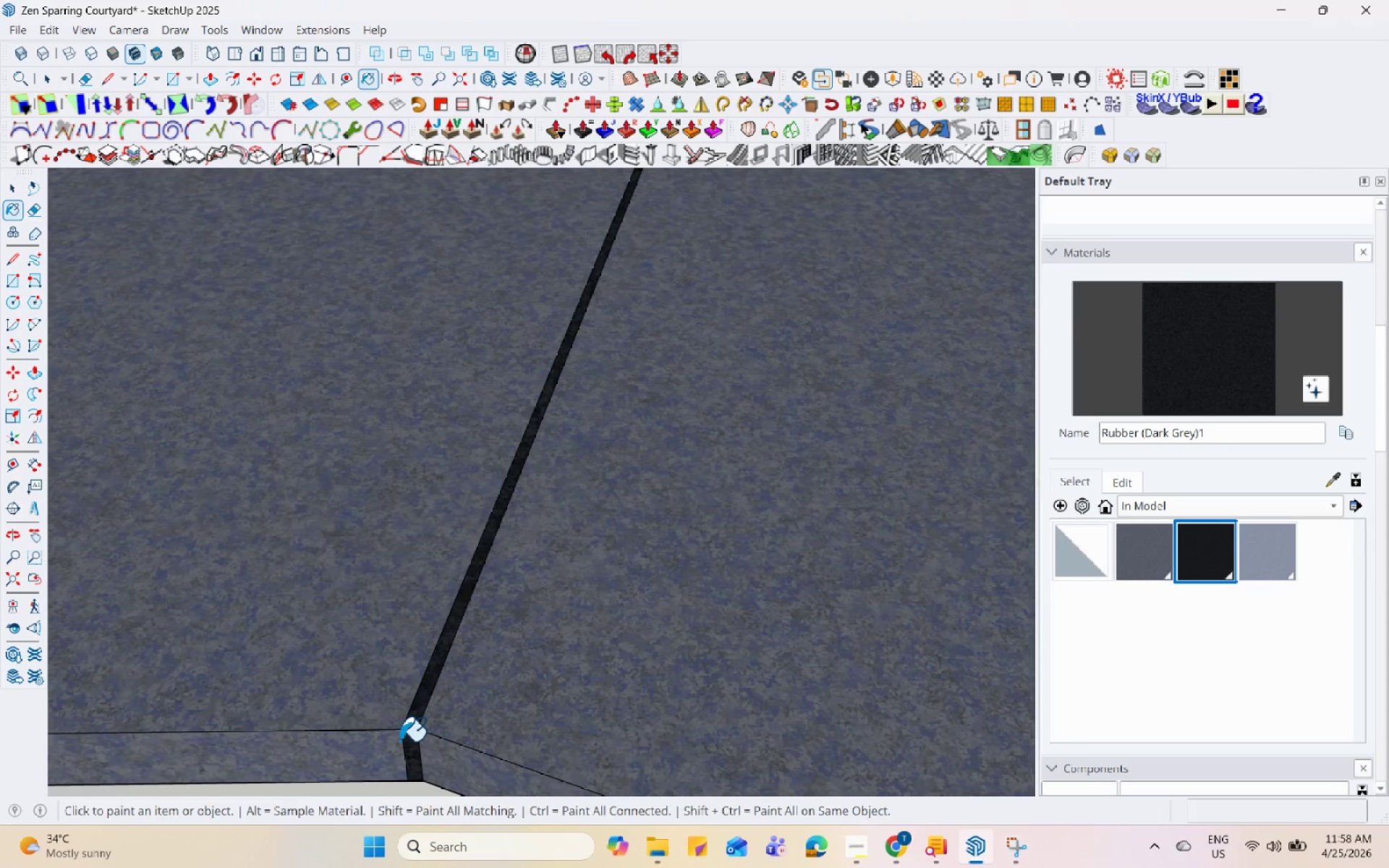 
scroll: coordinate [426, 756], scroll_direction: up, amount: 9.0
 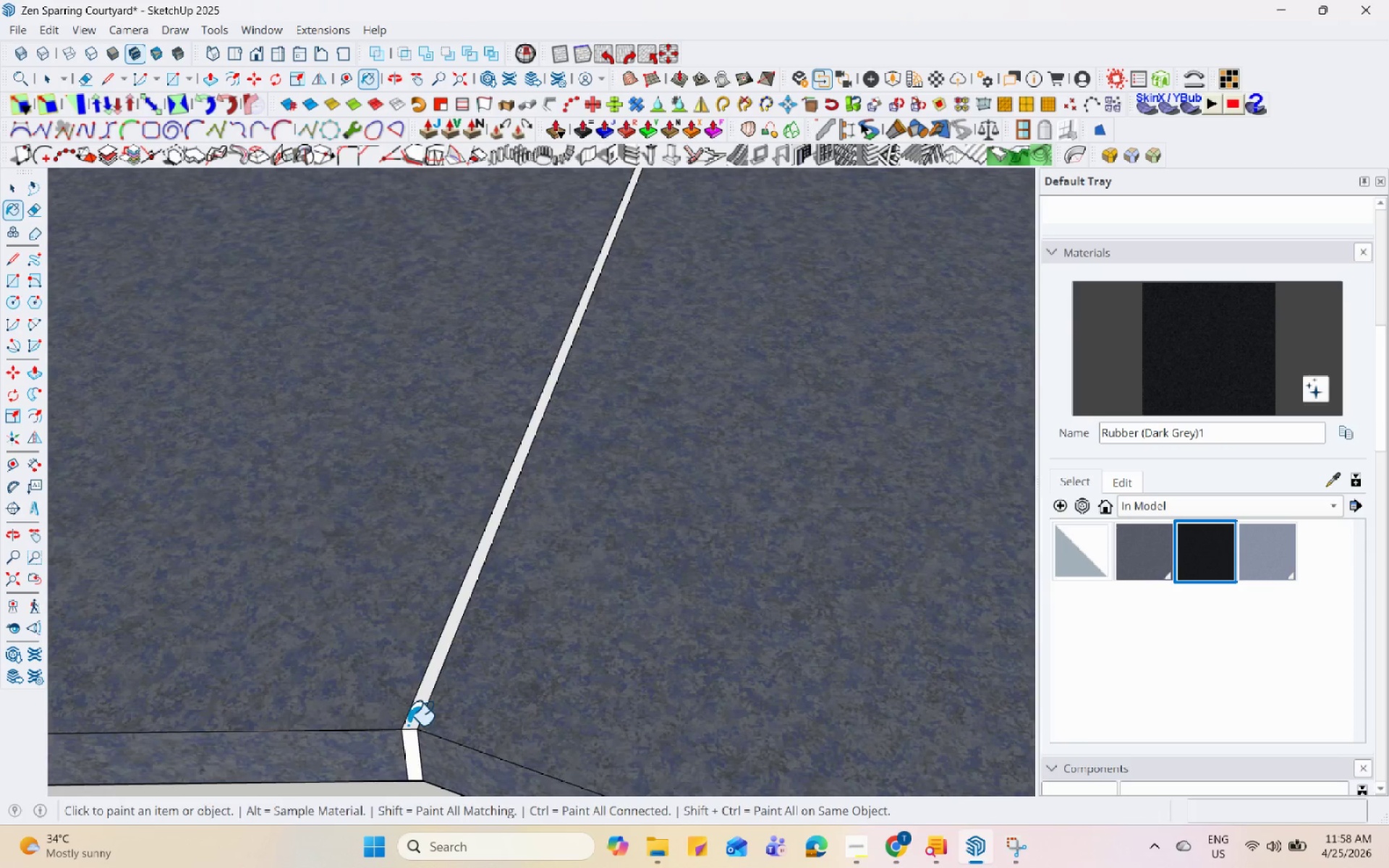 
double_click([402, 741])
 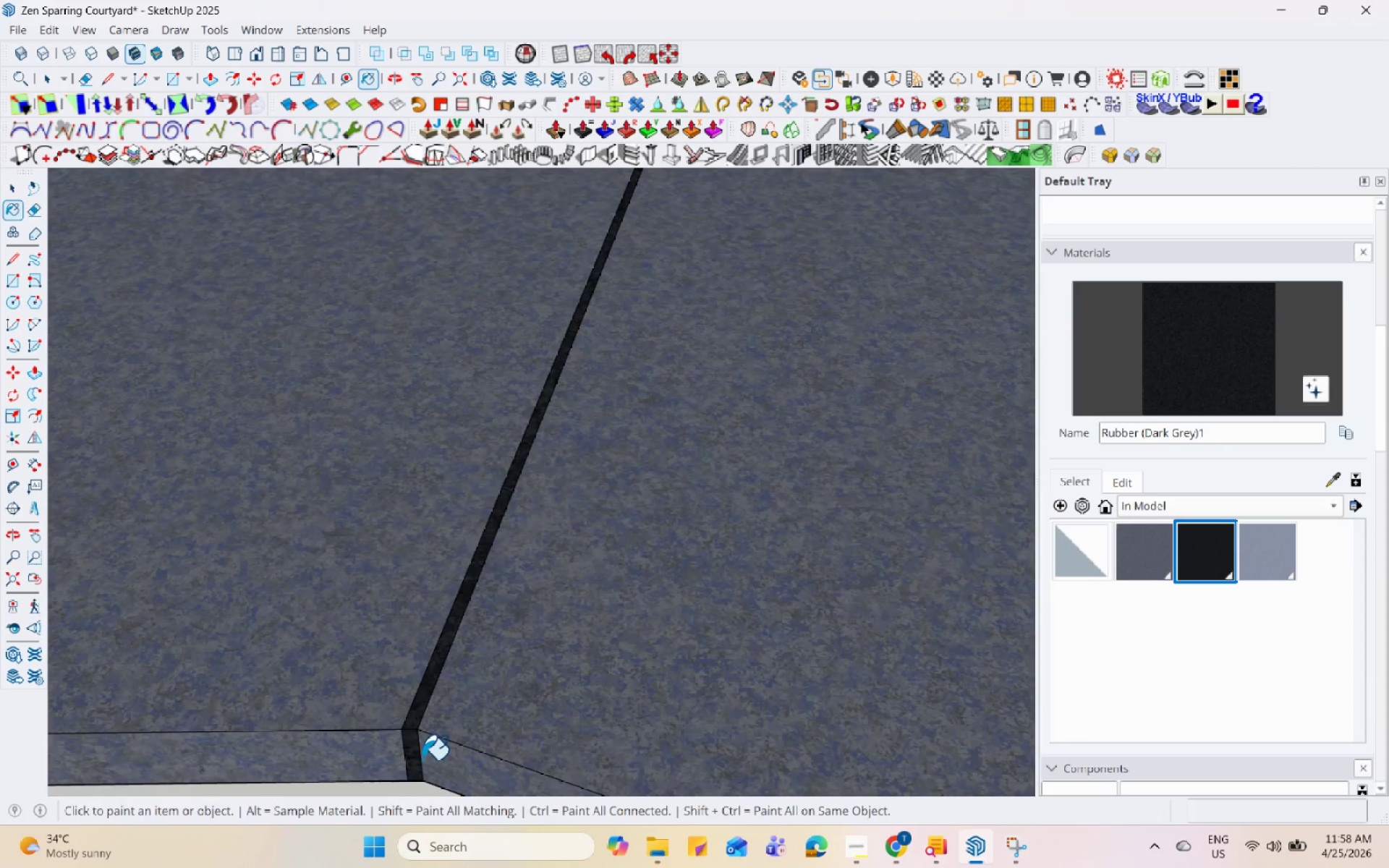 
scroll: coordinate [381, 394], scroll_direction: up, amount: 7.0
 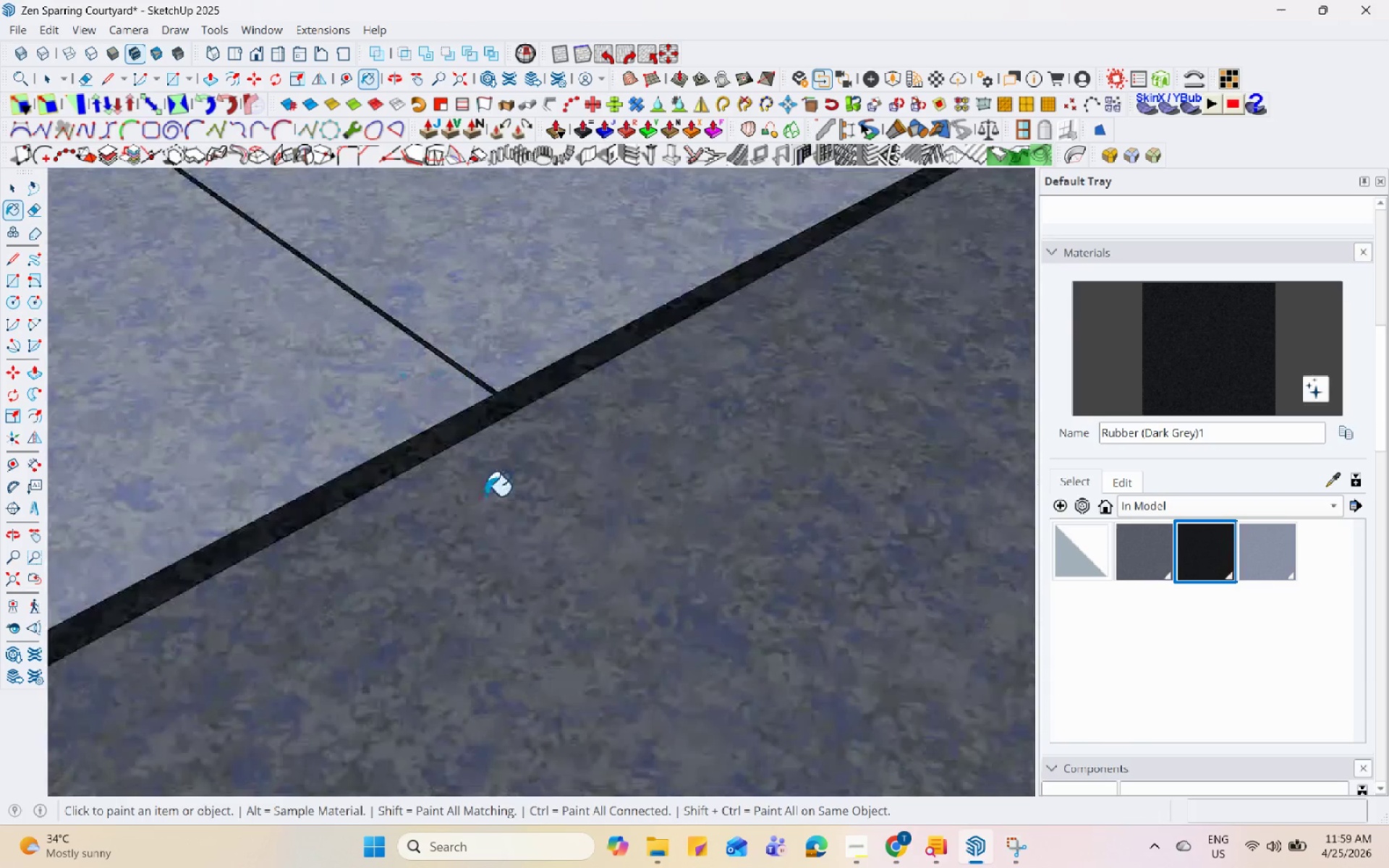 
key(Space)
 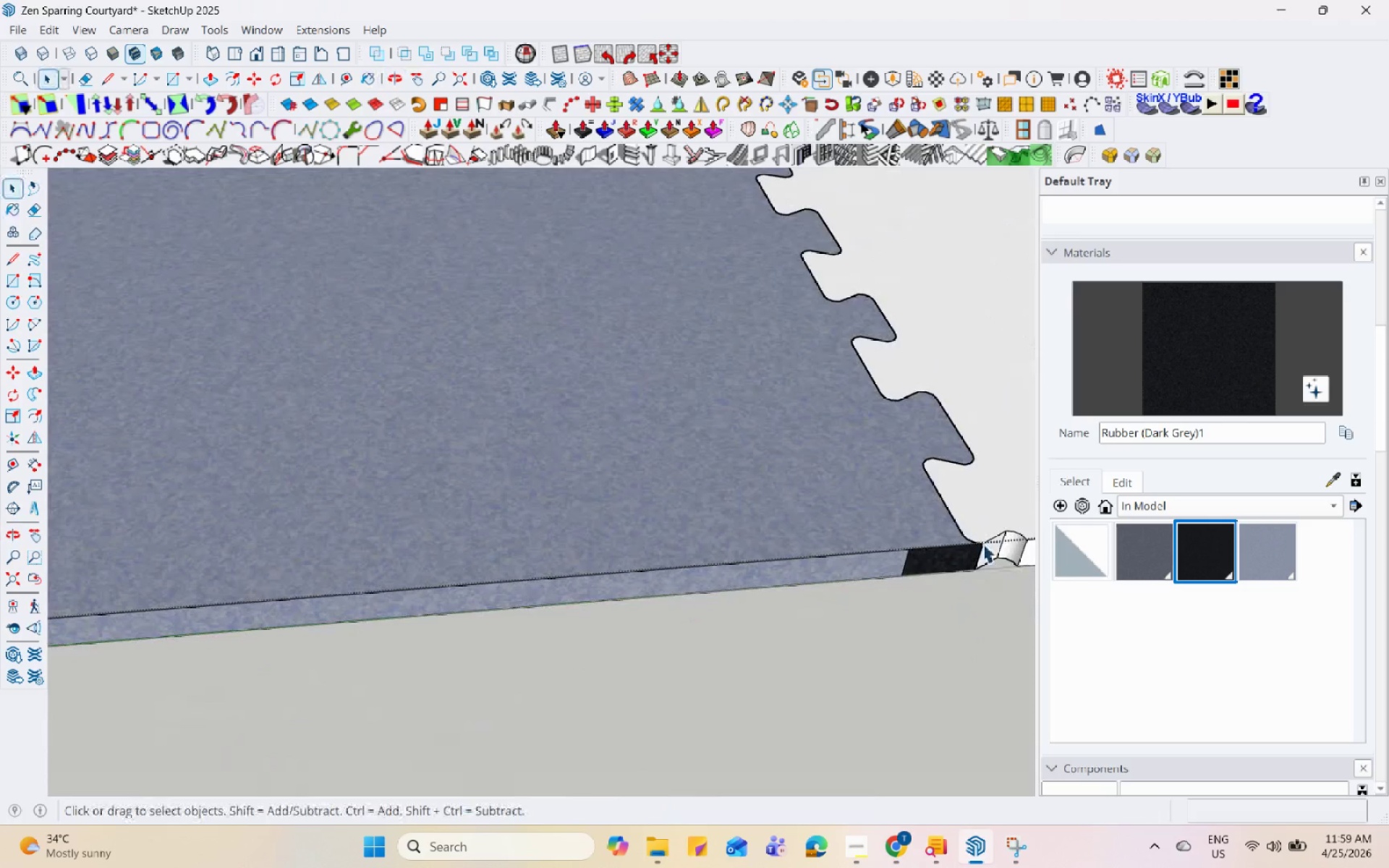 
left_click([982, 543])
 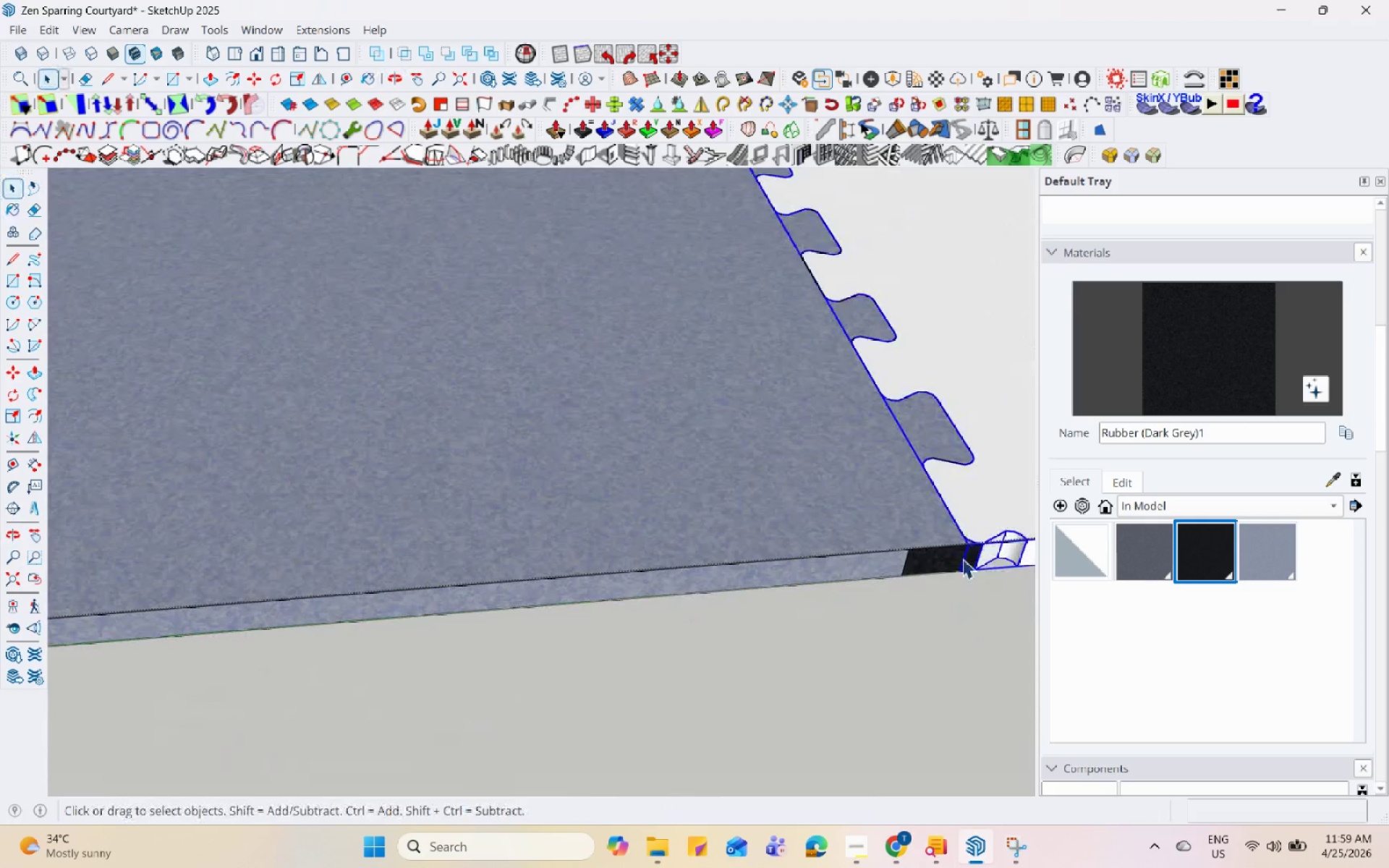 
scroll: coordinate [981, 646], scroll_direction: down, amount: 28.0
 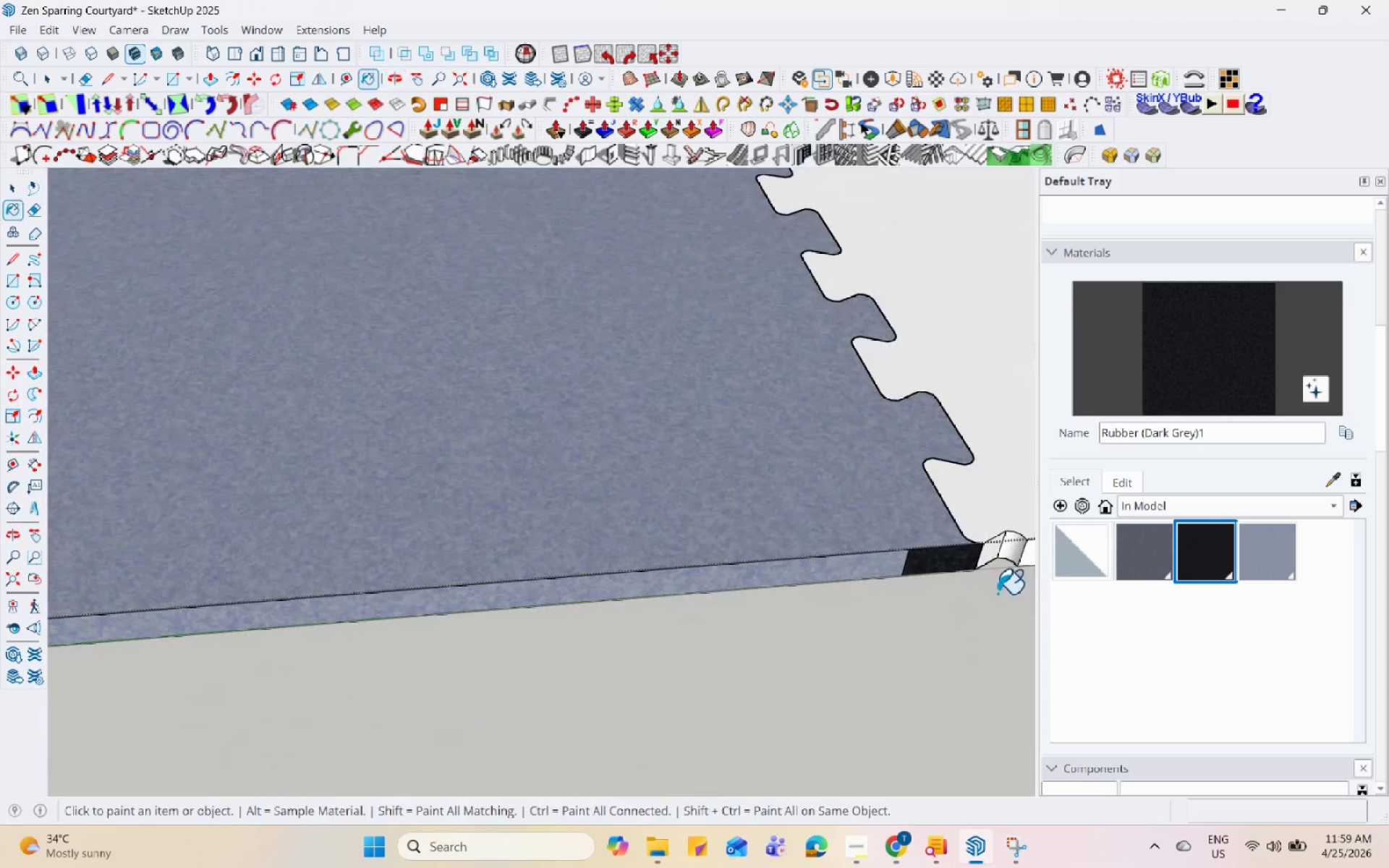 
double_click([962, 558])
 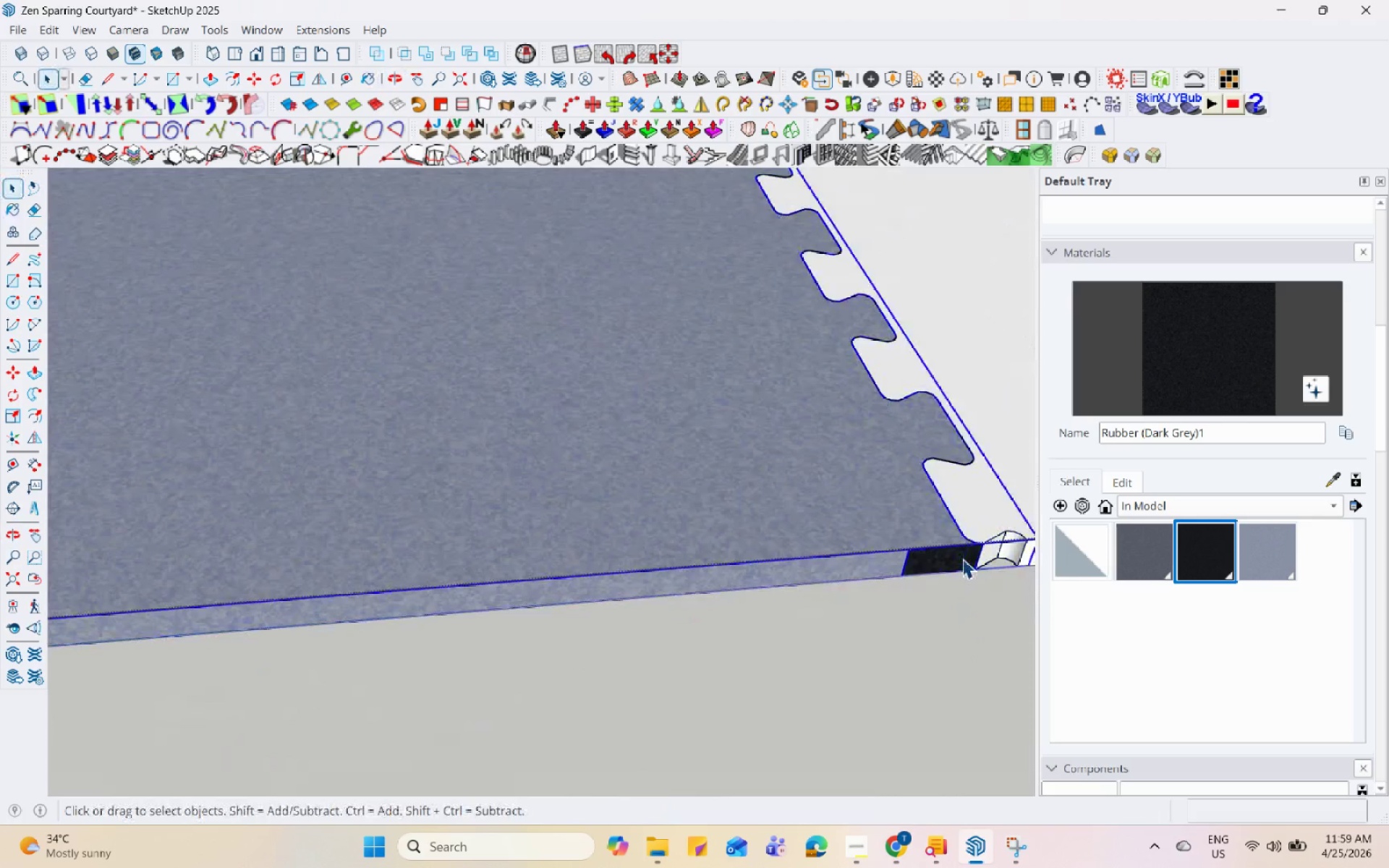 
triple_click([962, 558])
 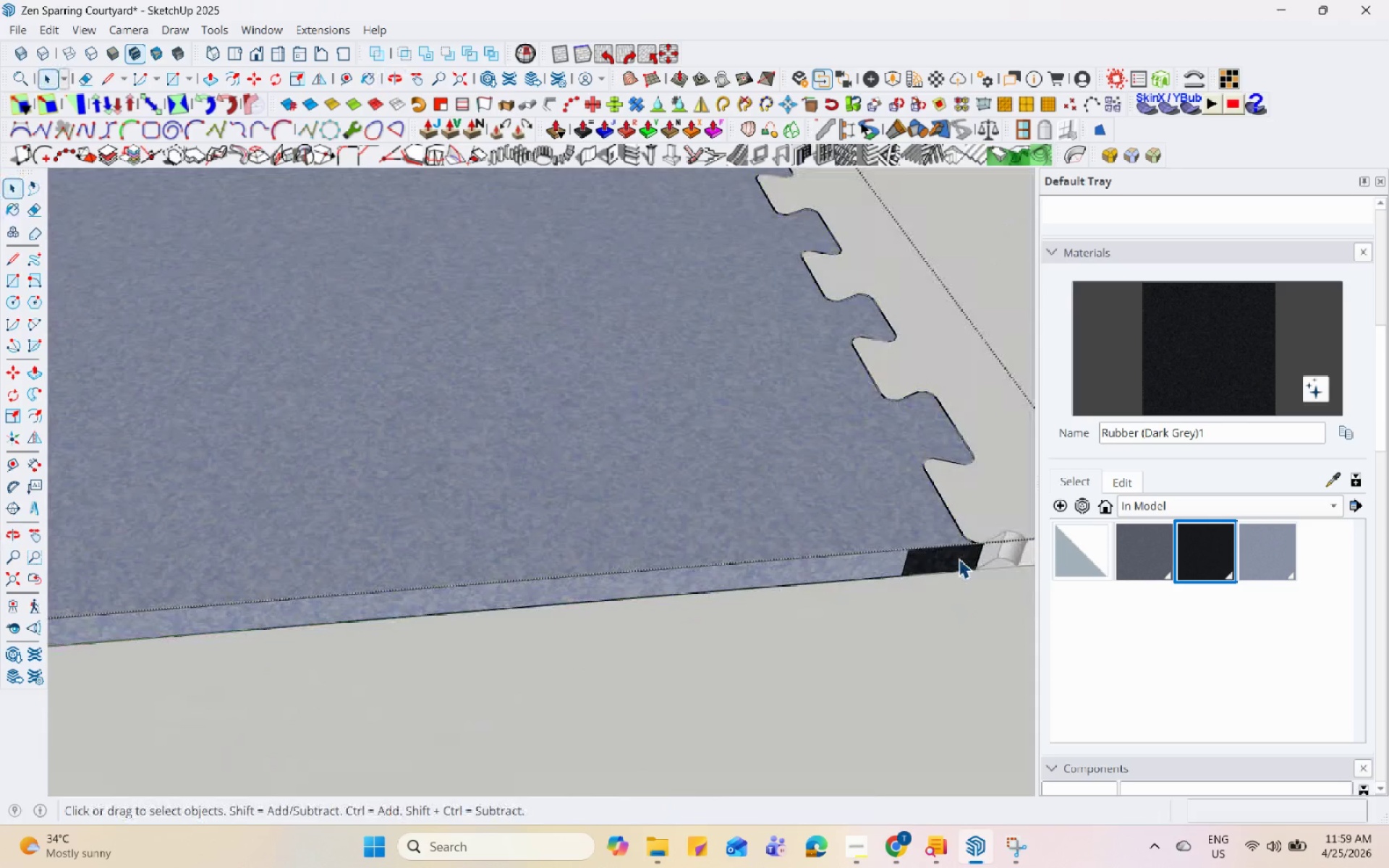 
triple_click([952, 558])
 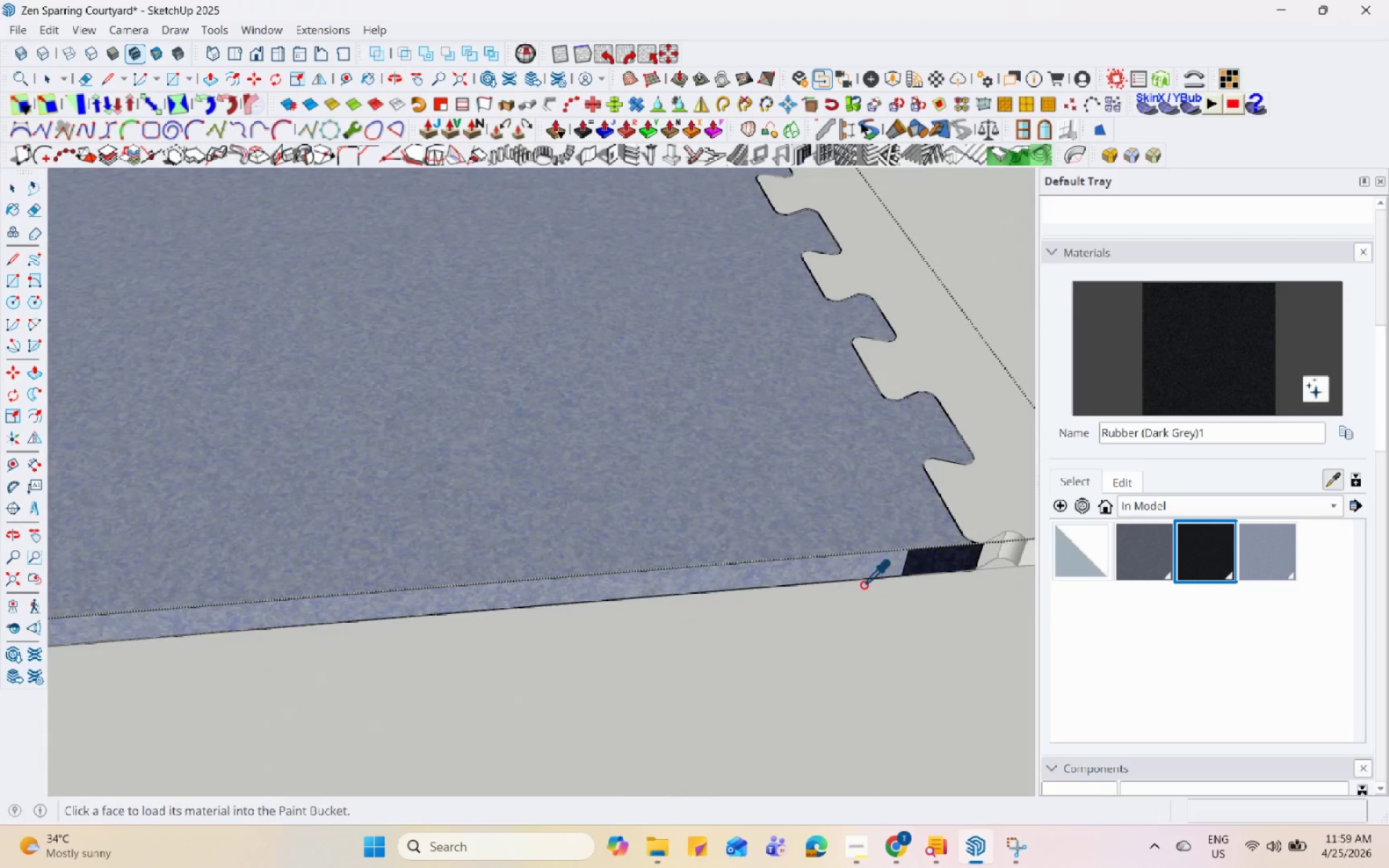 
double_click([934, 561])
 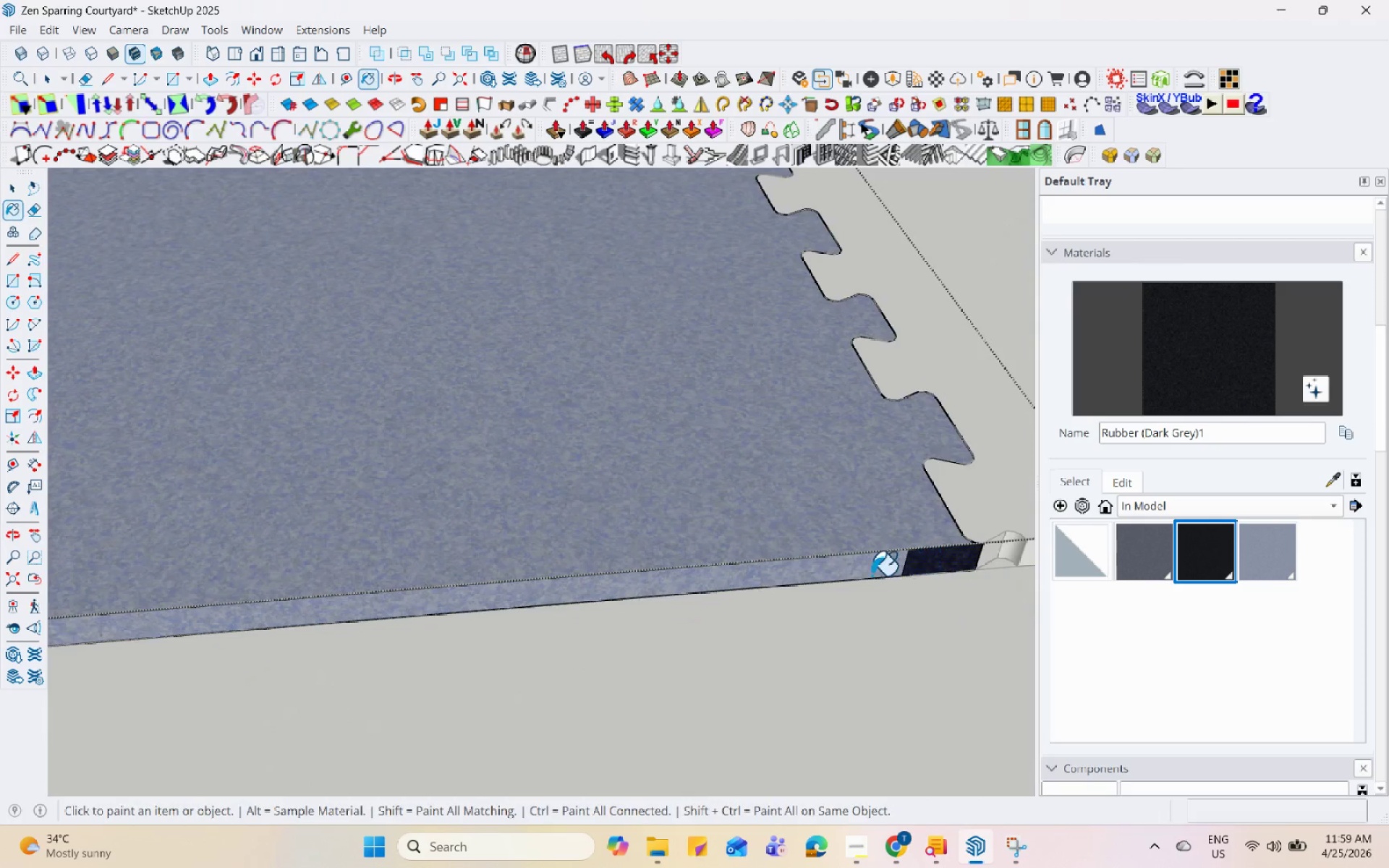 
scroll: coordinate [867, 578], scroll_direction: down, amount: 6.0
 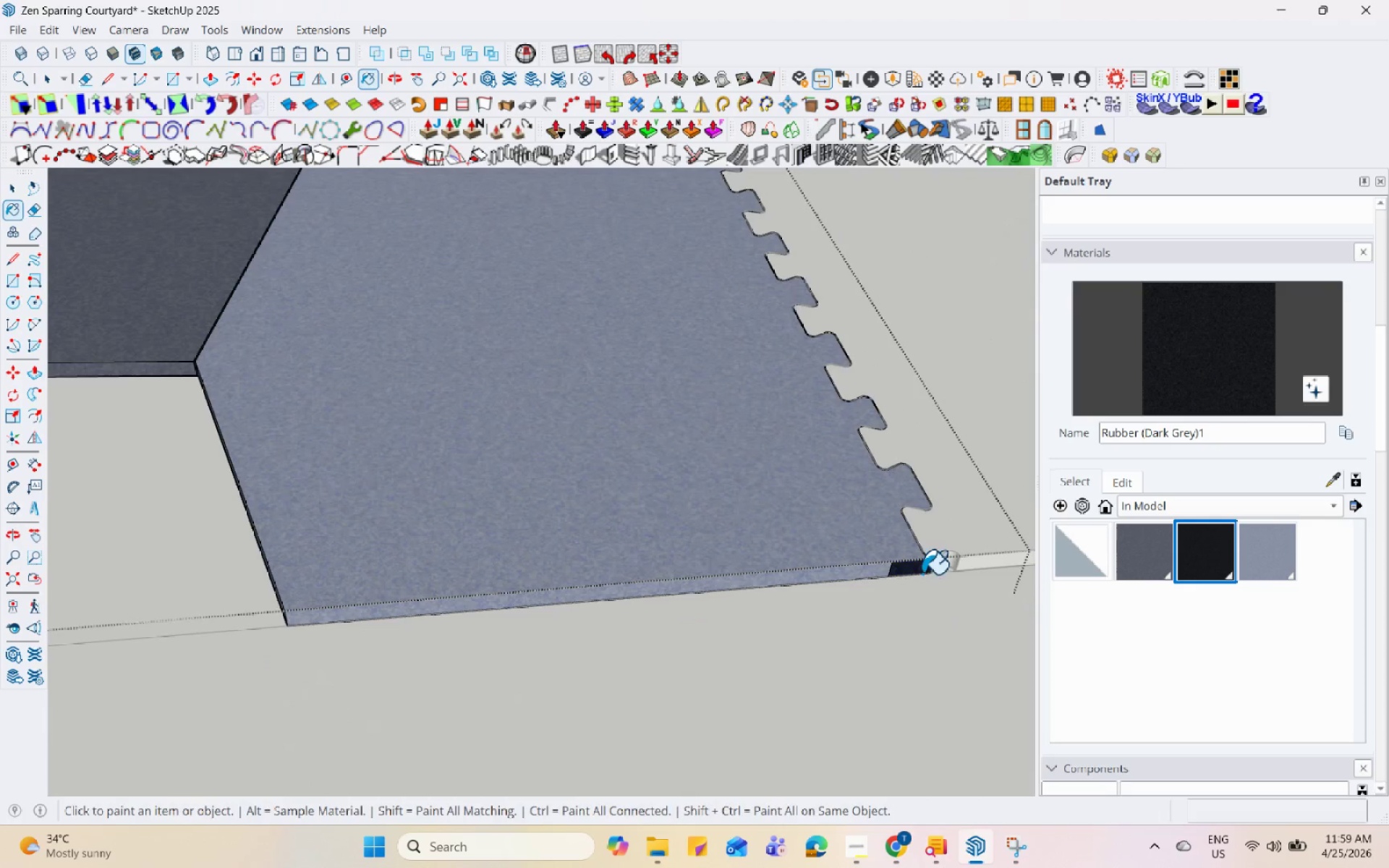 
double_click([925, 568])
 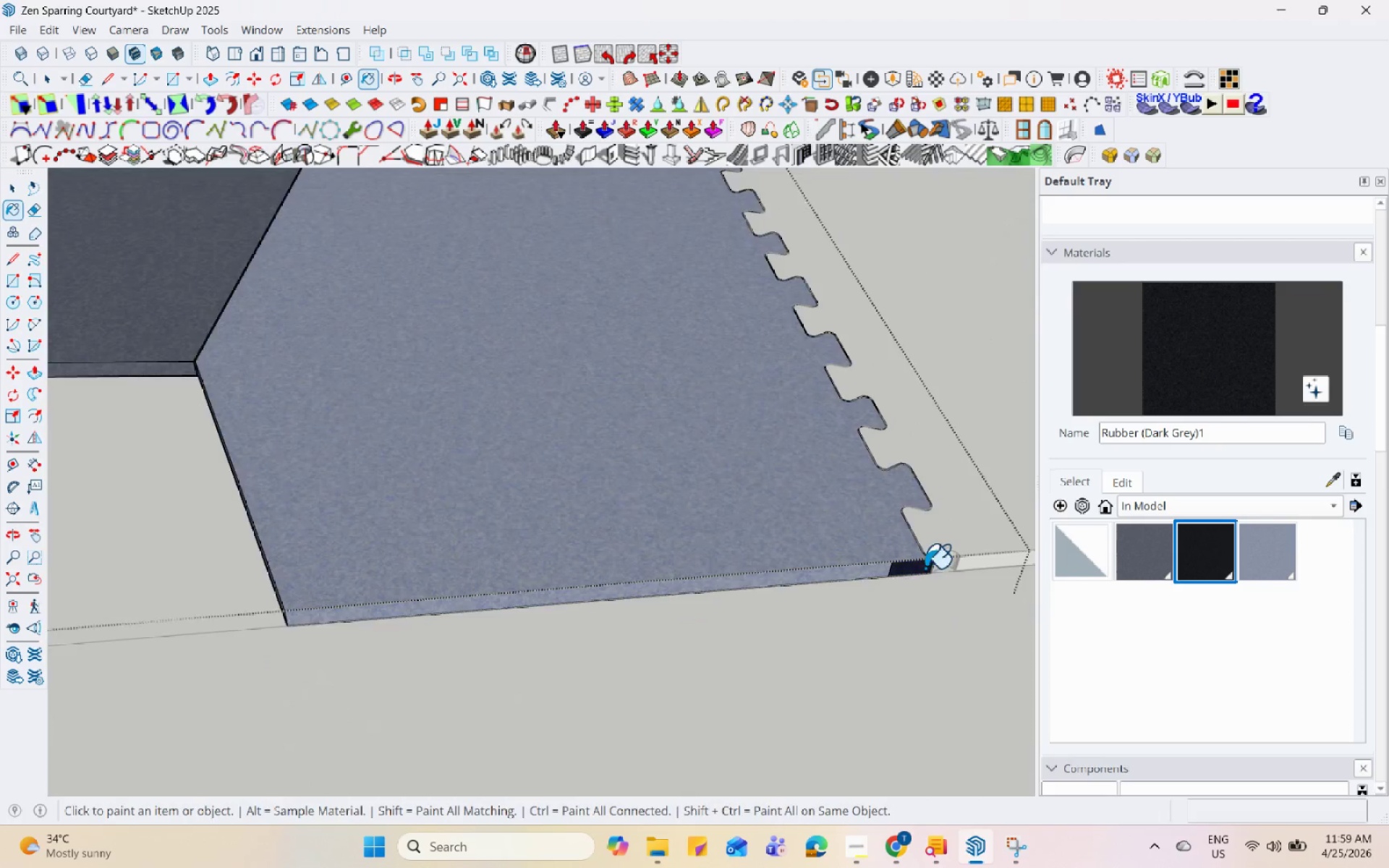 
scroll: coordinate [925, 568], scroll_direction: up, amount: 3.0
 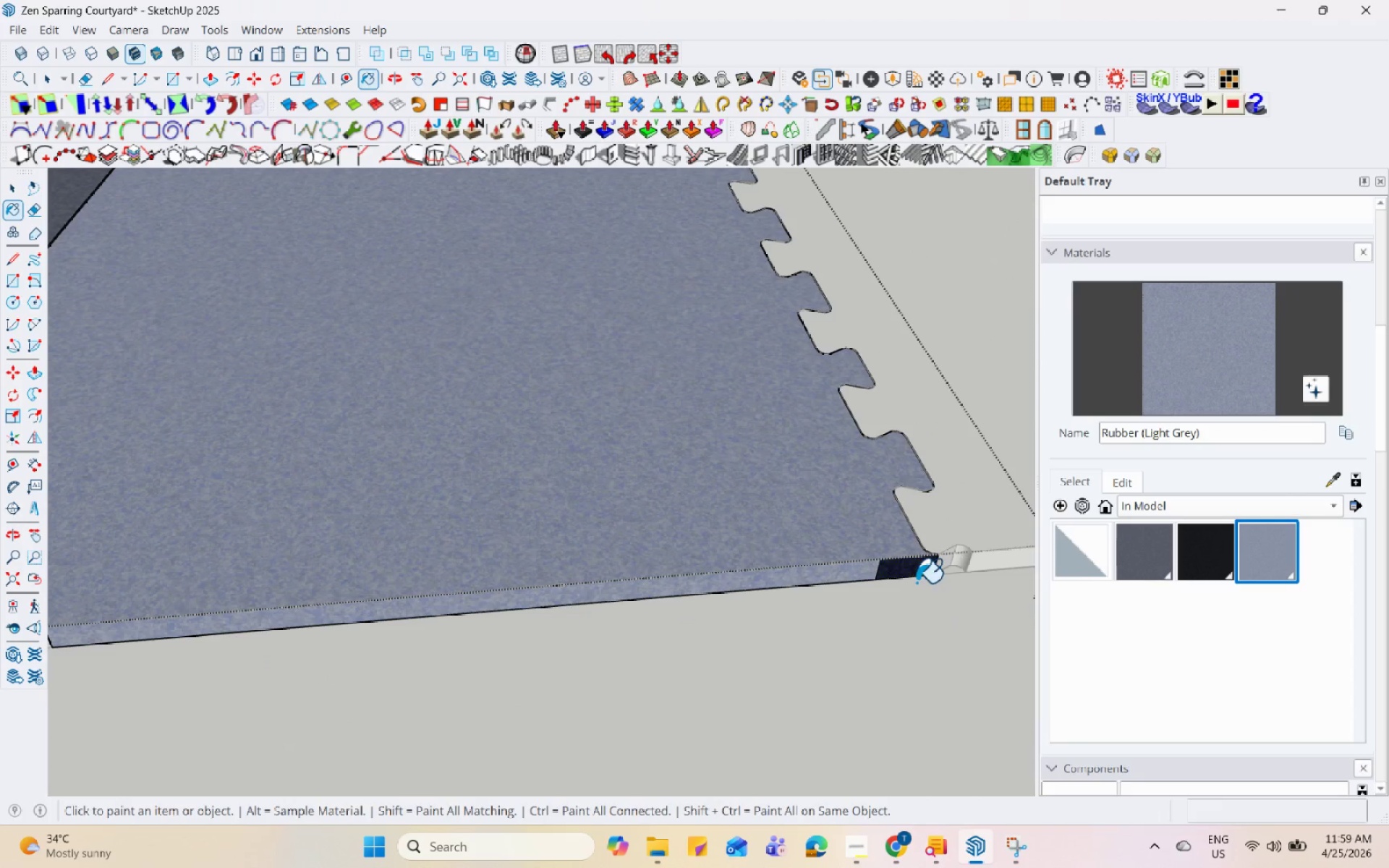 
double_click([914, 566])
 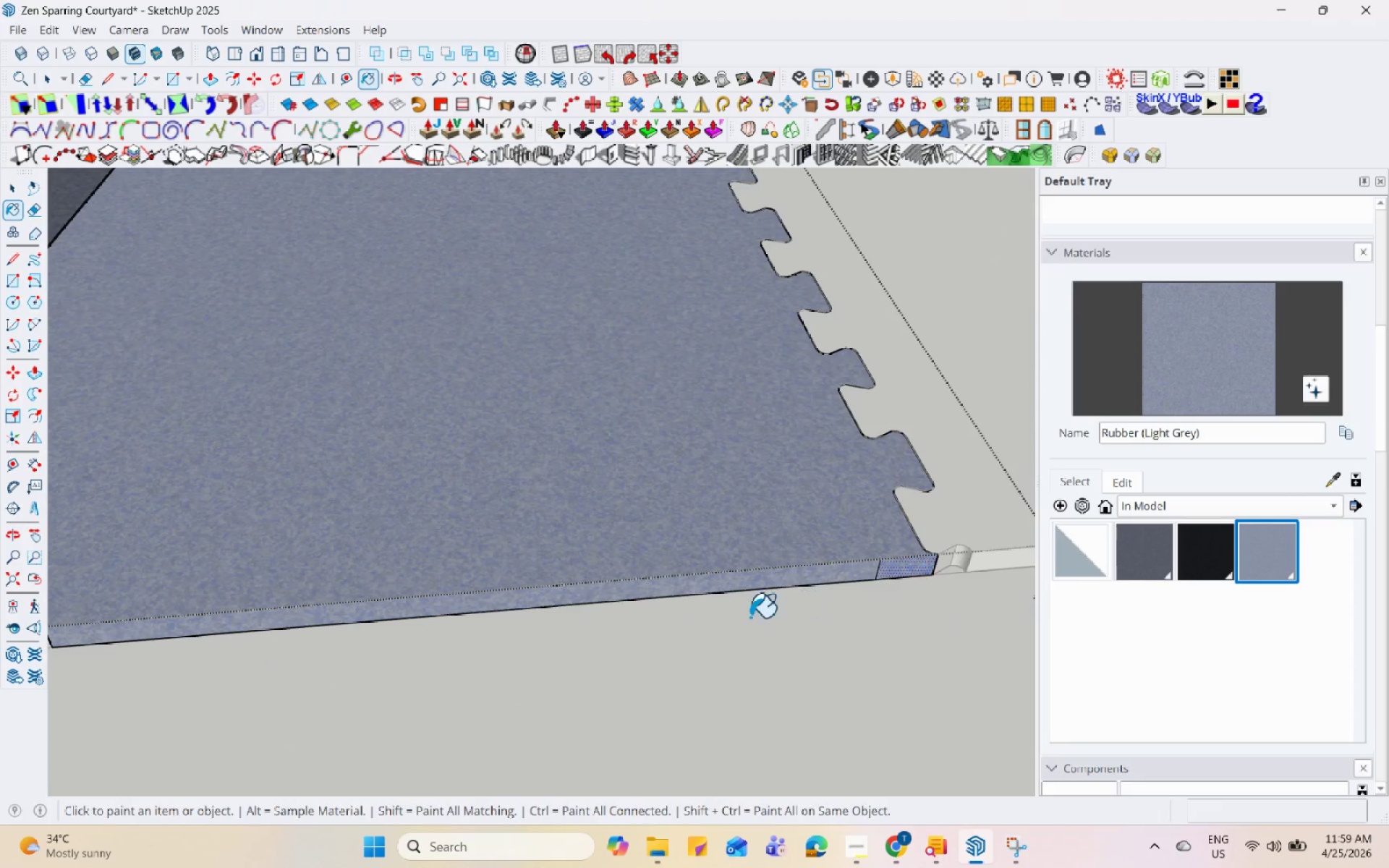 
key(Space)
 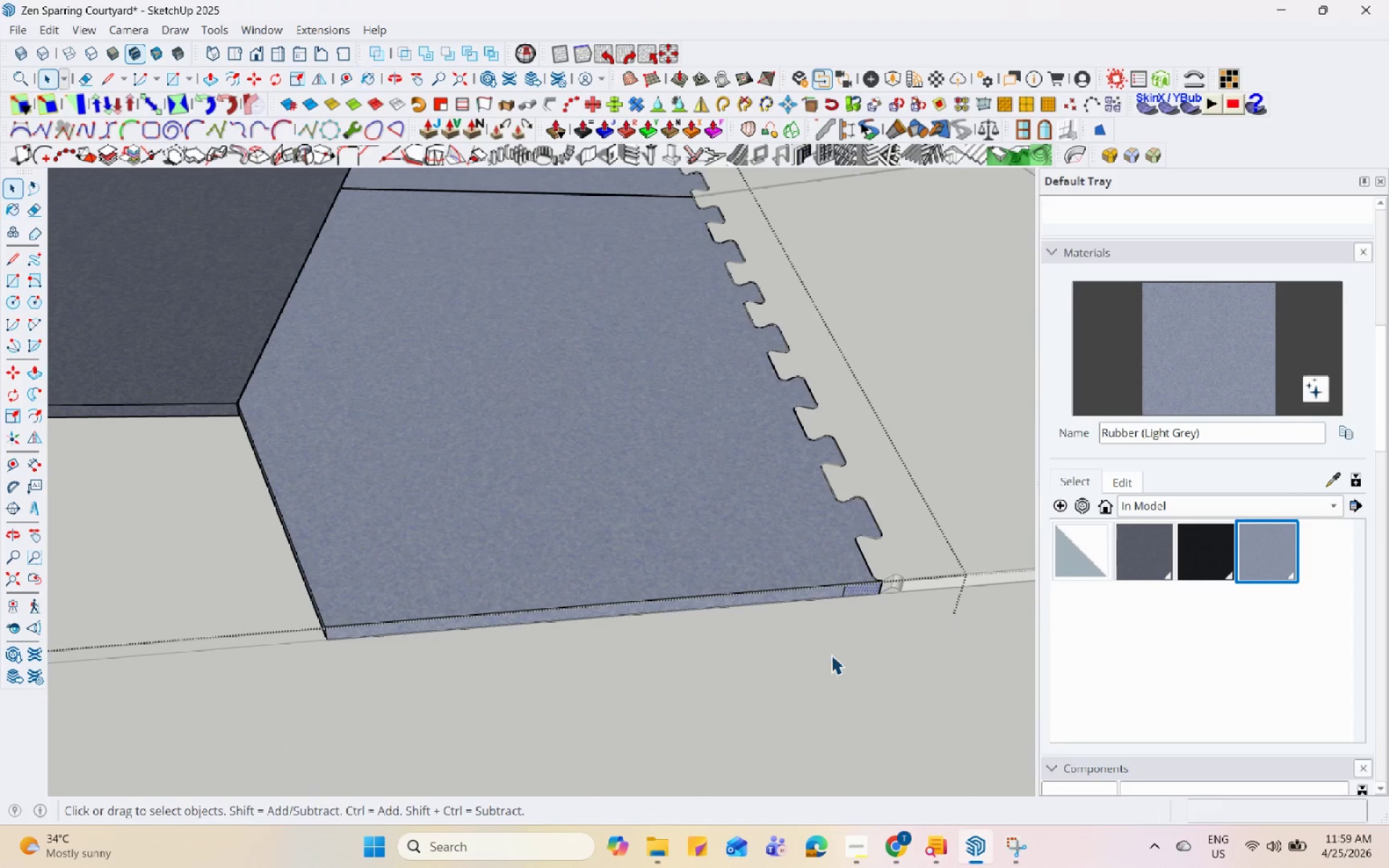 
left_click([831, 655])
 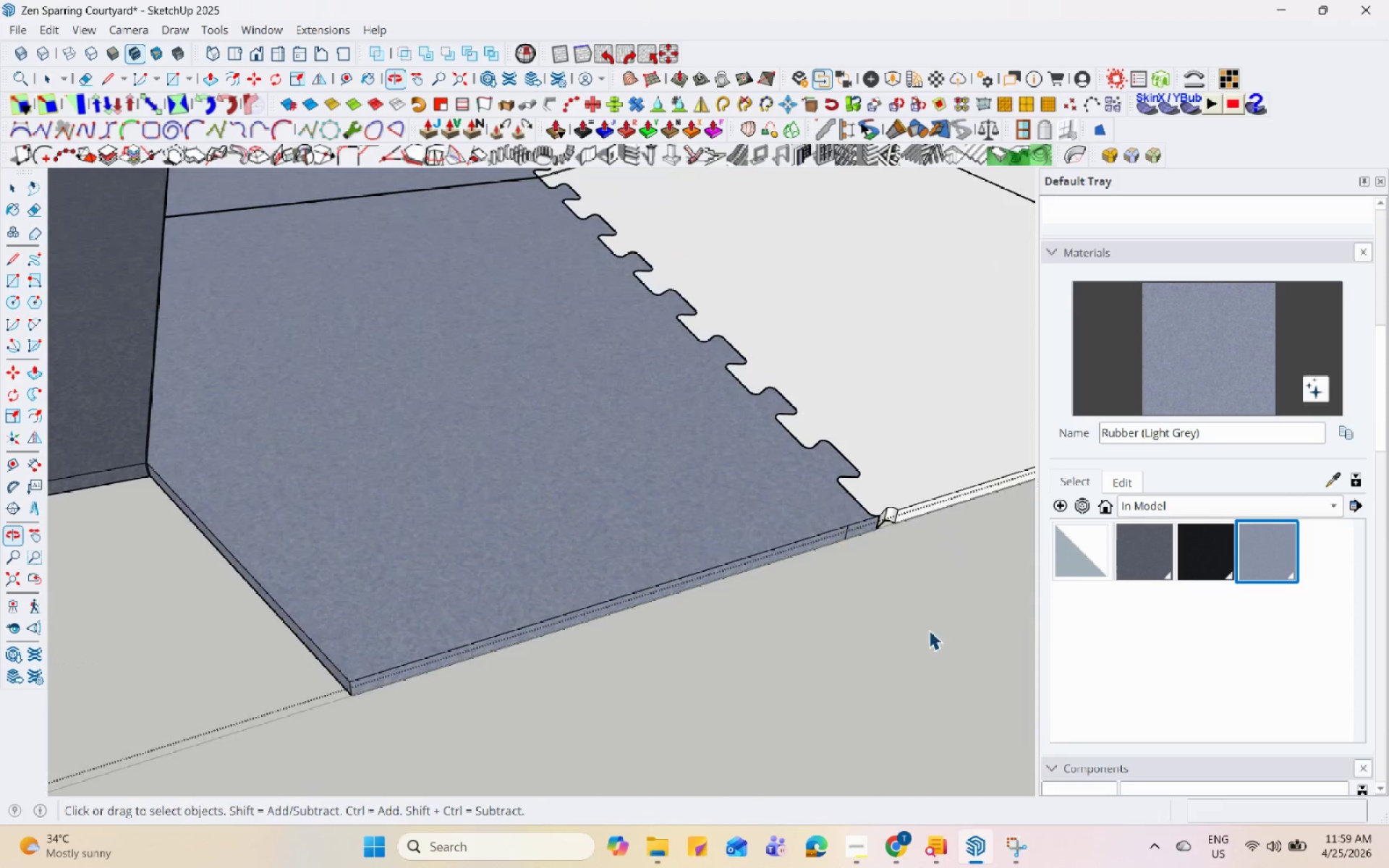 
scroll: coordinate [820, 640], scroll_direction: down, amount: 5.0
 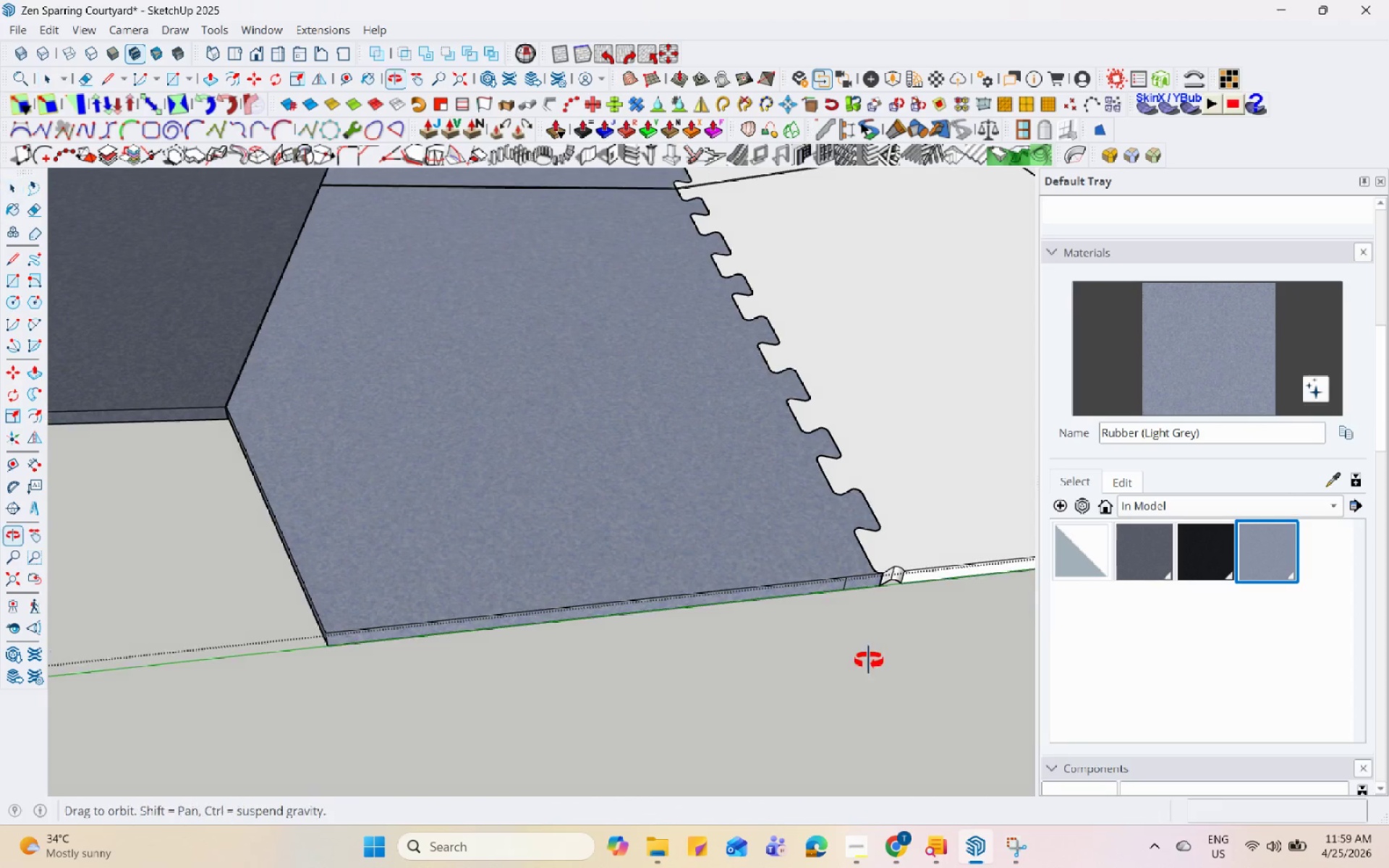 
left_click_drag(start_coordinate=[865, 631], to_coordinate=[865, 639])
 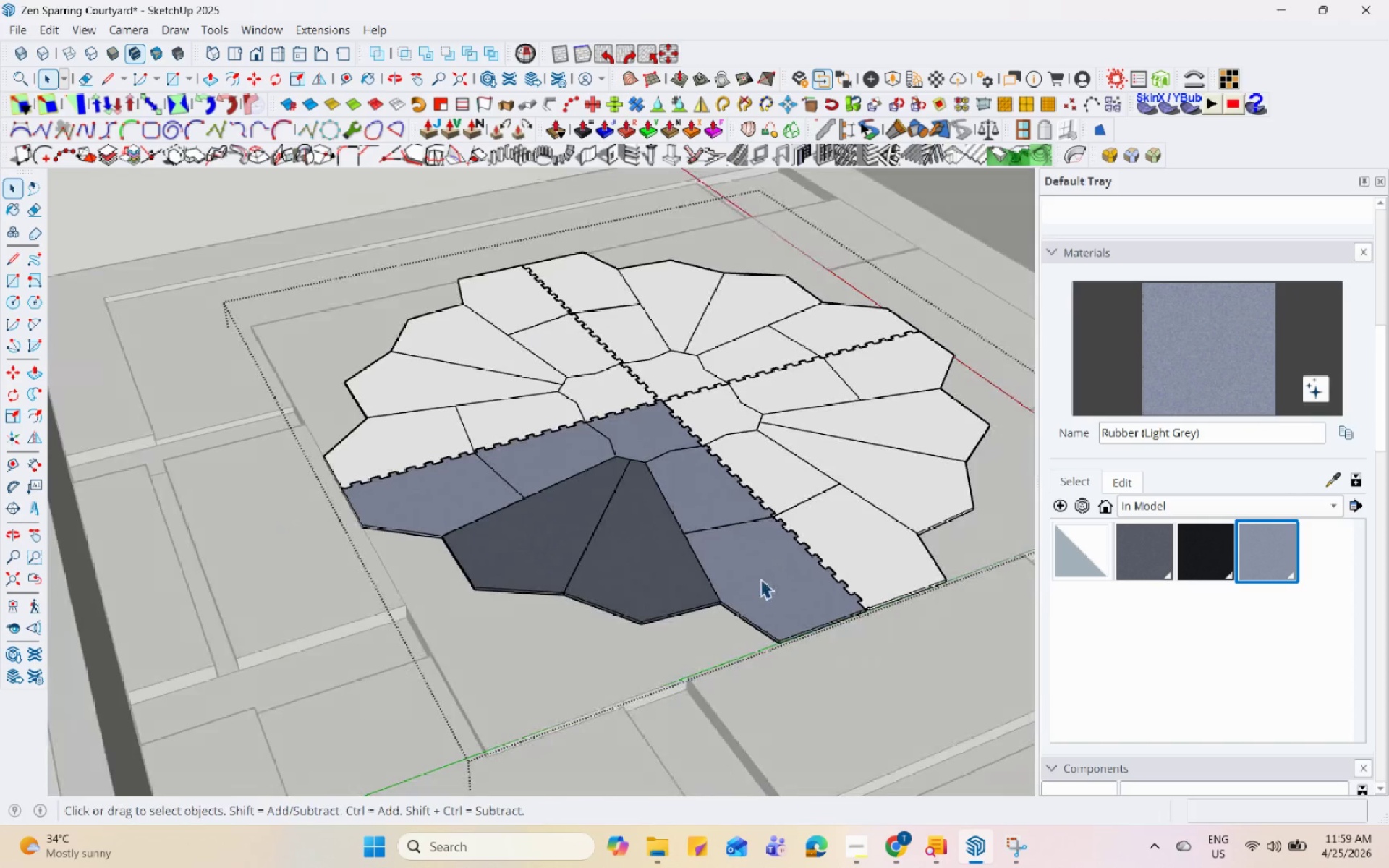 
scroll: coordinate [857, 691], scroll_direction: down, amount: 19.0
 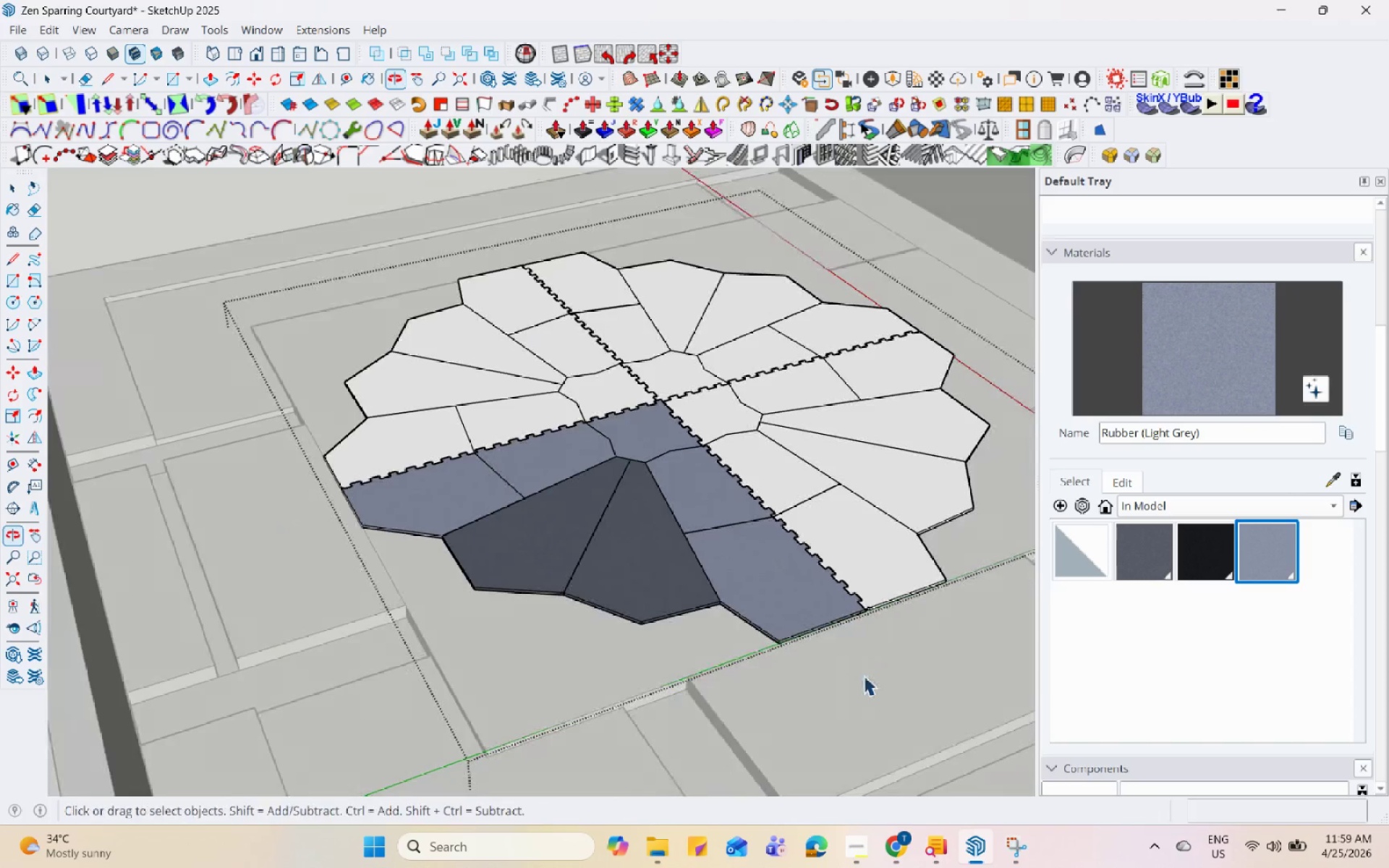 
scroll: coordinate [627, 422], scroll_direction: up, amount: 6.0
 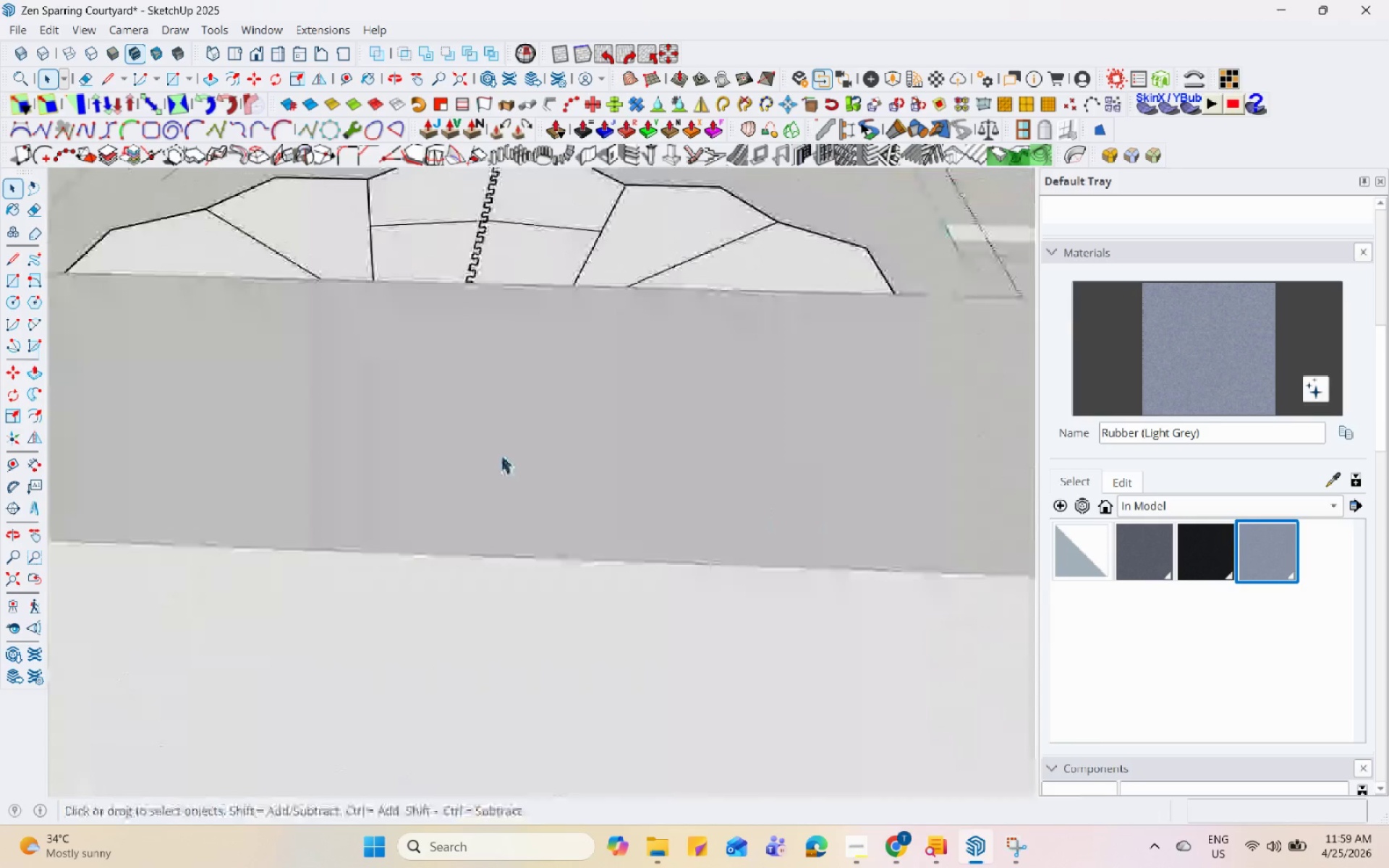 
scroll: coordinate [697, 571], scroll_direction: down, amount: 26.0
 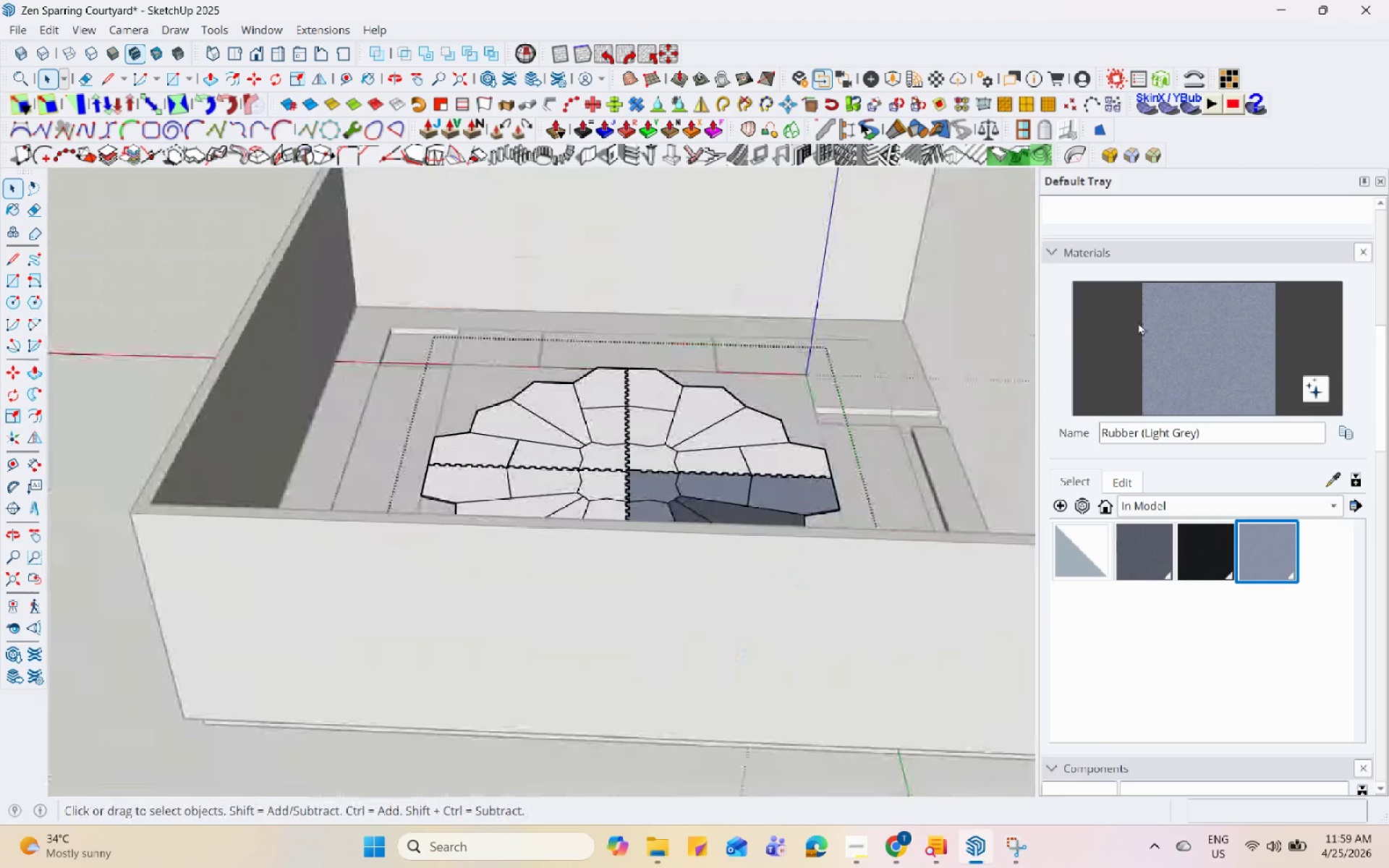 
scroll: coordinate [1128, 326], scroll_direction: up, amount: 7.0
 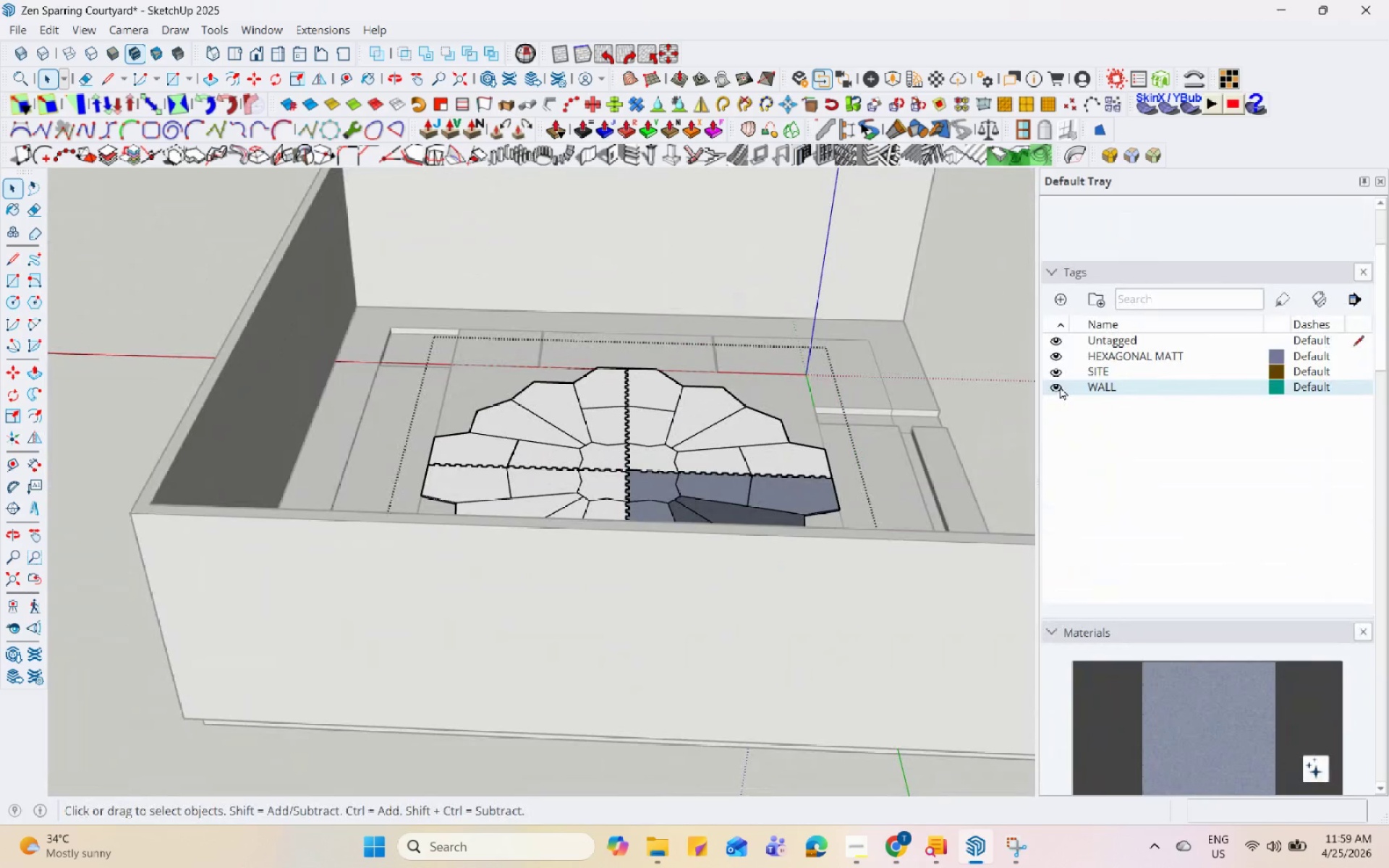 
left_click([1060, 386])
 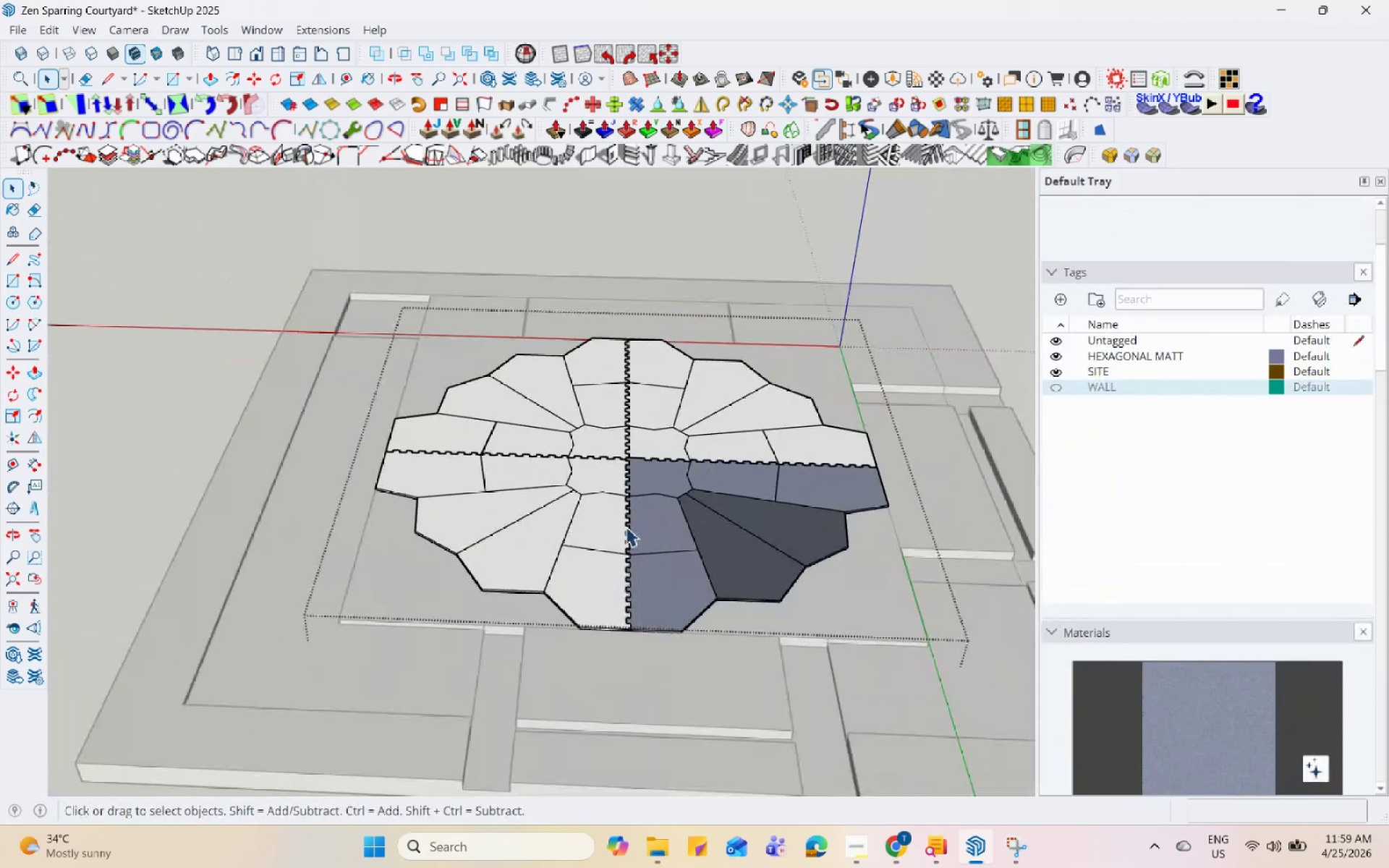 
scroll: coordinate [587, 516], scroll_direction: up, amount: 9.0
 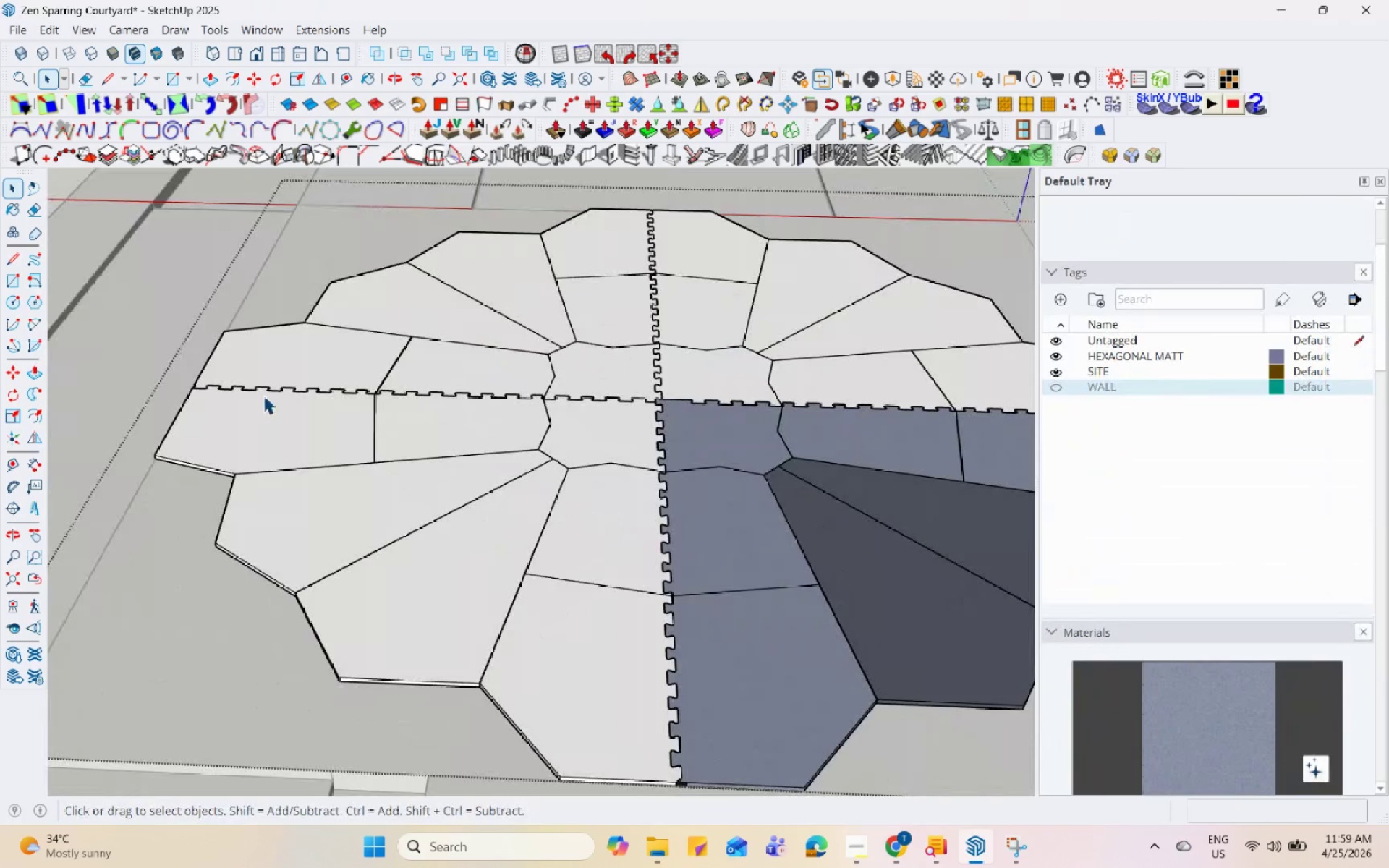 
scroll: coordinate [621, 332], scroll_direction: down, amount: 2.0
 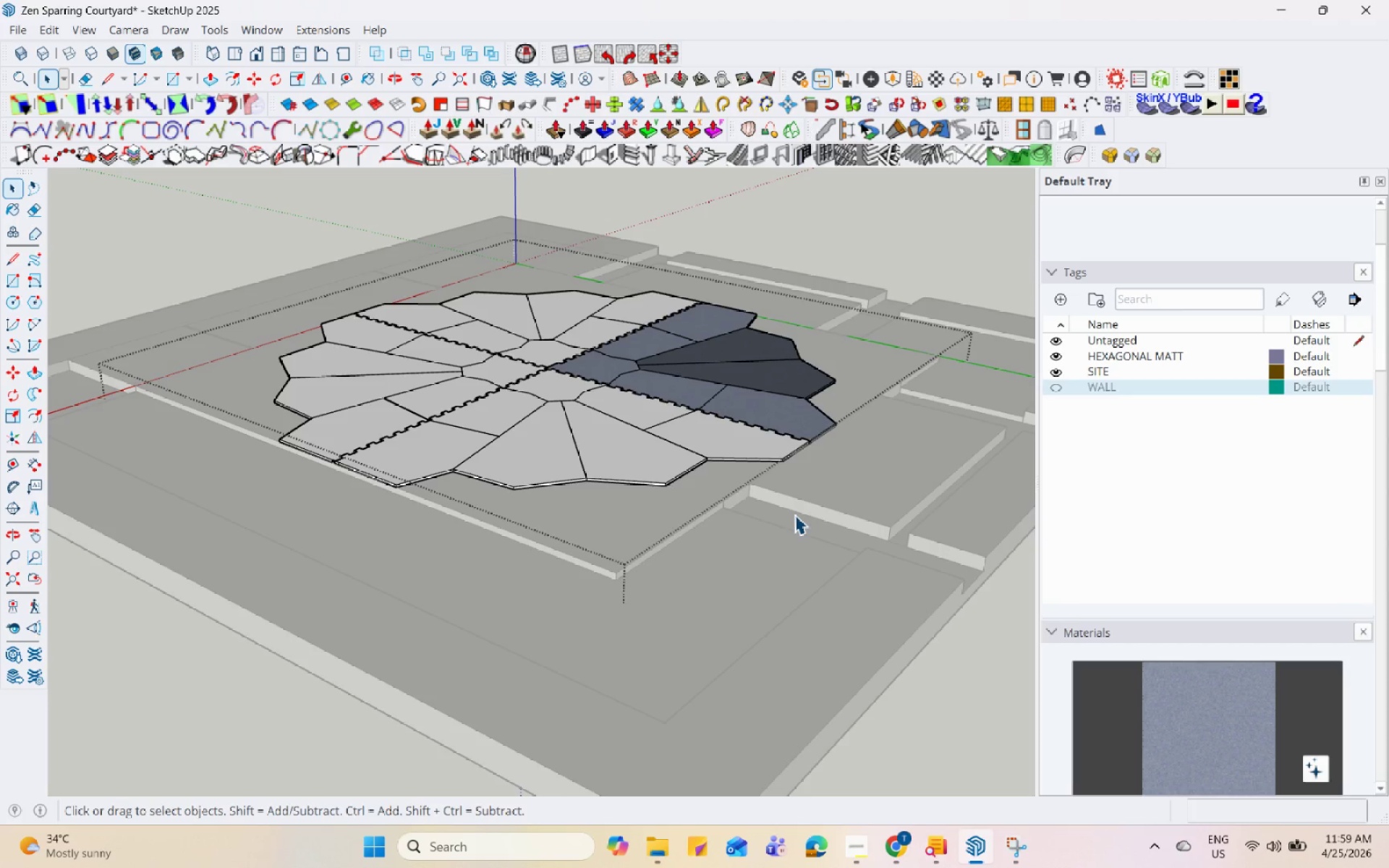 
wait(15.2)
 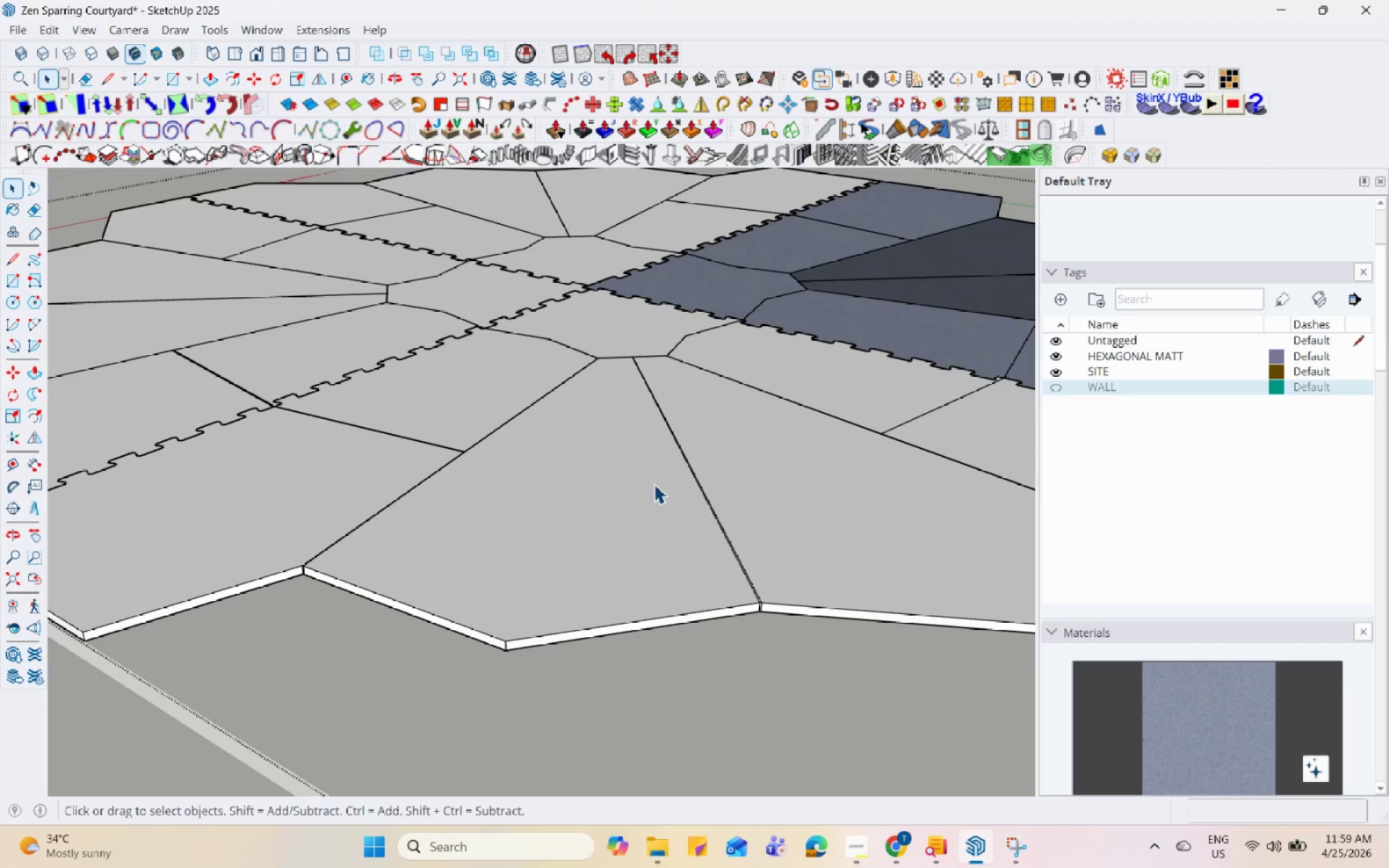 
double_click([654, 484])
 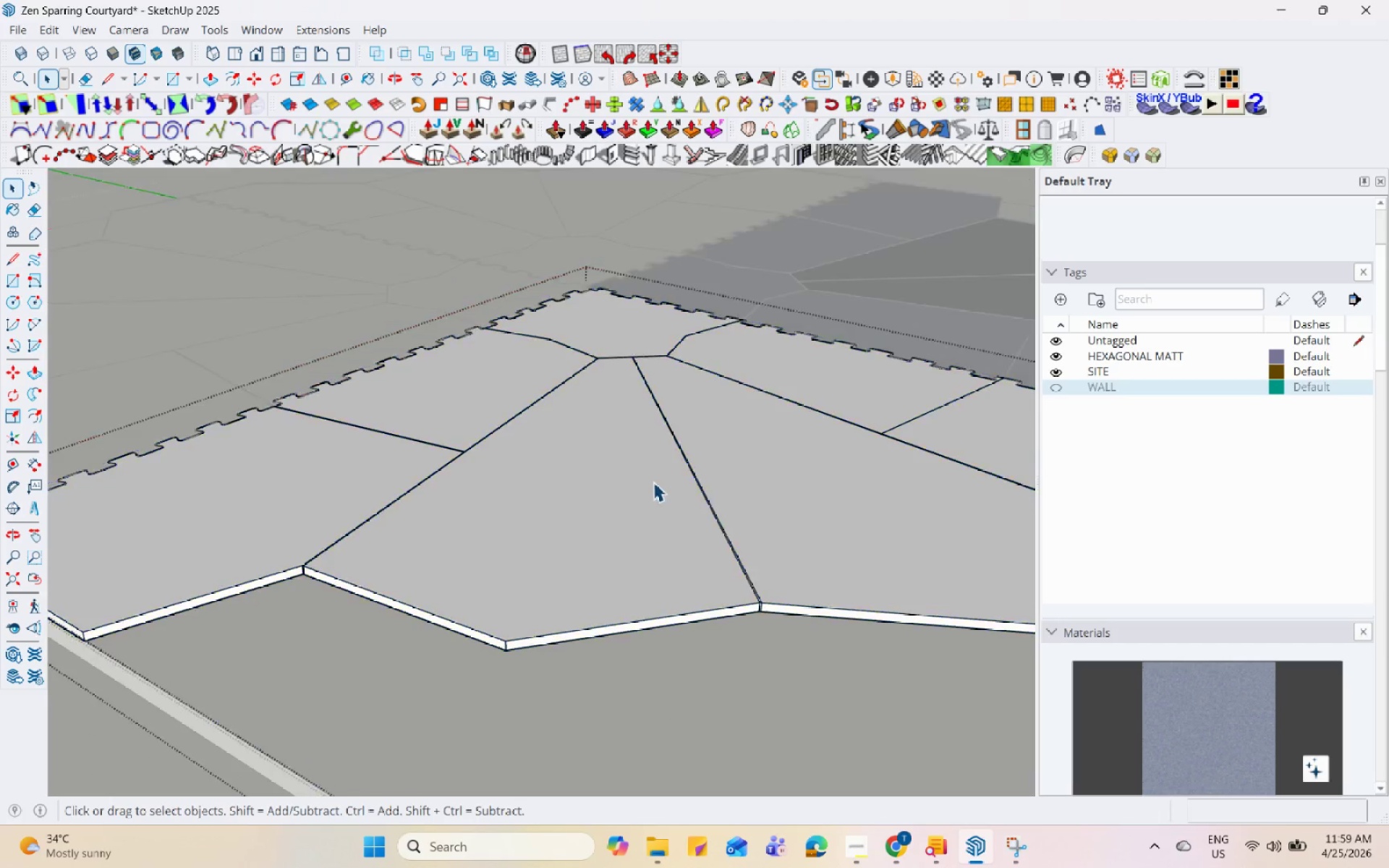 
scroll: coordinate [495, 407], scroll_direction: up, amount: 10.0
 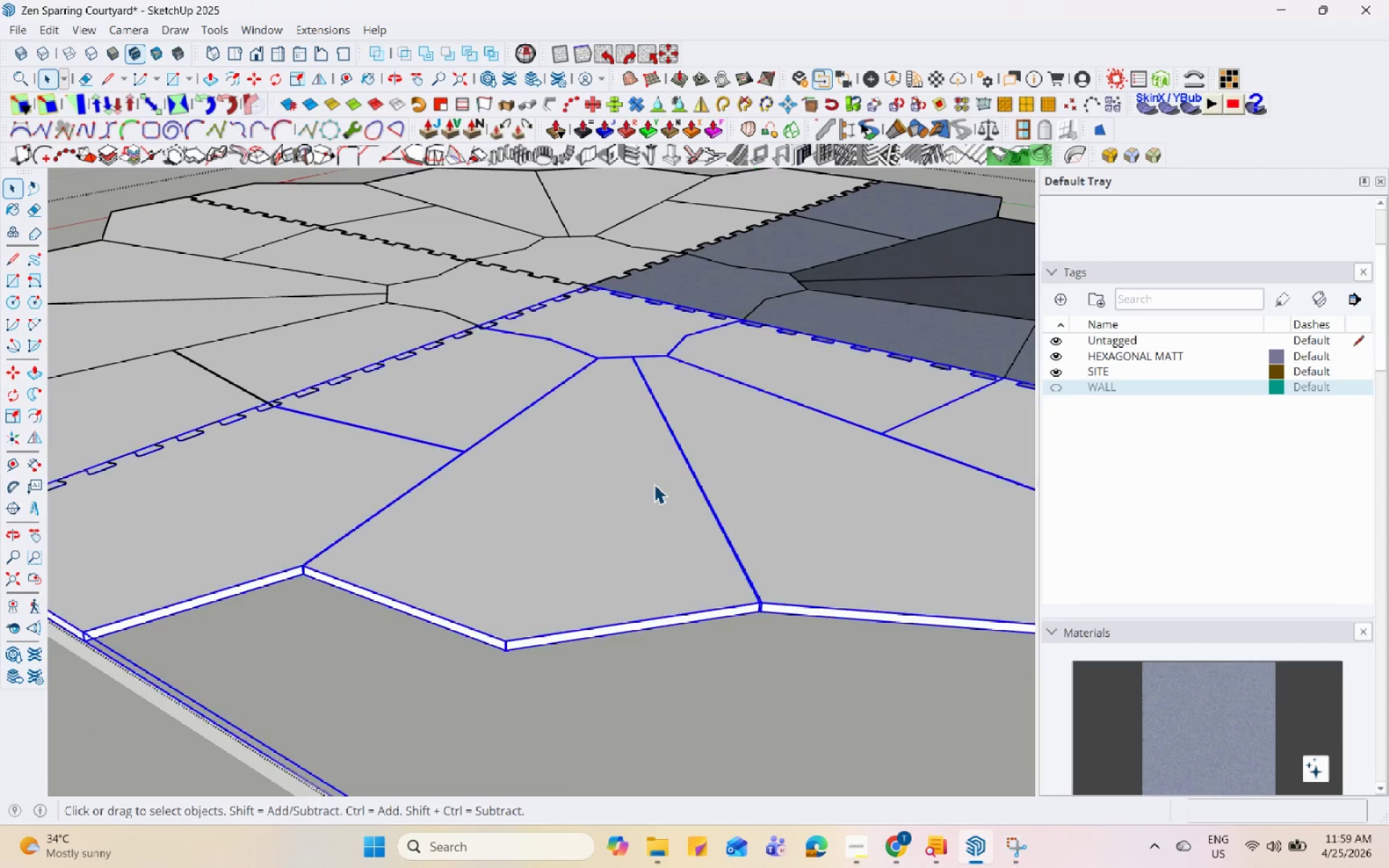 
triple_click([653, 482])
 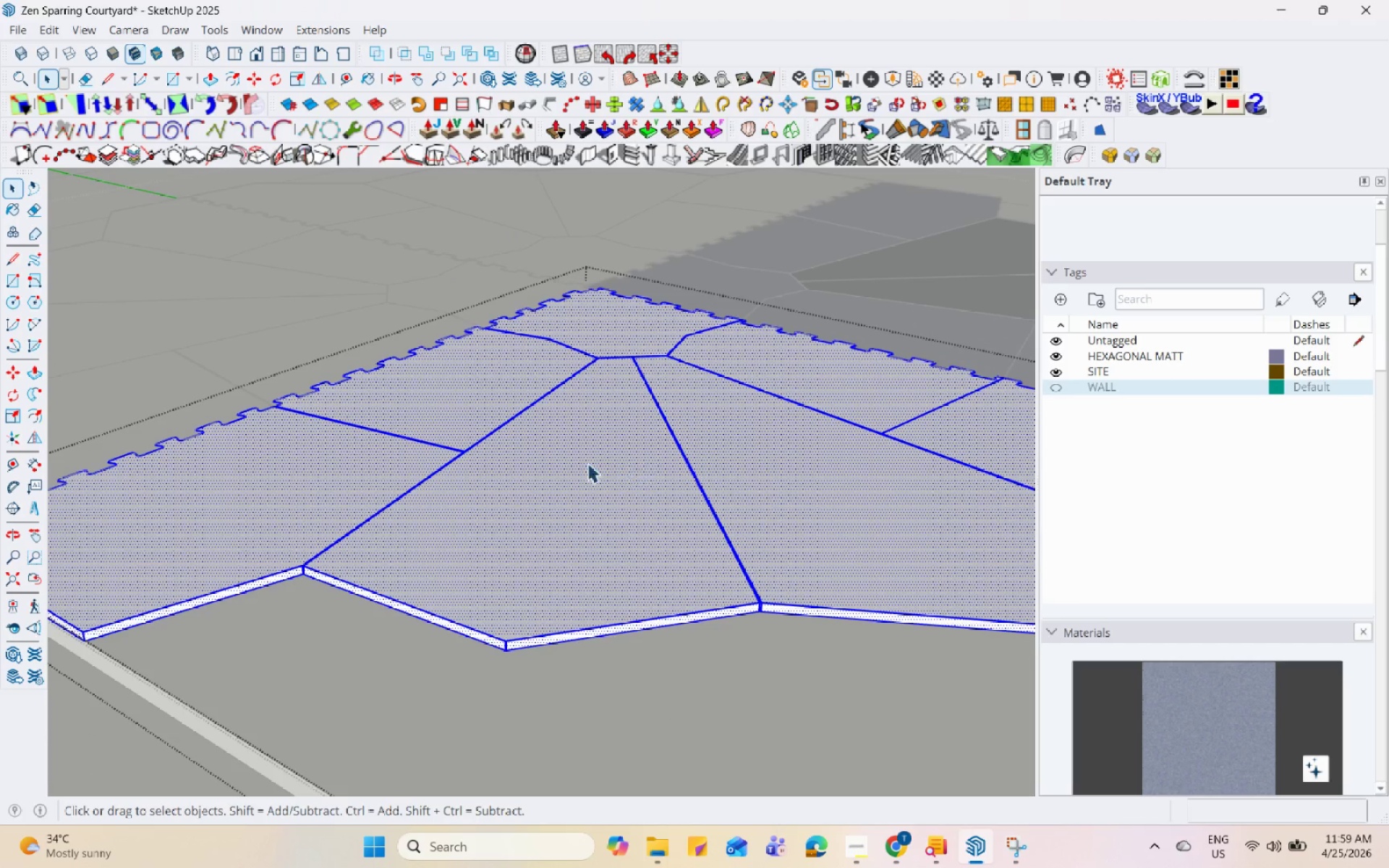 
triple_click([587, 463])
 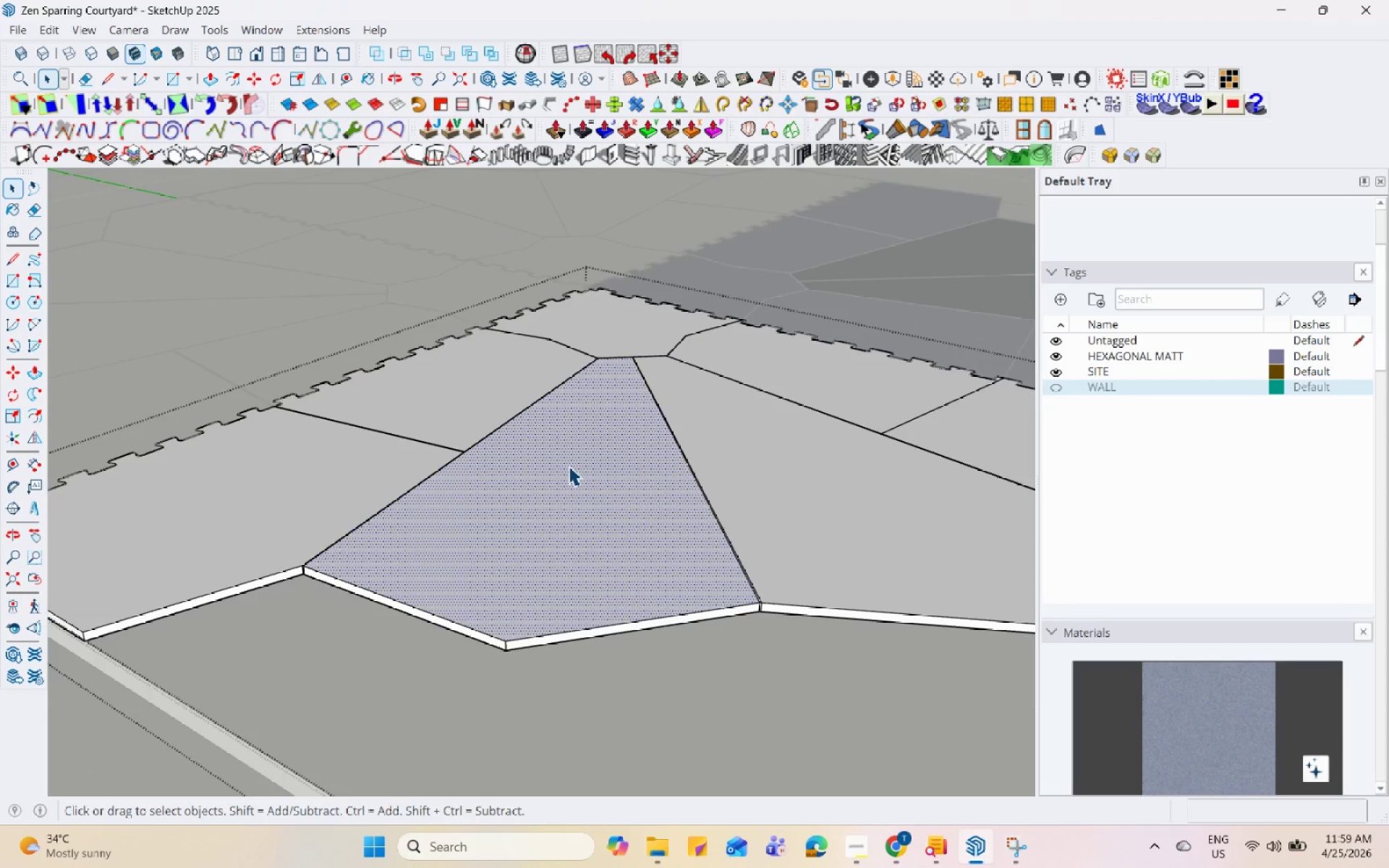 
scroll: coordinate [1066, 624], scroll_direction: down, amount: 12.0
 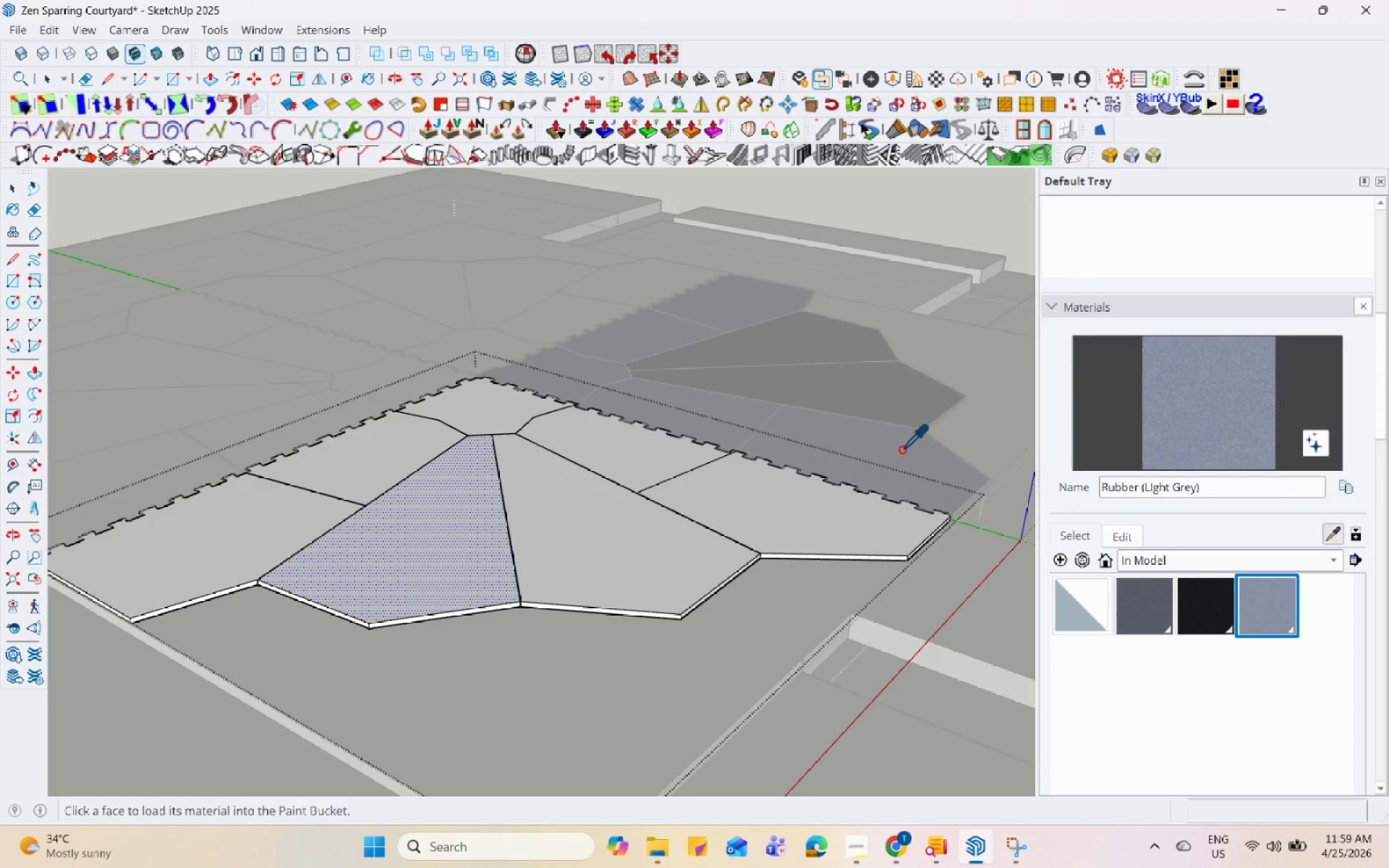 
double_click([872, 391])
 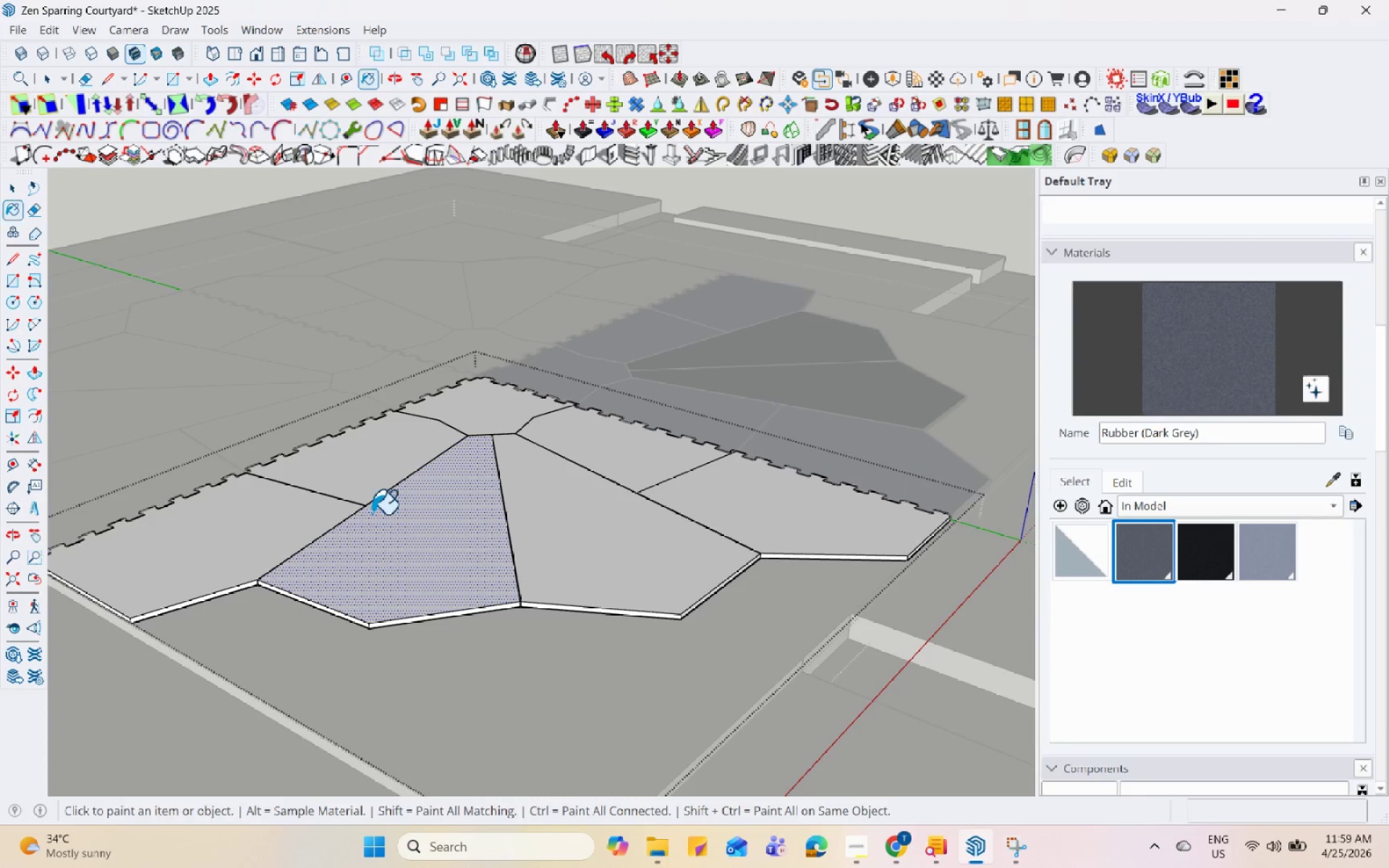 
triple_click([372, 514])
 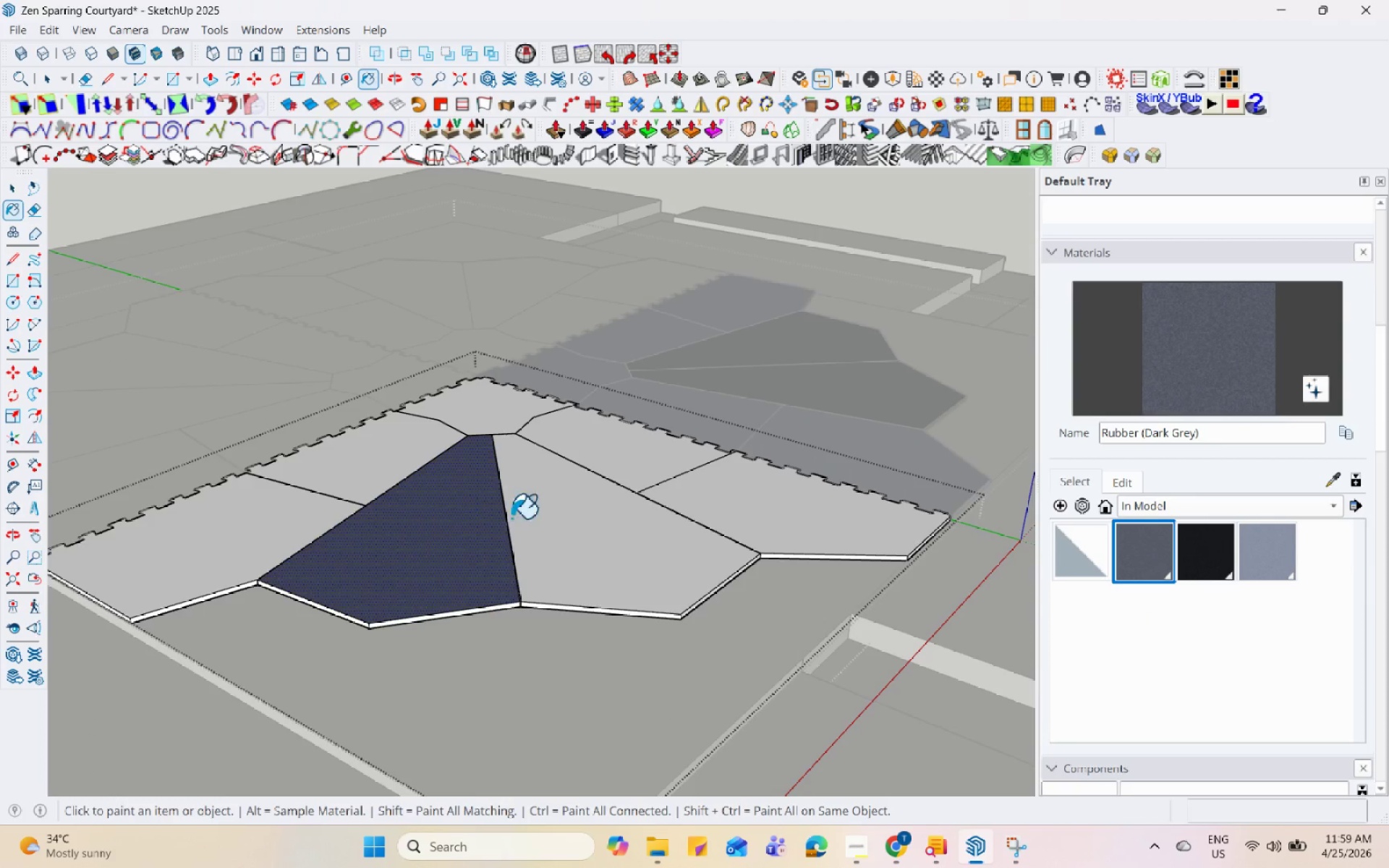 
triple_click([512, 518])
 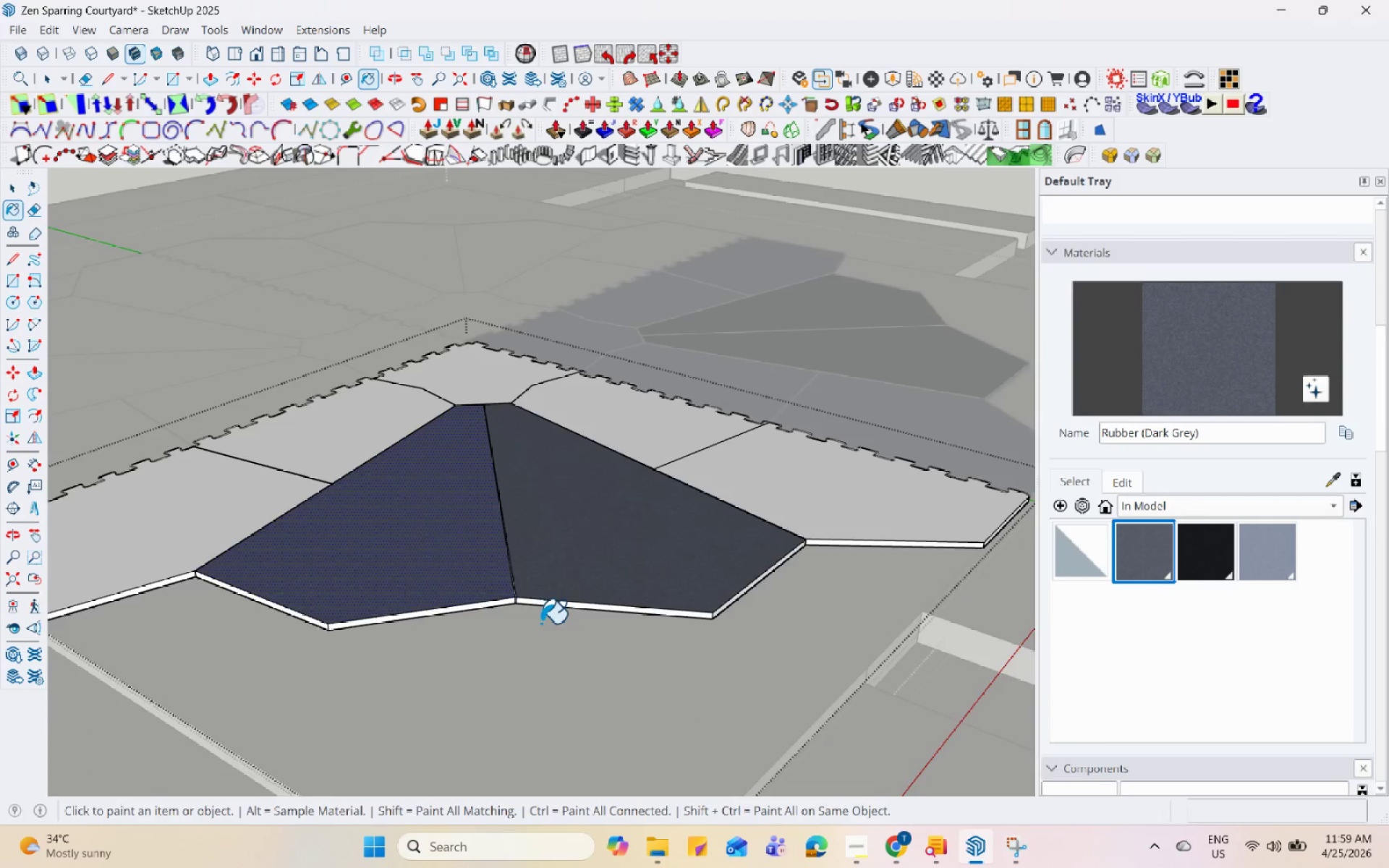 
left_click([527, 584])
 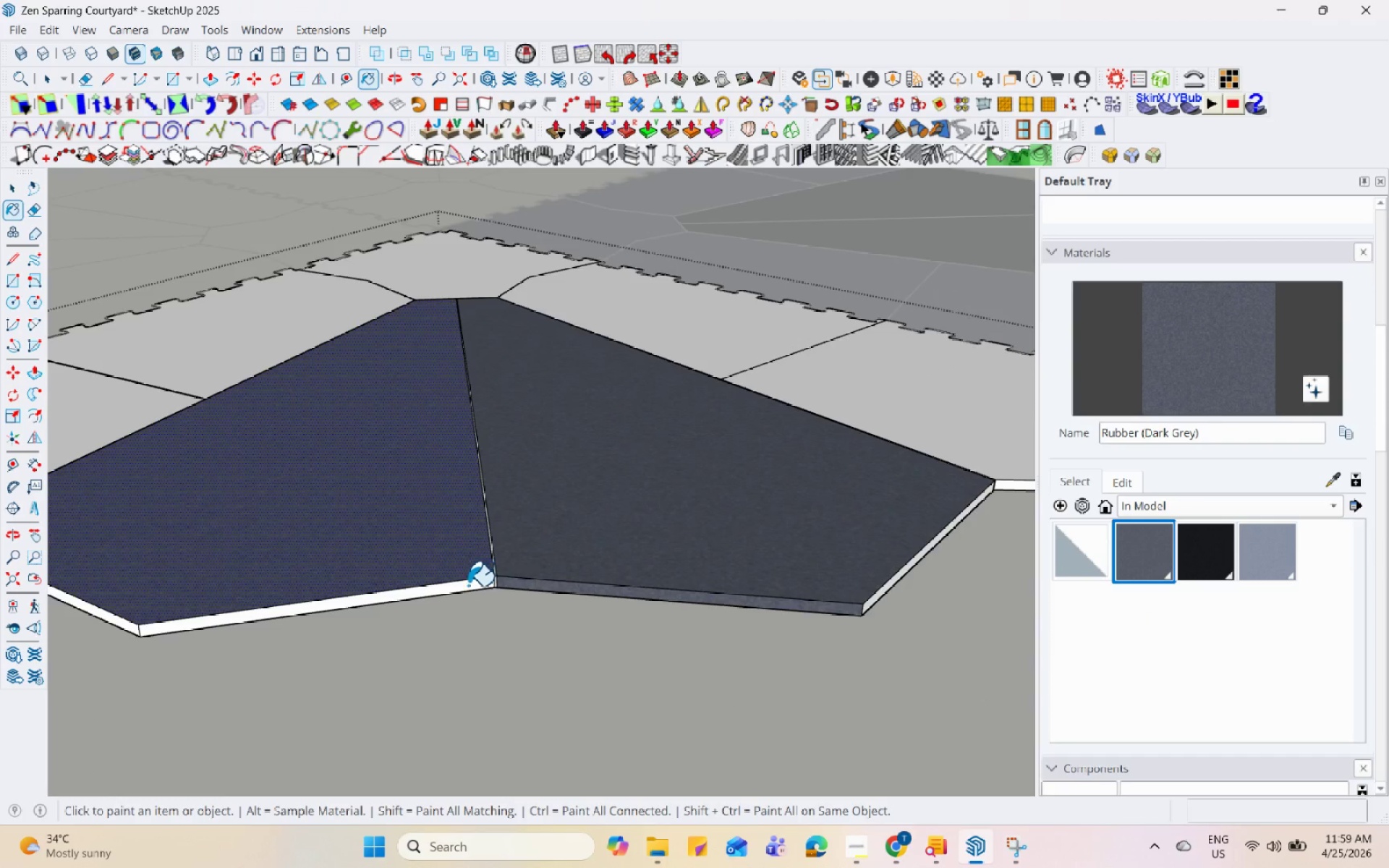 
scroll: coordinate [538, 623], scroll_direction: up, amount: 9.0
 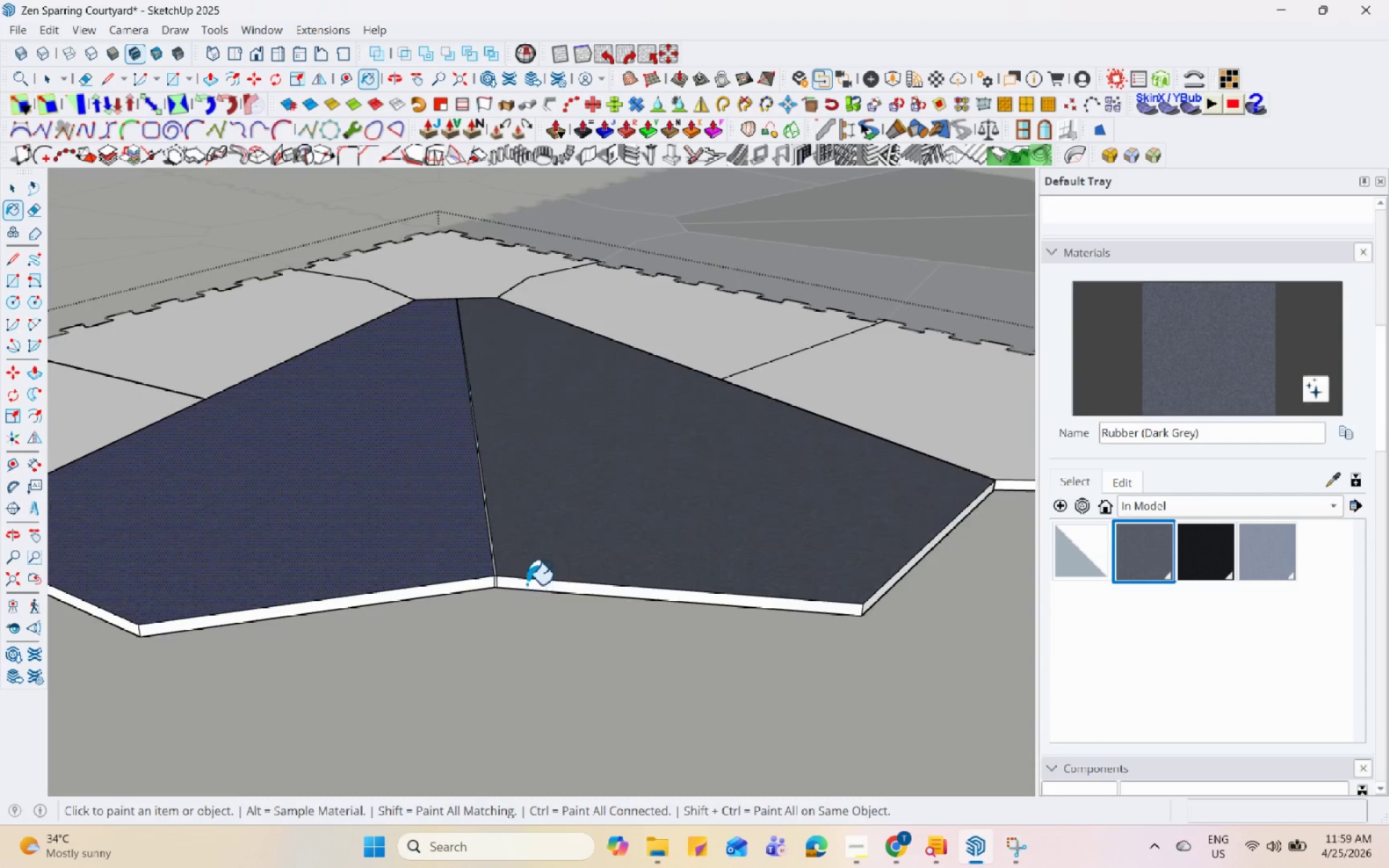 
double_click([468, 585])
 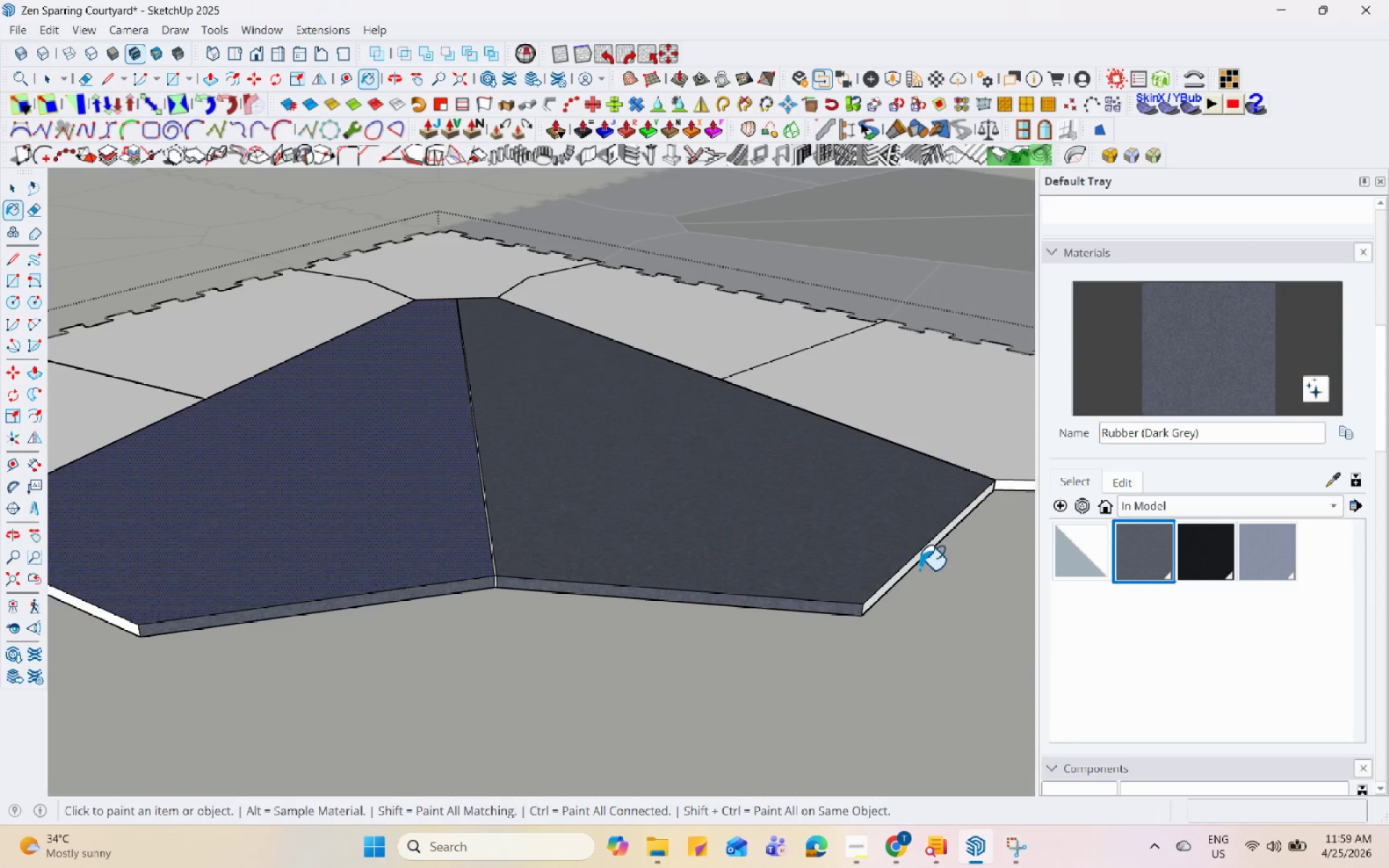 
left_click([914, 562])
 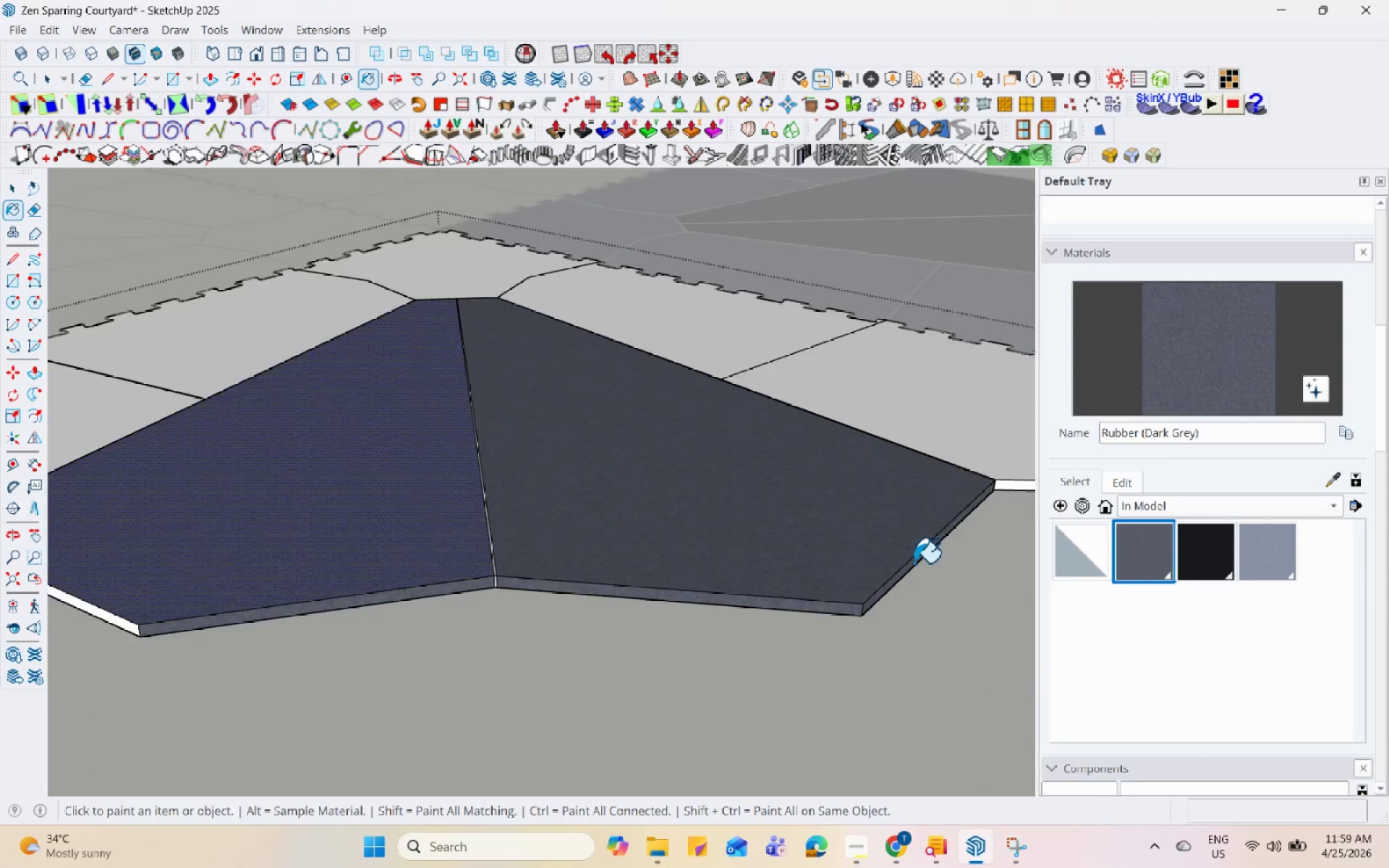 
left_click([465, 564])
 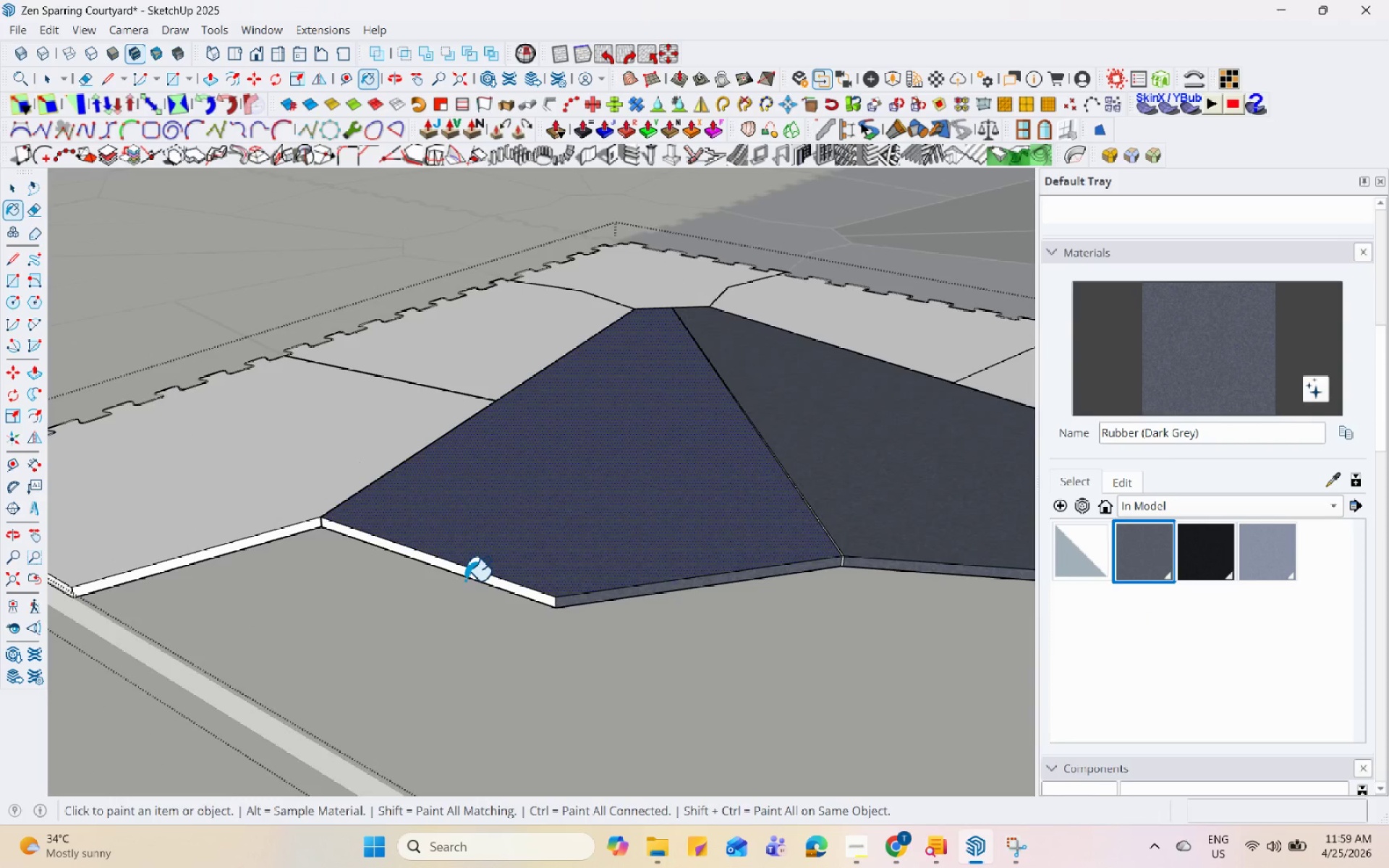 
left_click([465, 580])
 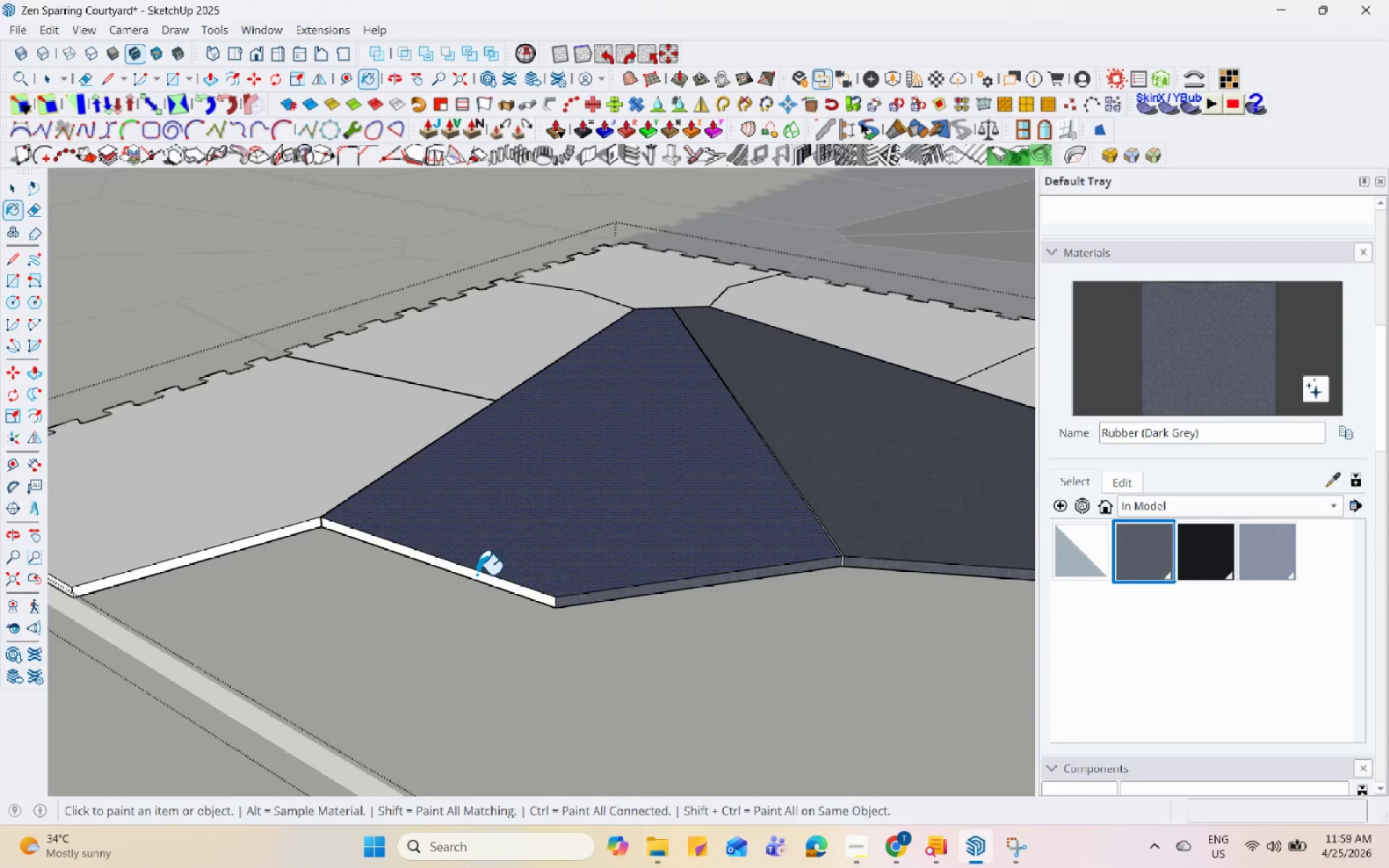 
scroll: coordinate [465, 580], scroll_direction: down, amount: 2.0
 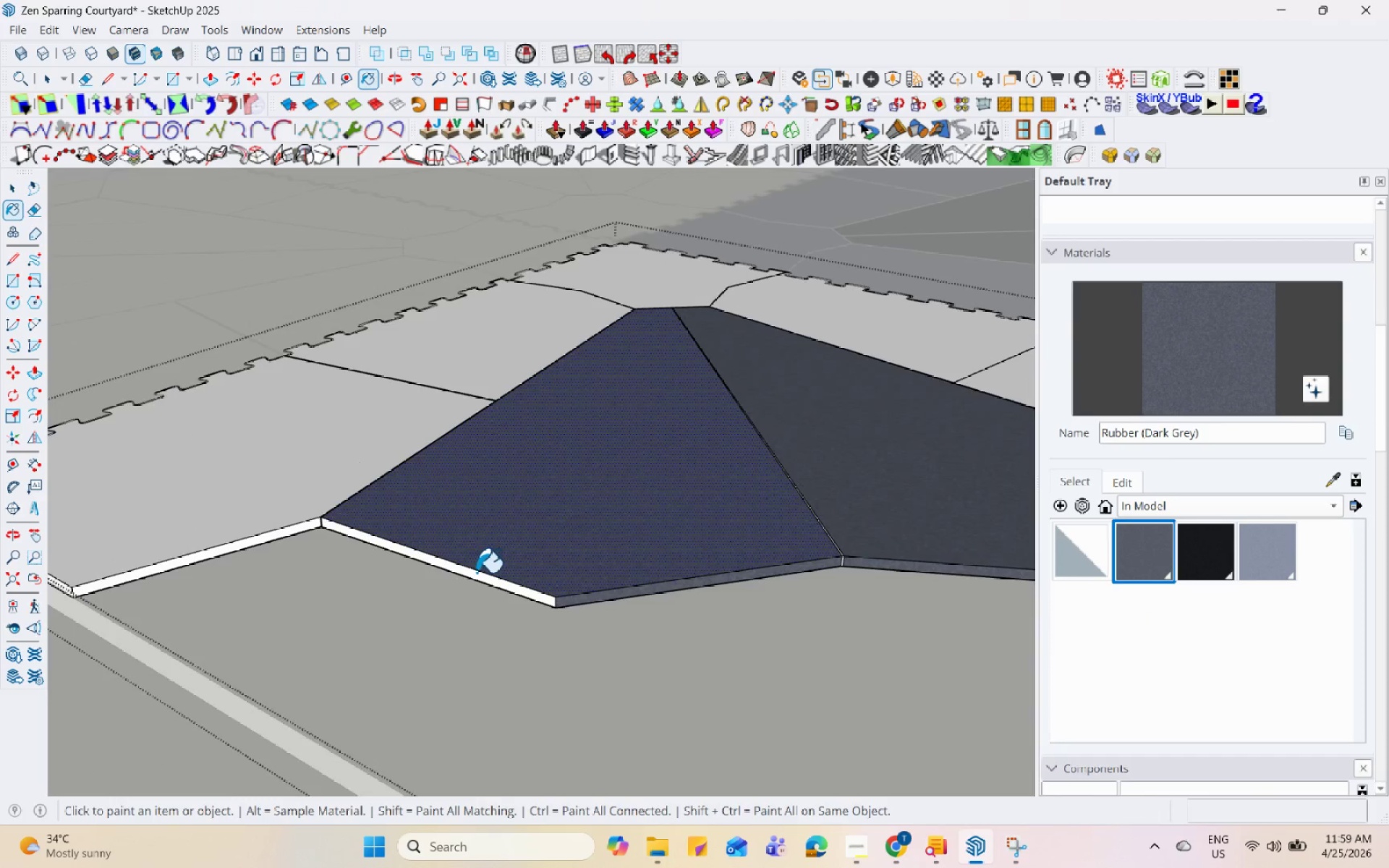 
left_click([477, 574])
 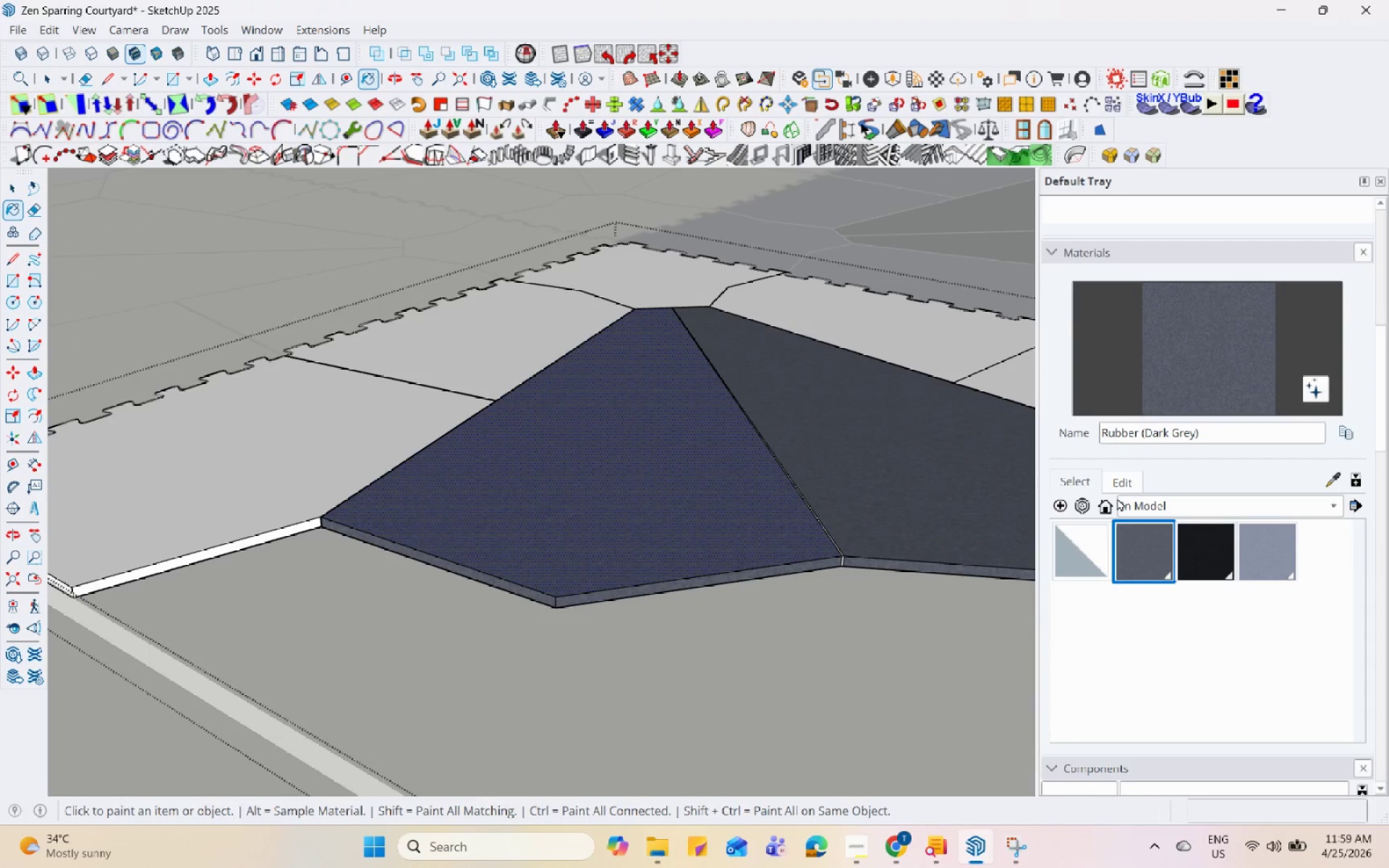 
left_click([1116, 482])
 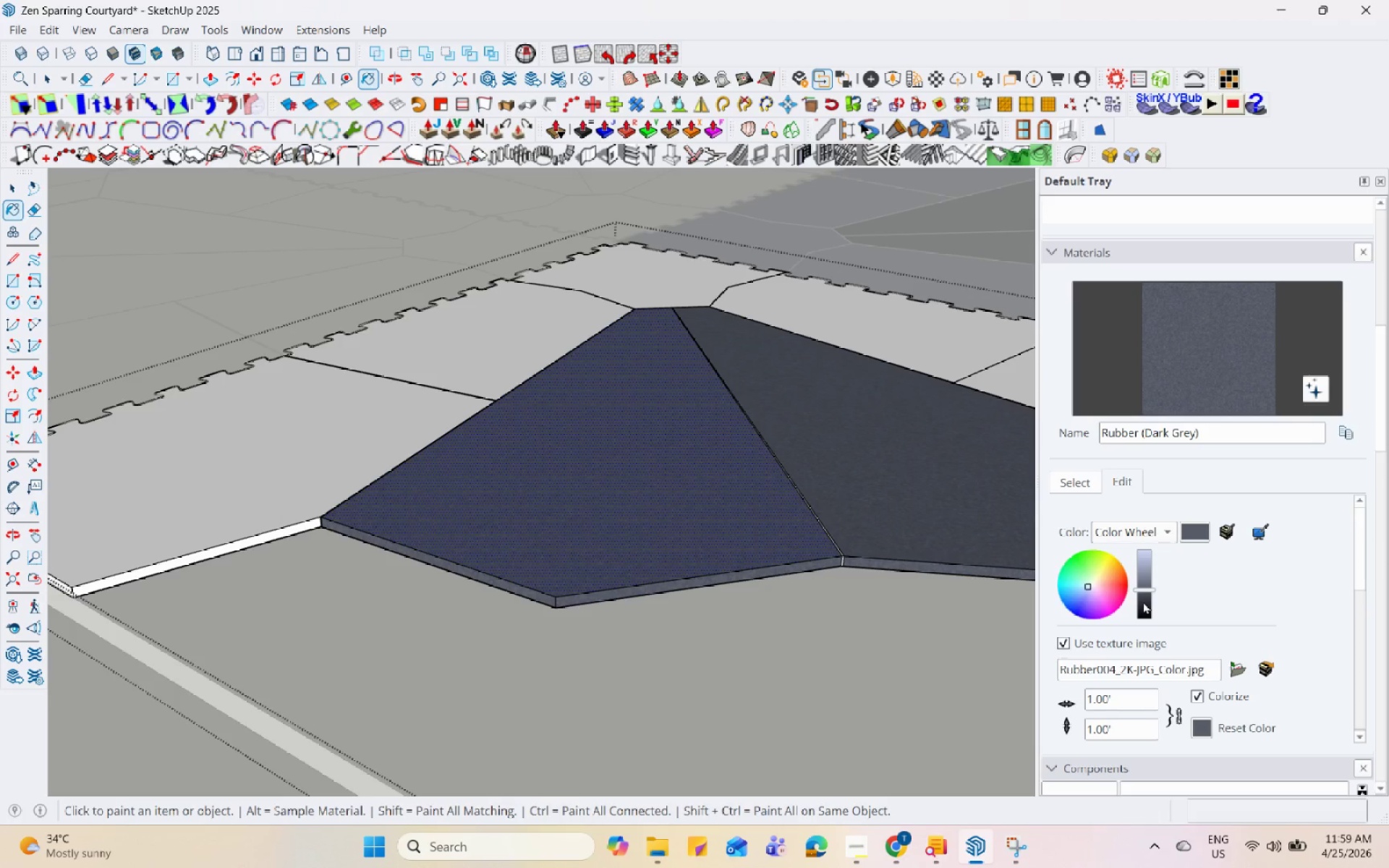 
left_click([1143, 601])
 